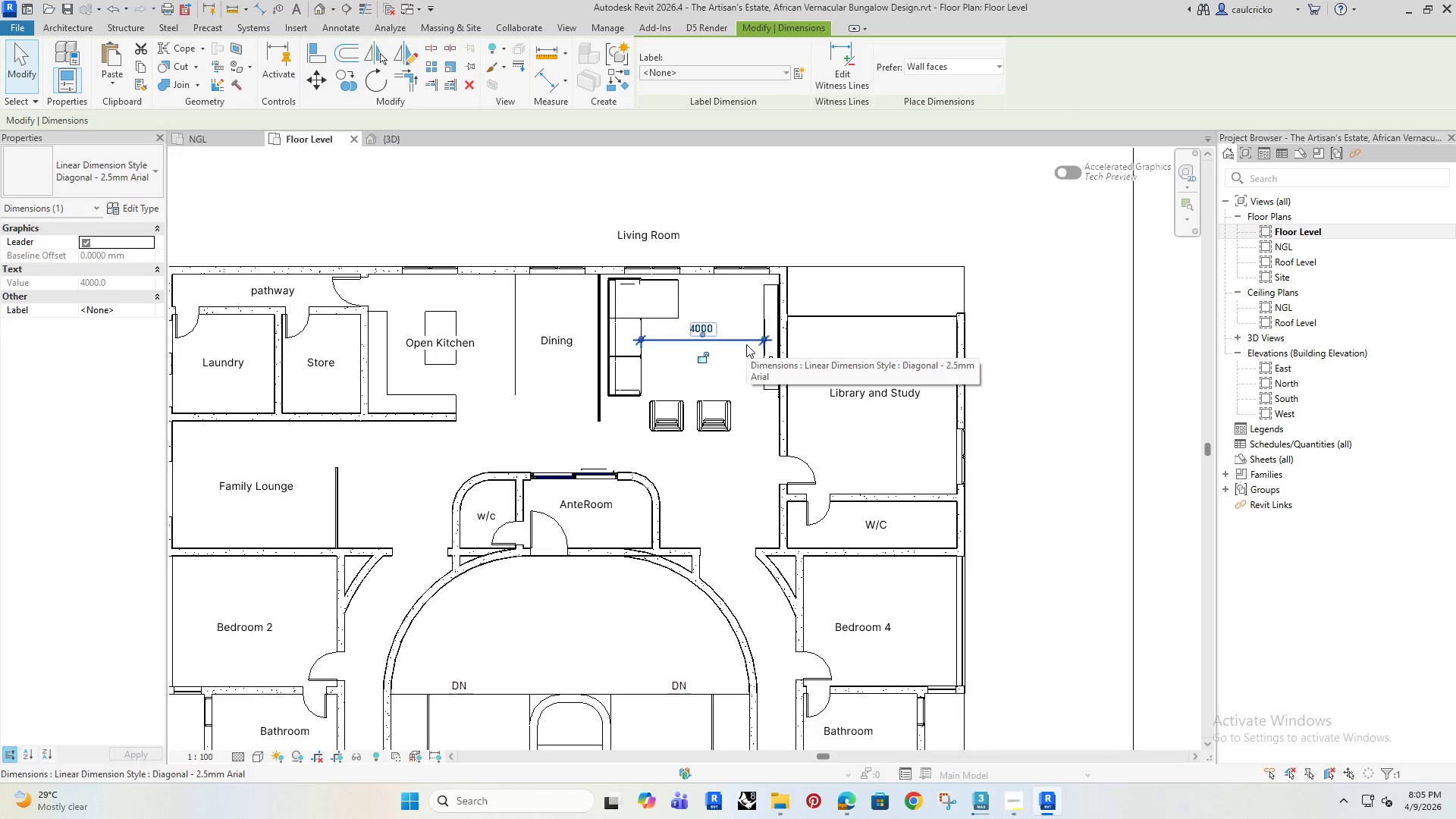 
key(Delete)
 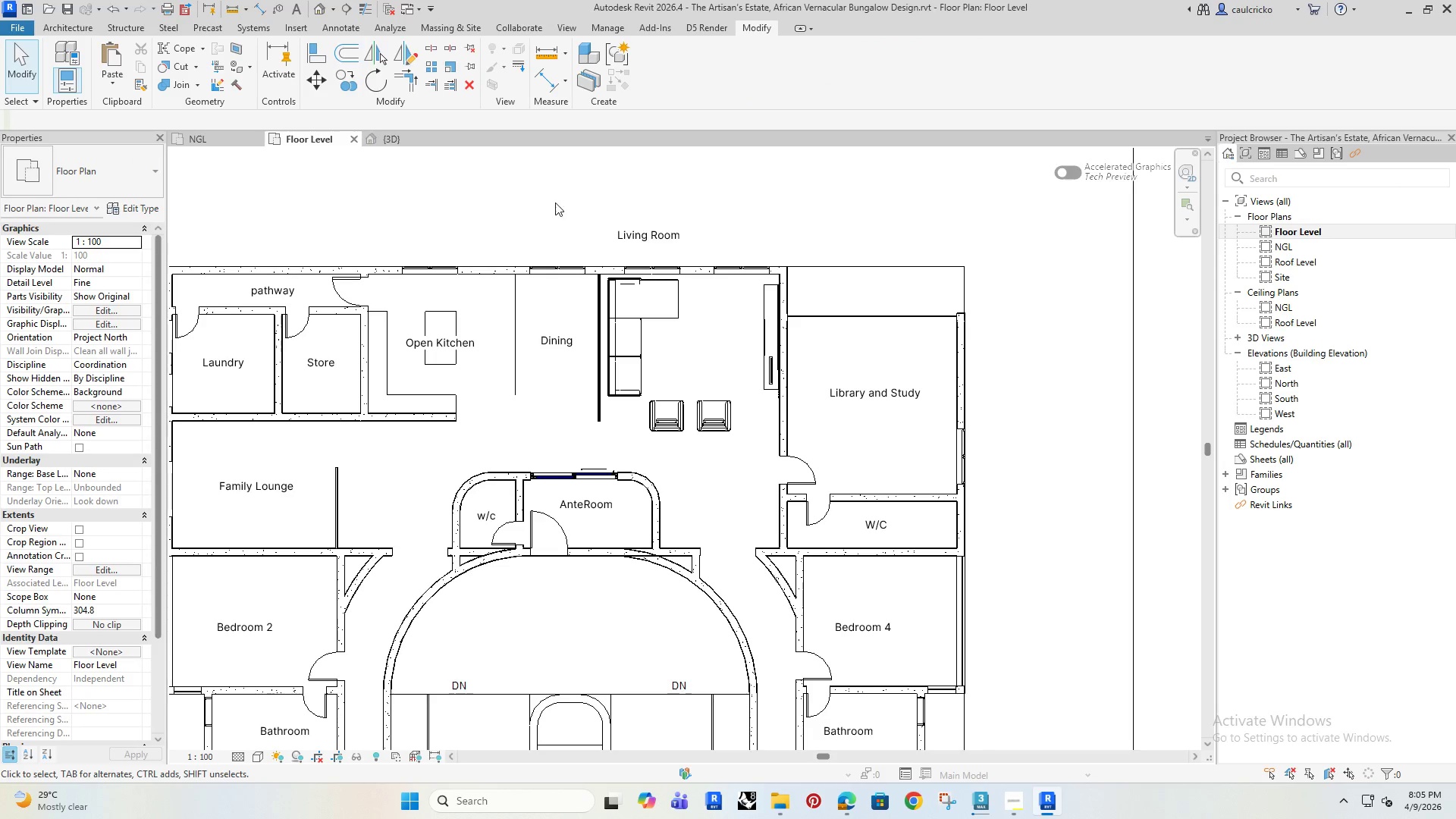 
left_click([524, 187])
 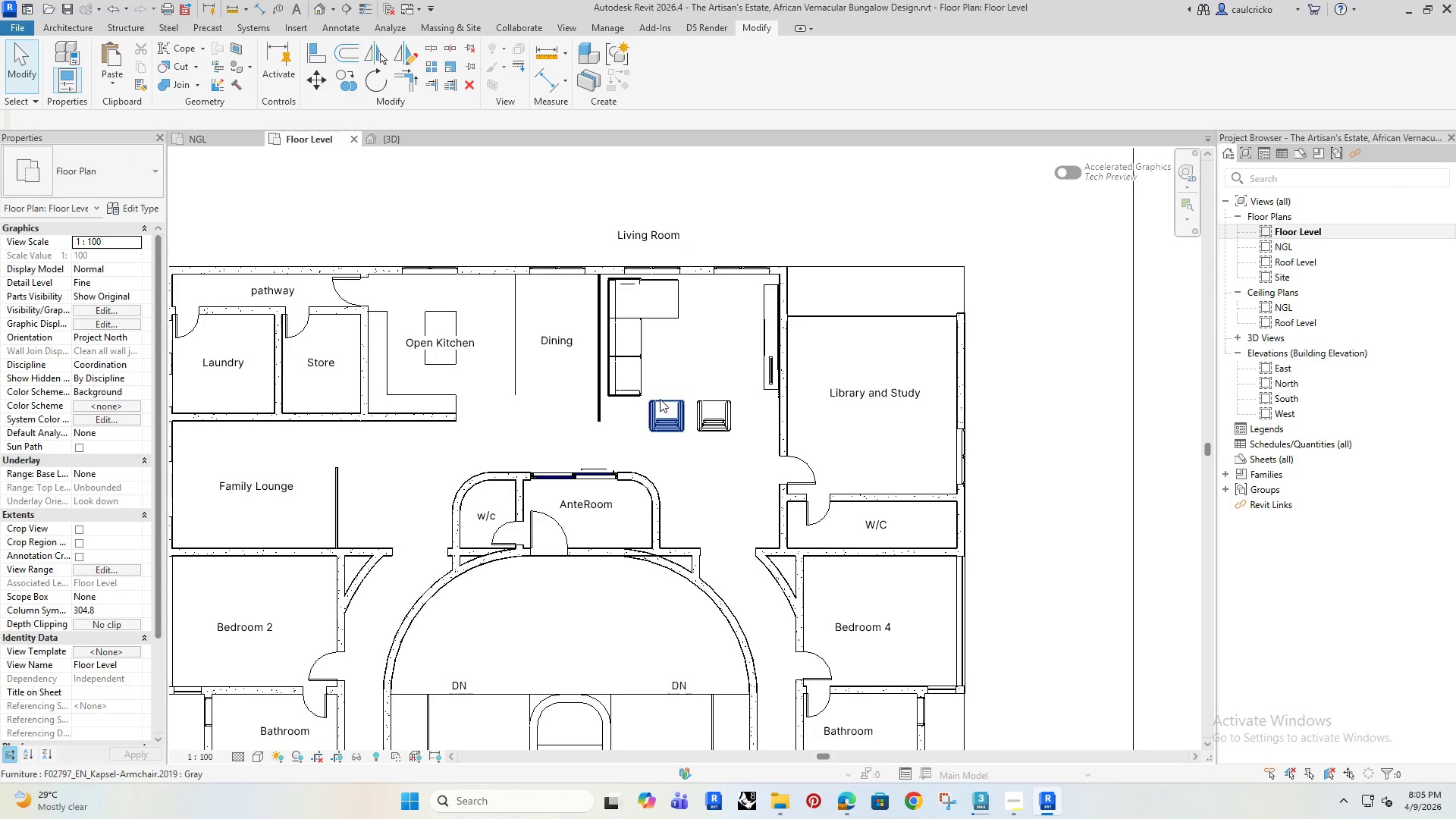 
left_click([670, 402])
 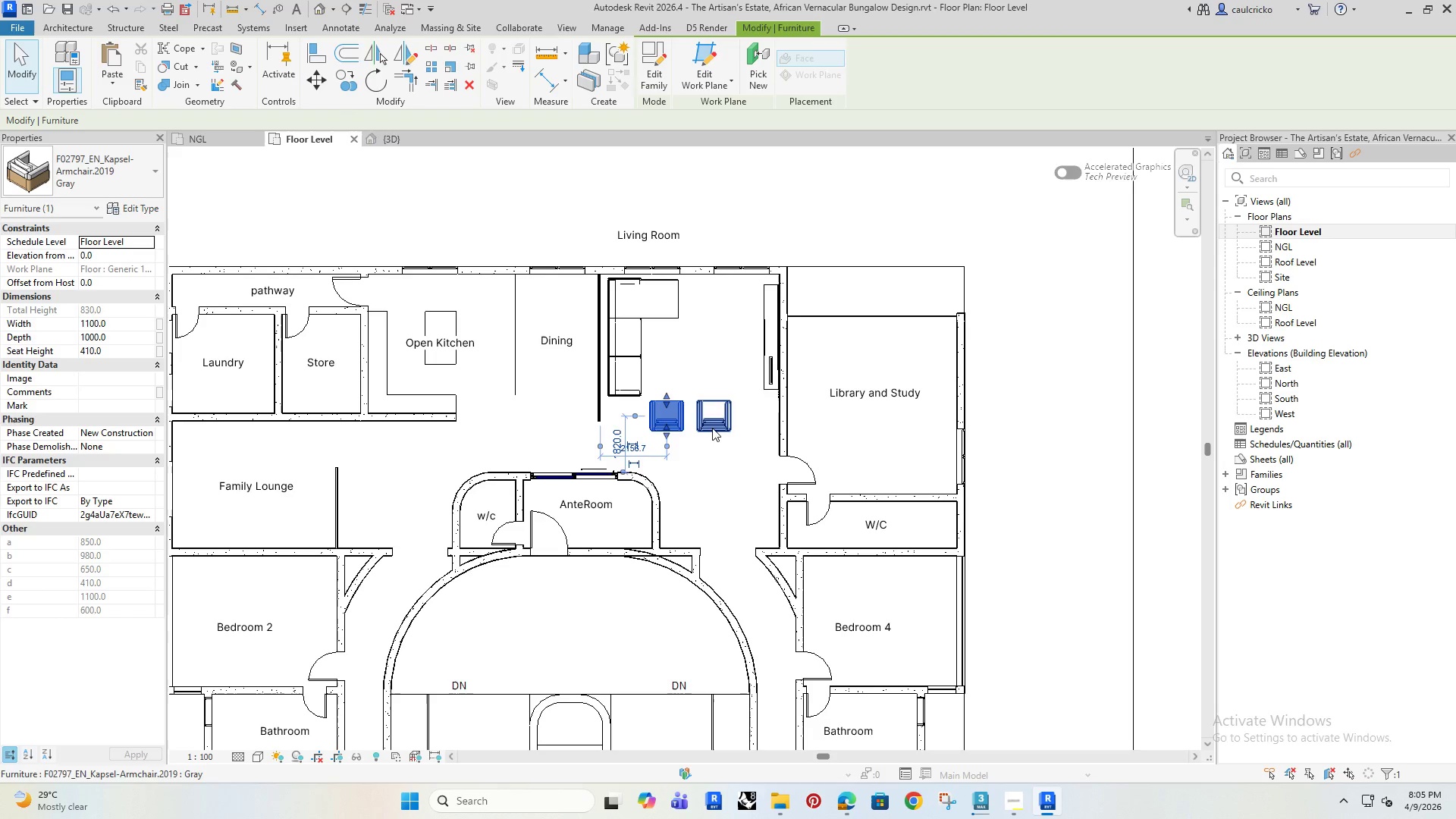 
key(Control+ControlRight)
 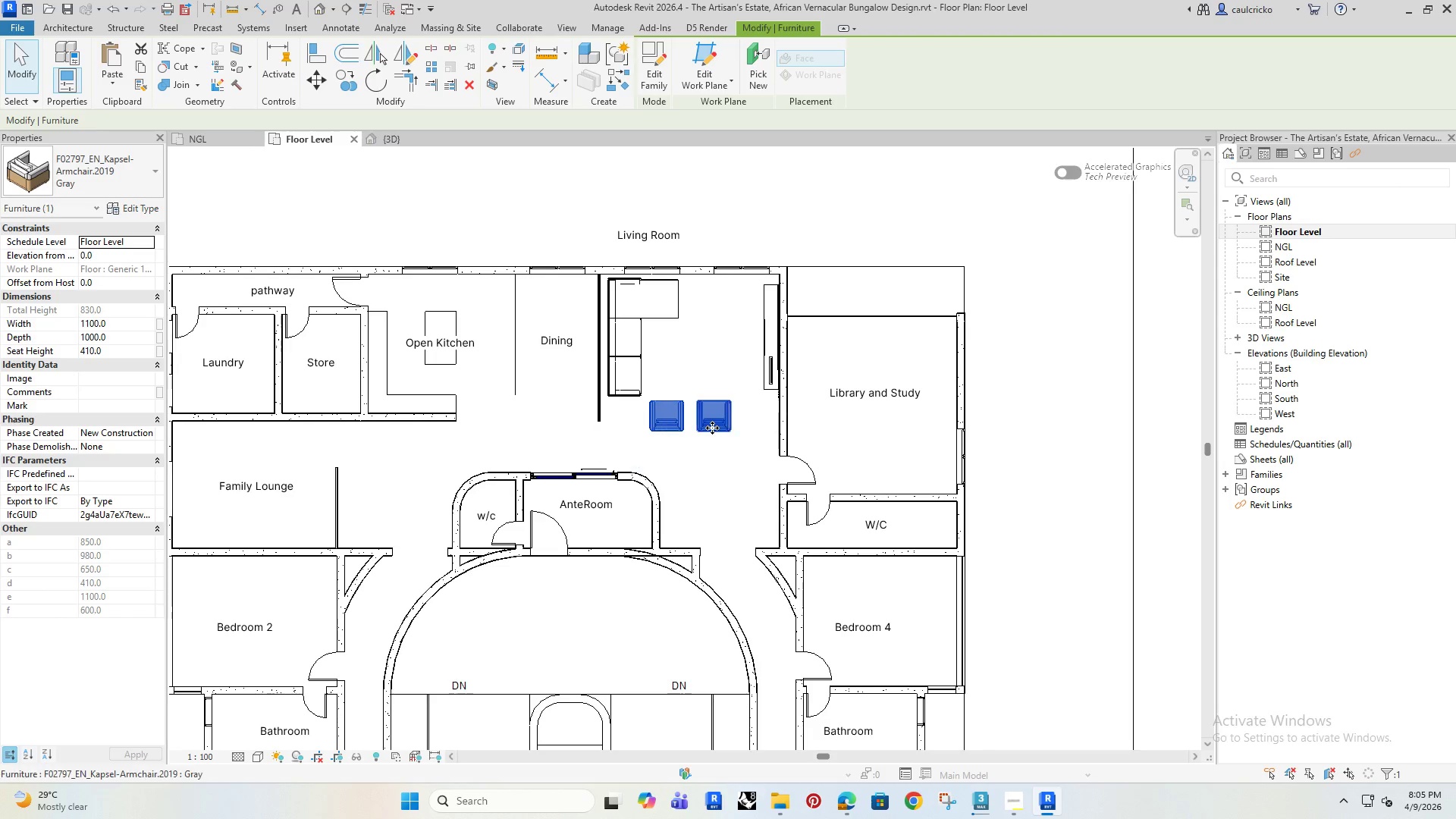 
key(Control+ArrowLeft)
 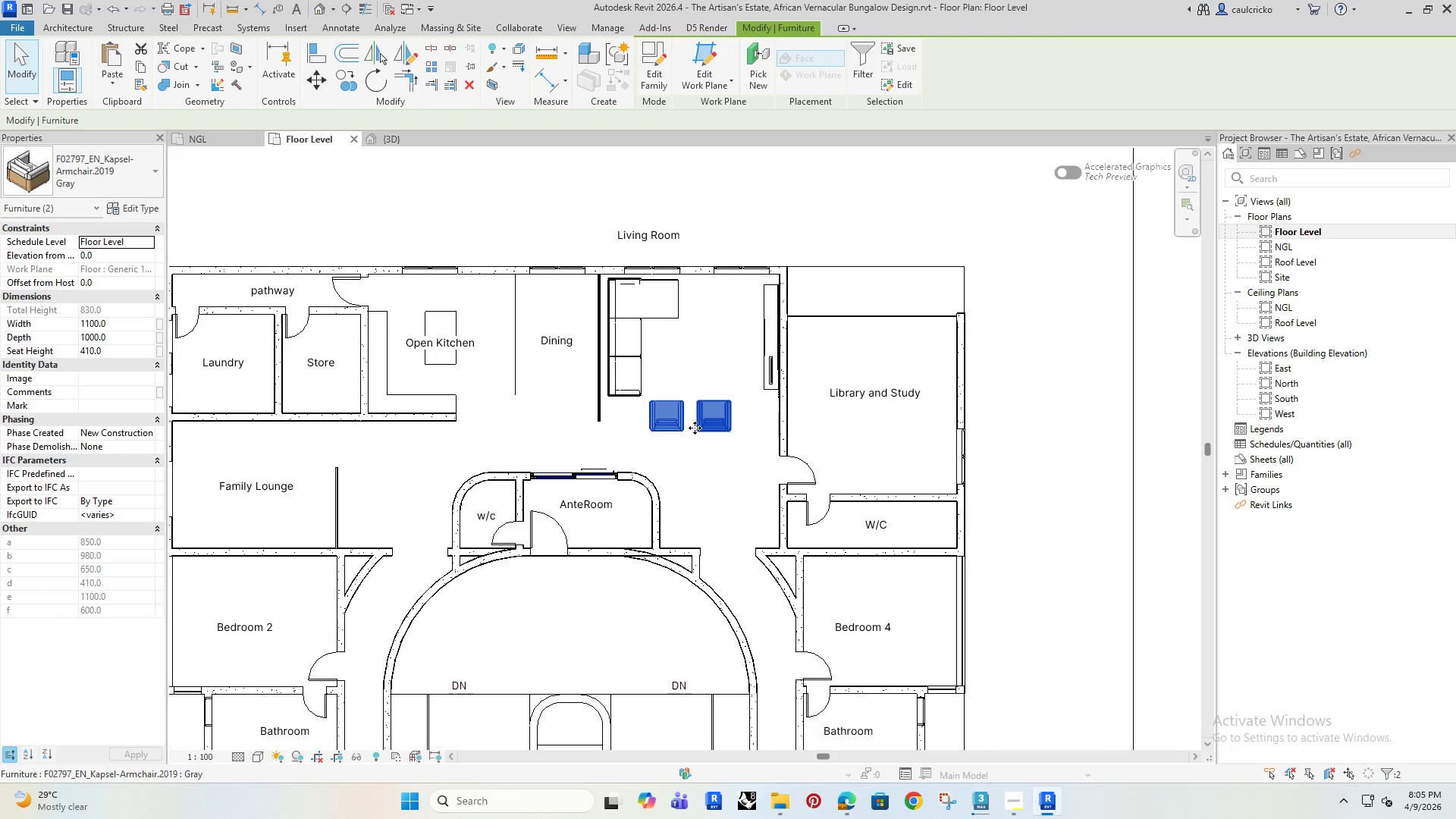 
key(ArrowRight)
 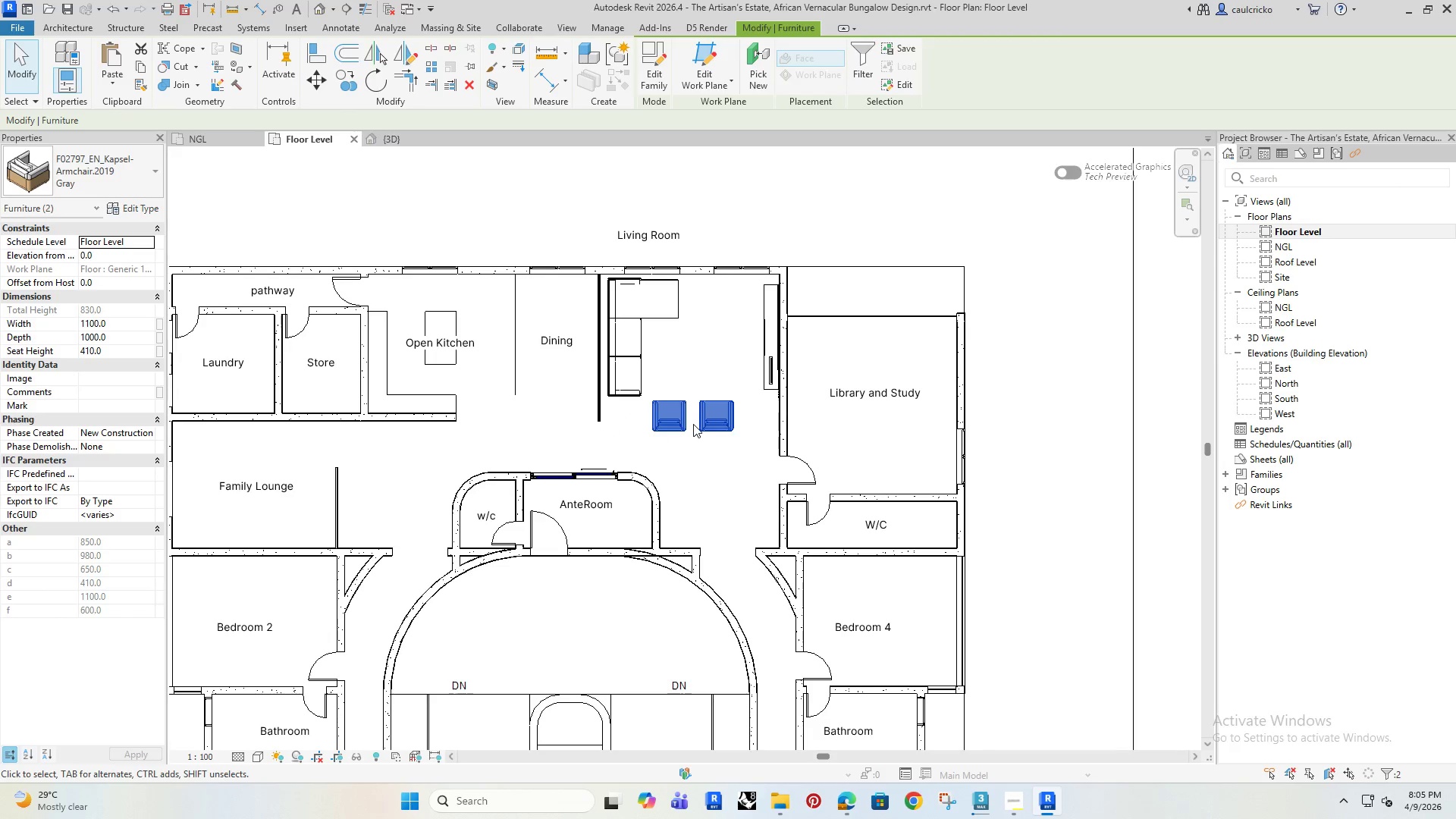 
key(ArrowRight)
 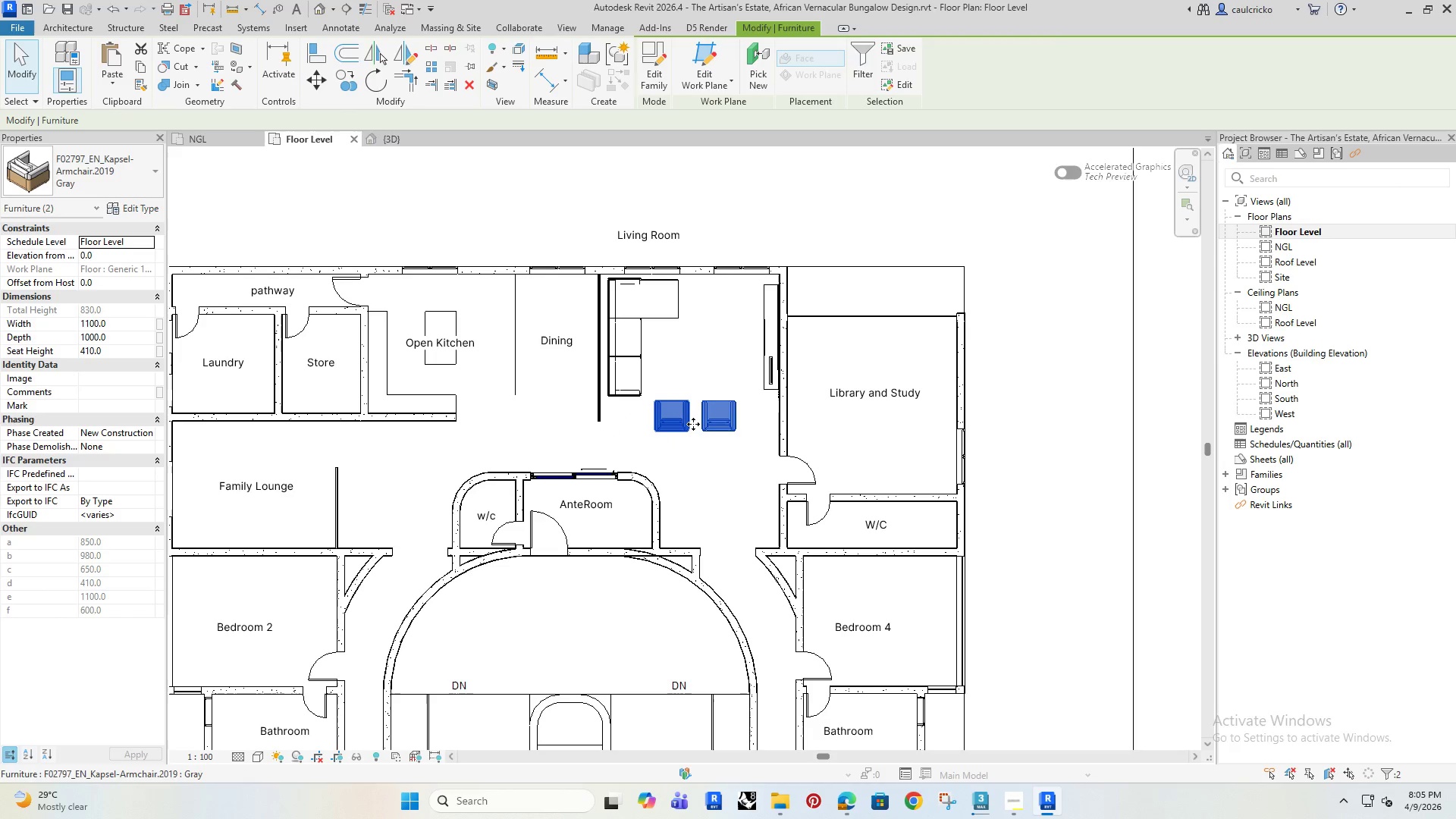 
key(ArrowRight)
 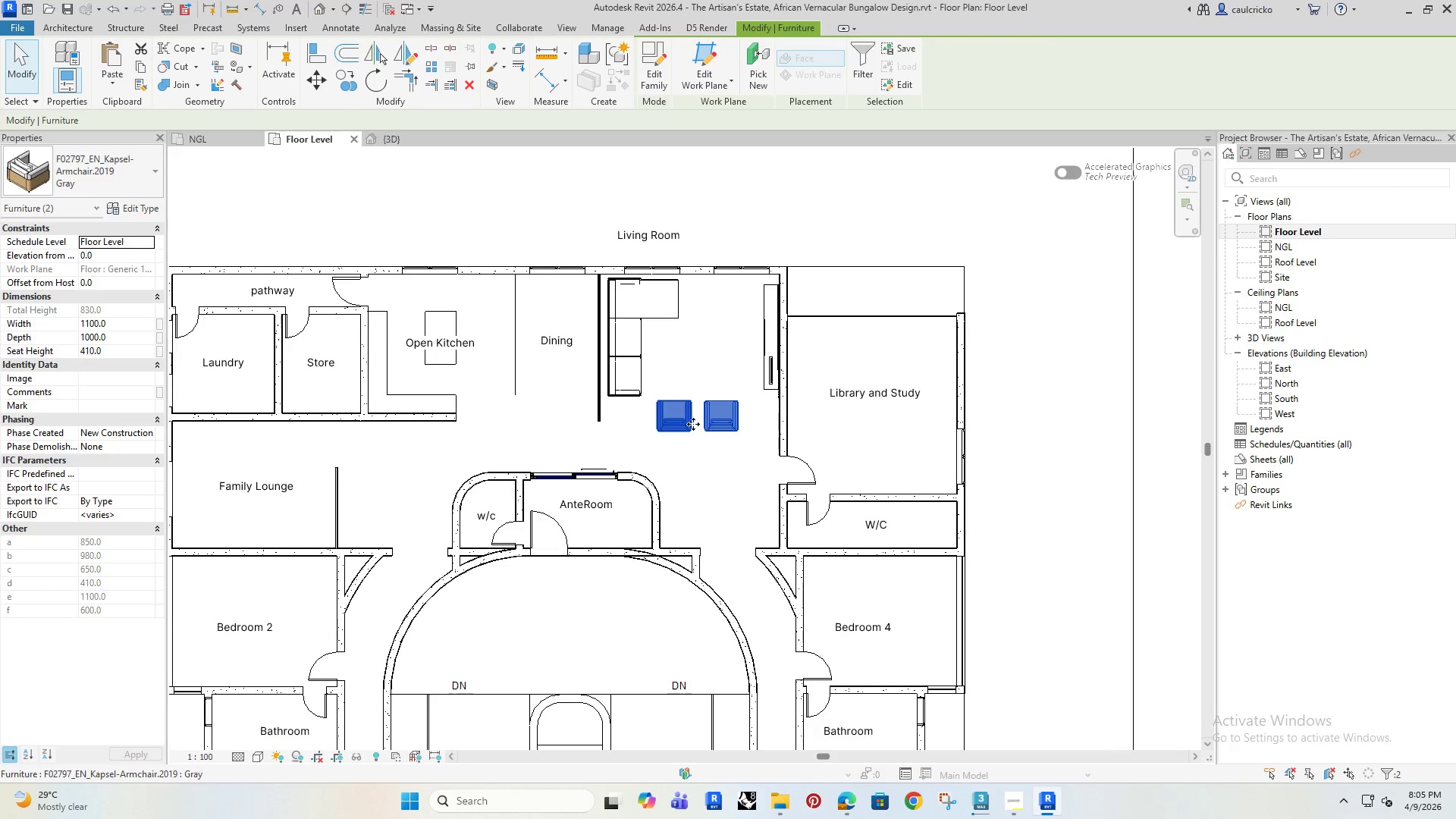 
key(ArrowRight)
 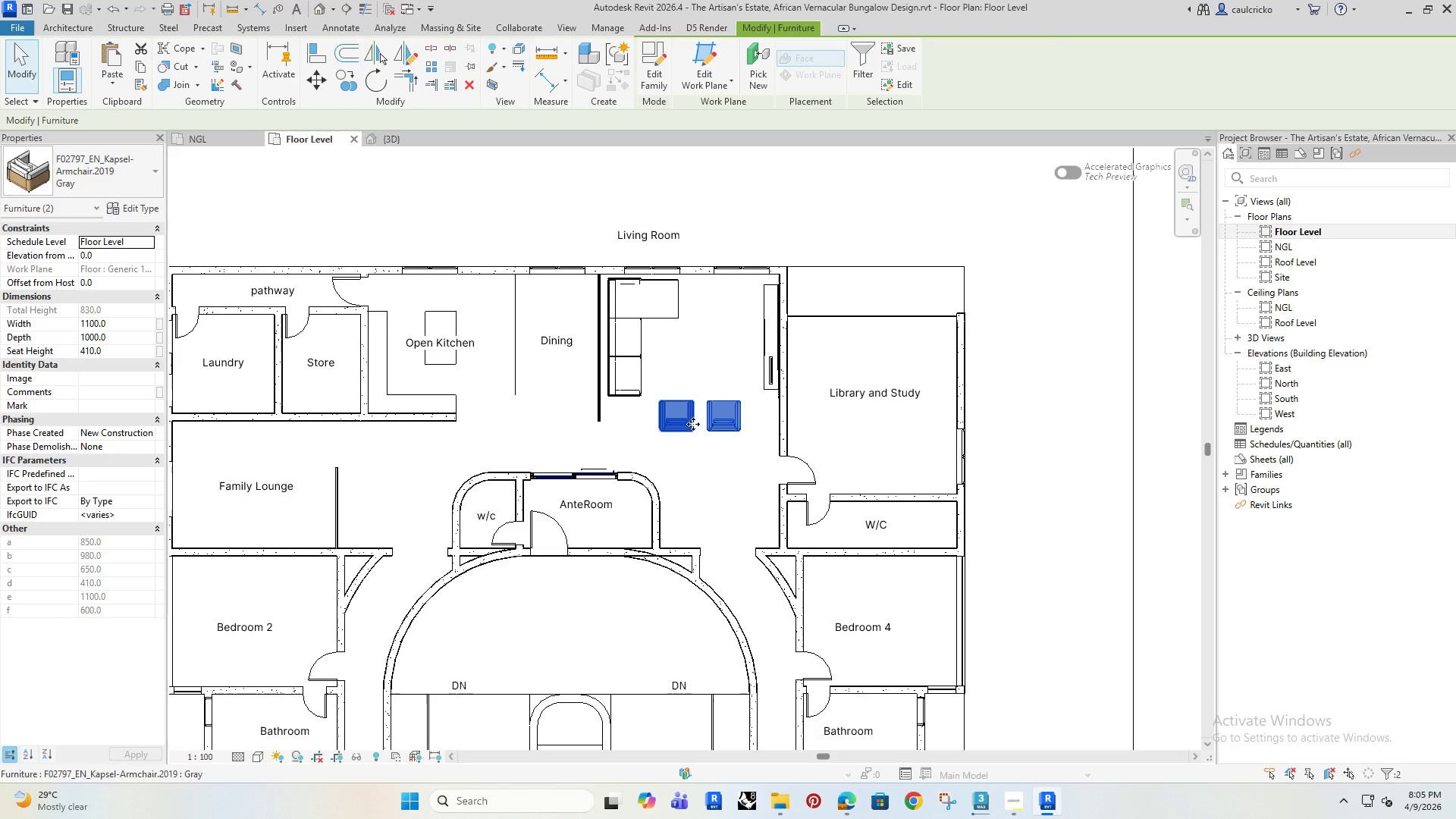 
key(ArrowRight)
 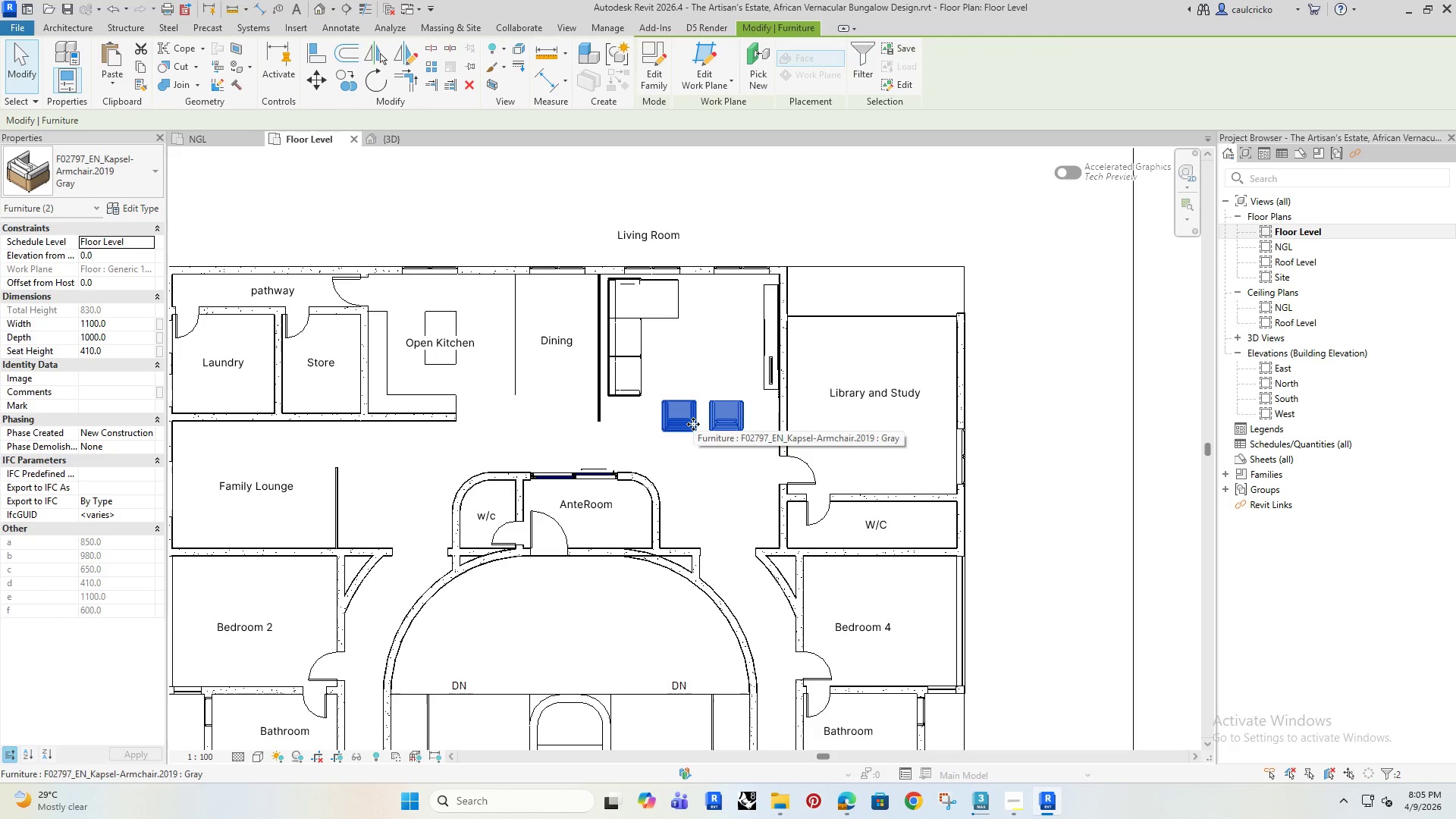 
key(ArrowUp)
 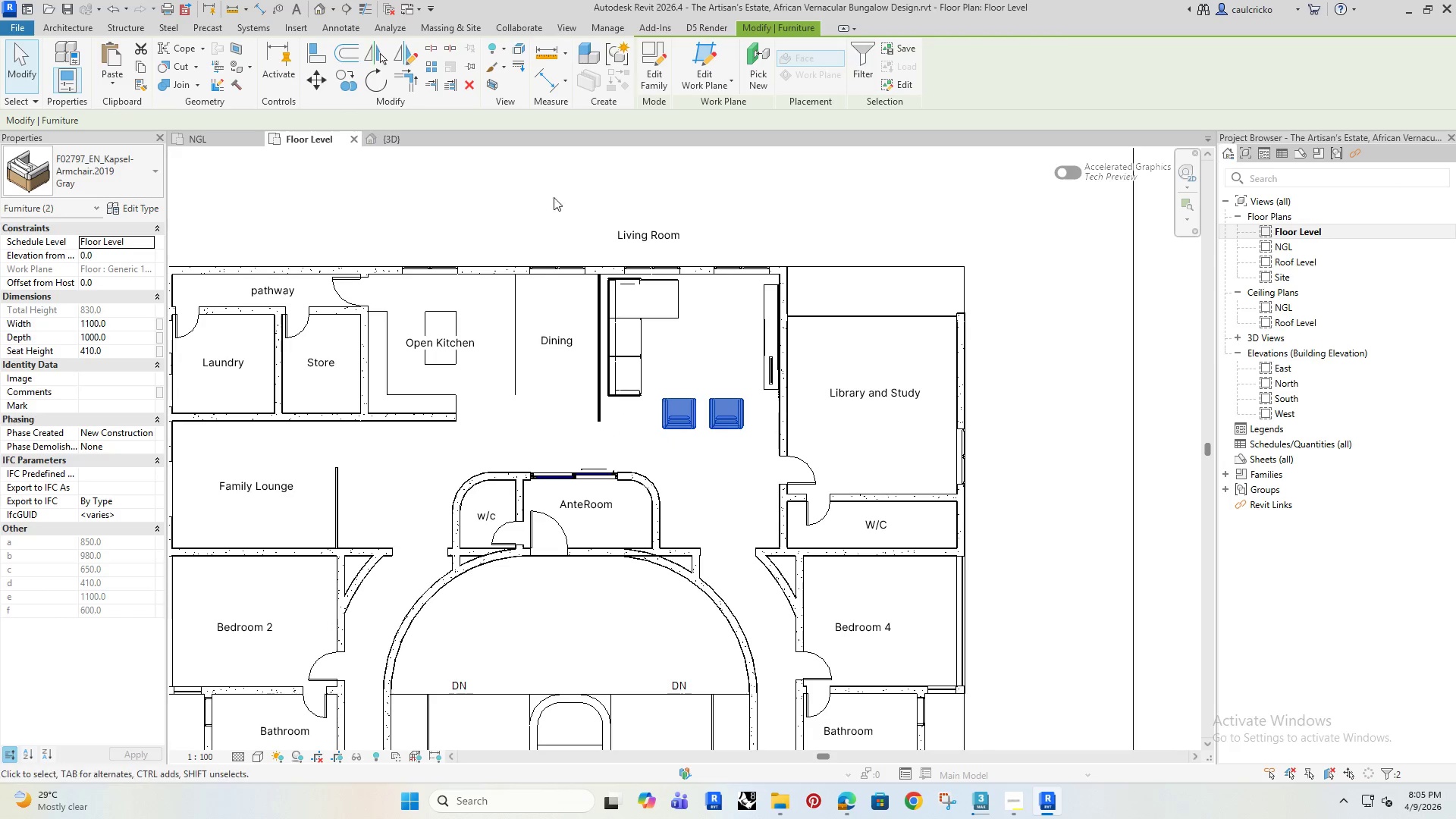 
left_click([536, 184])
 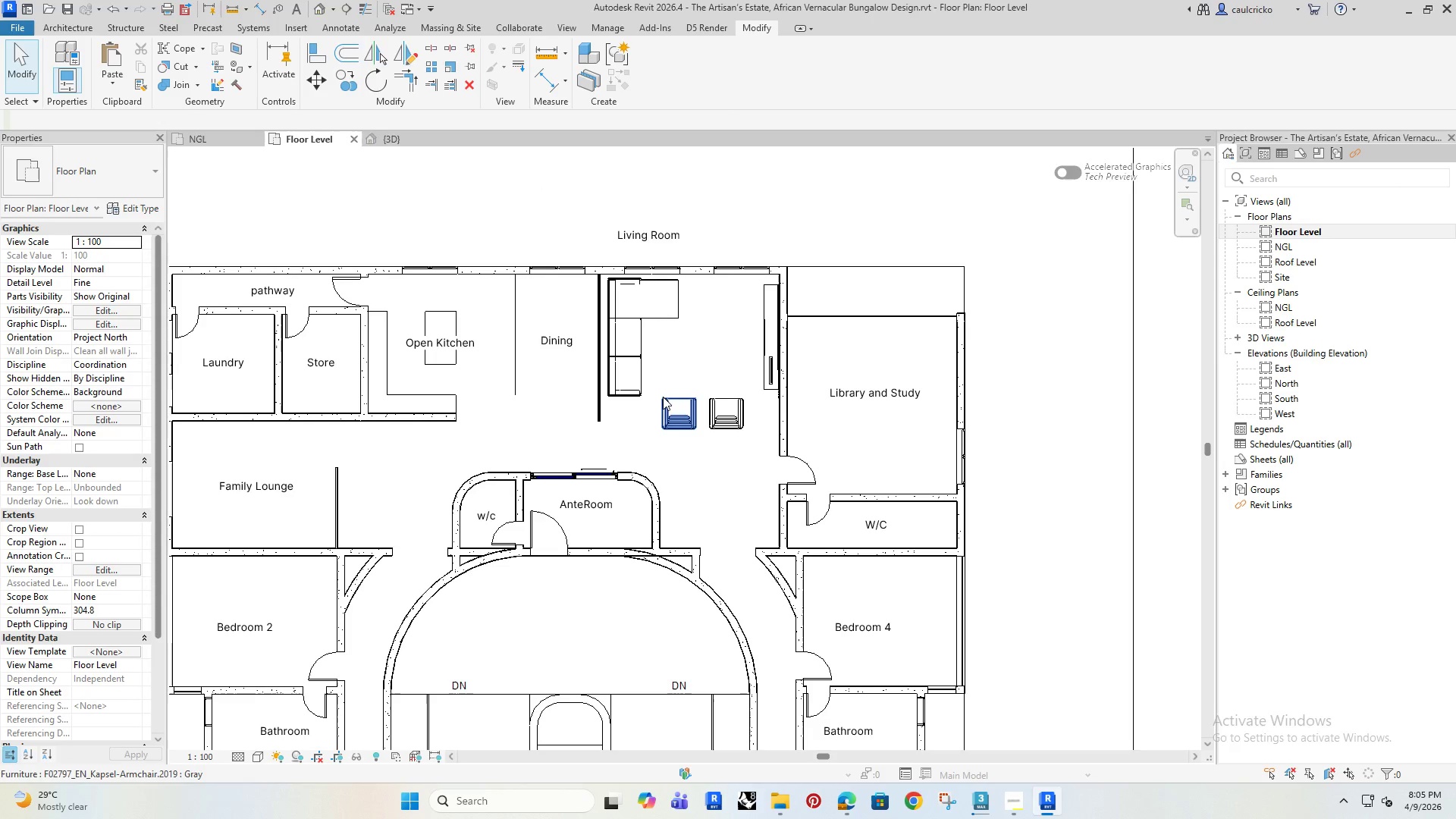 
left_click([670, 406])
 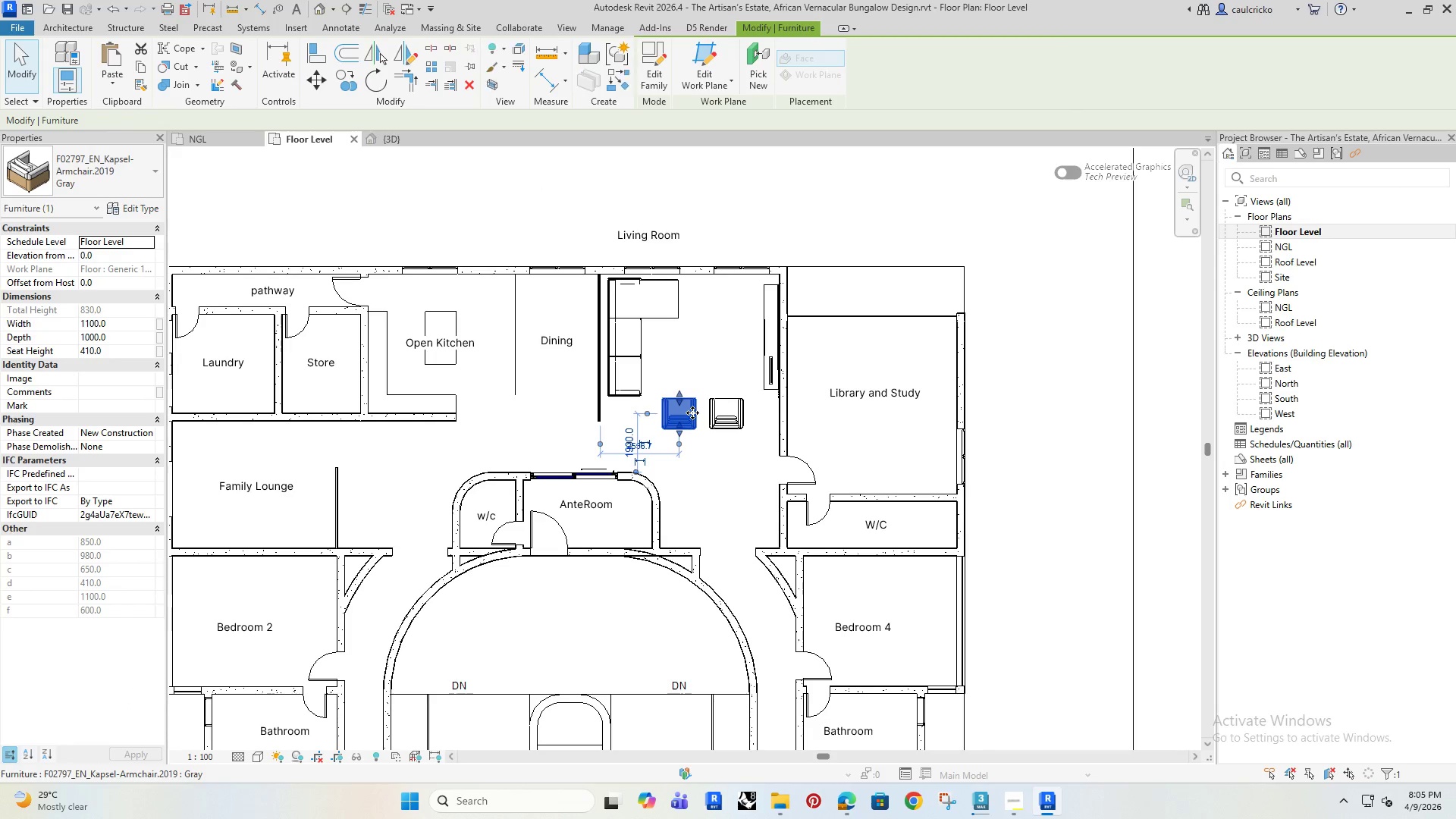 
left_click_drag(start_coordinate=[693, 413], to_coordinate=[721, 306])
 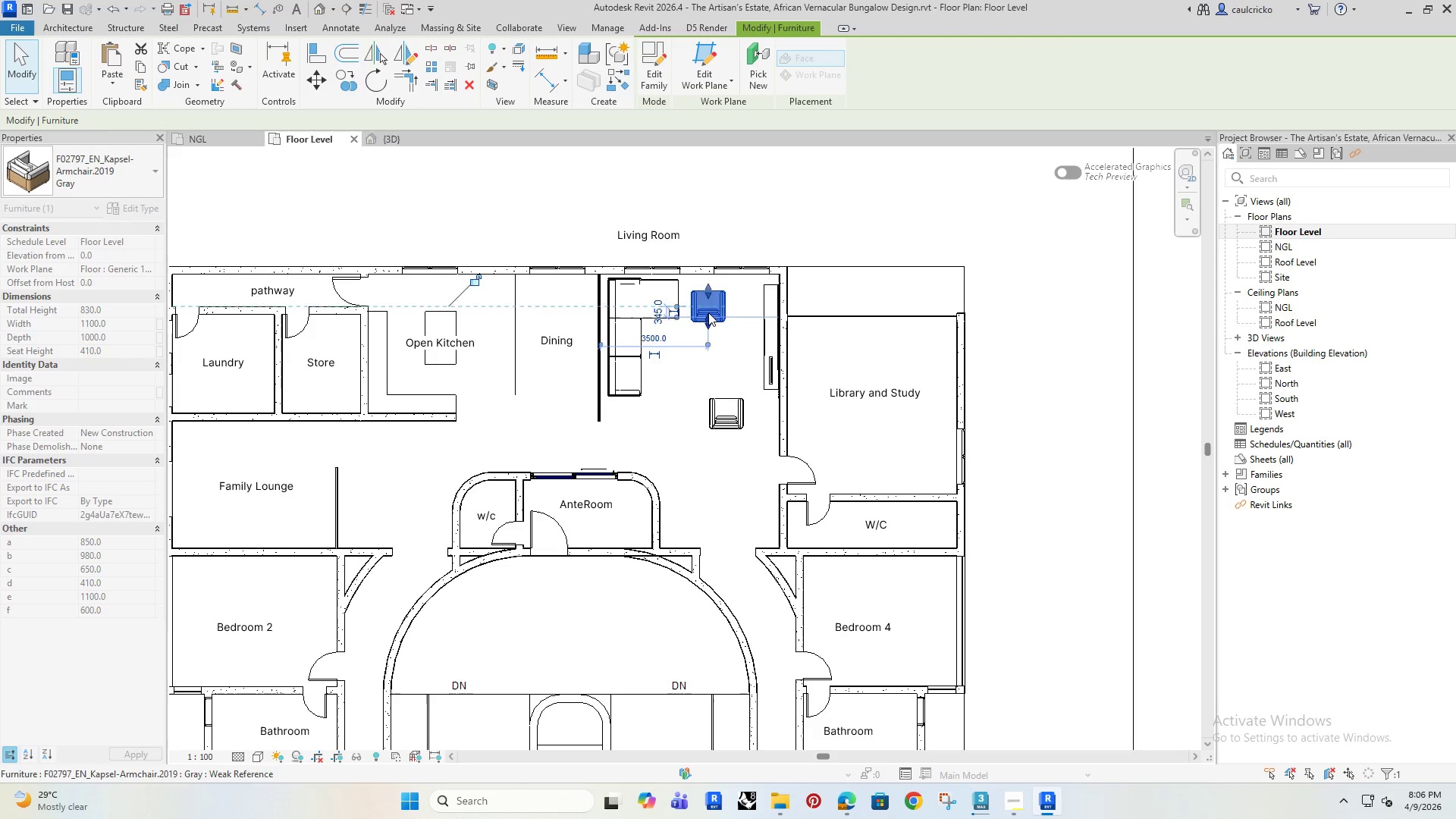 
key(Space)
 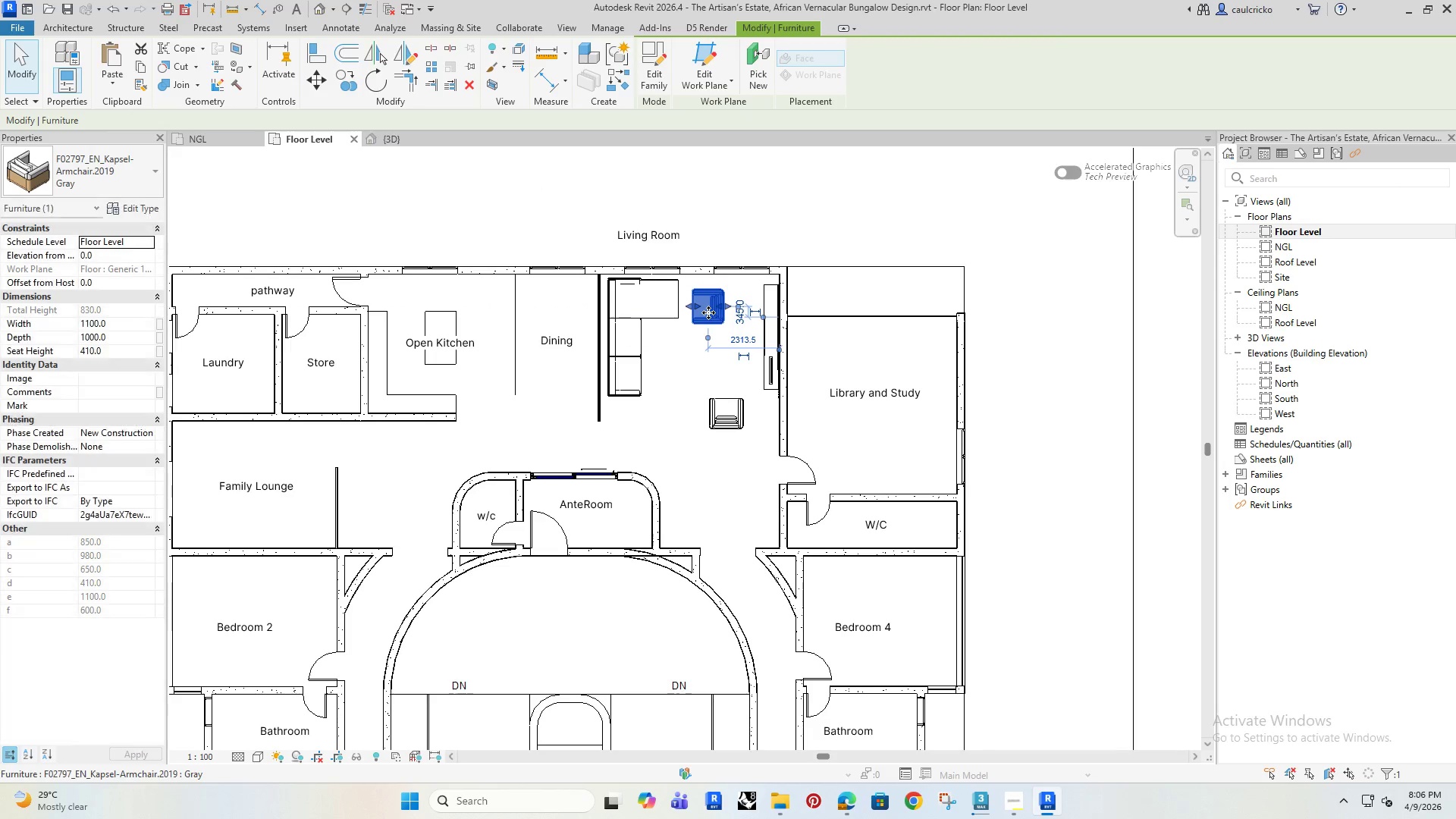 
key(Space)
 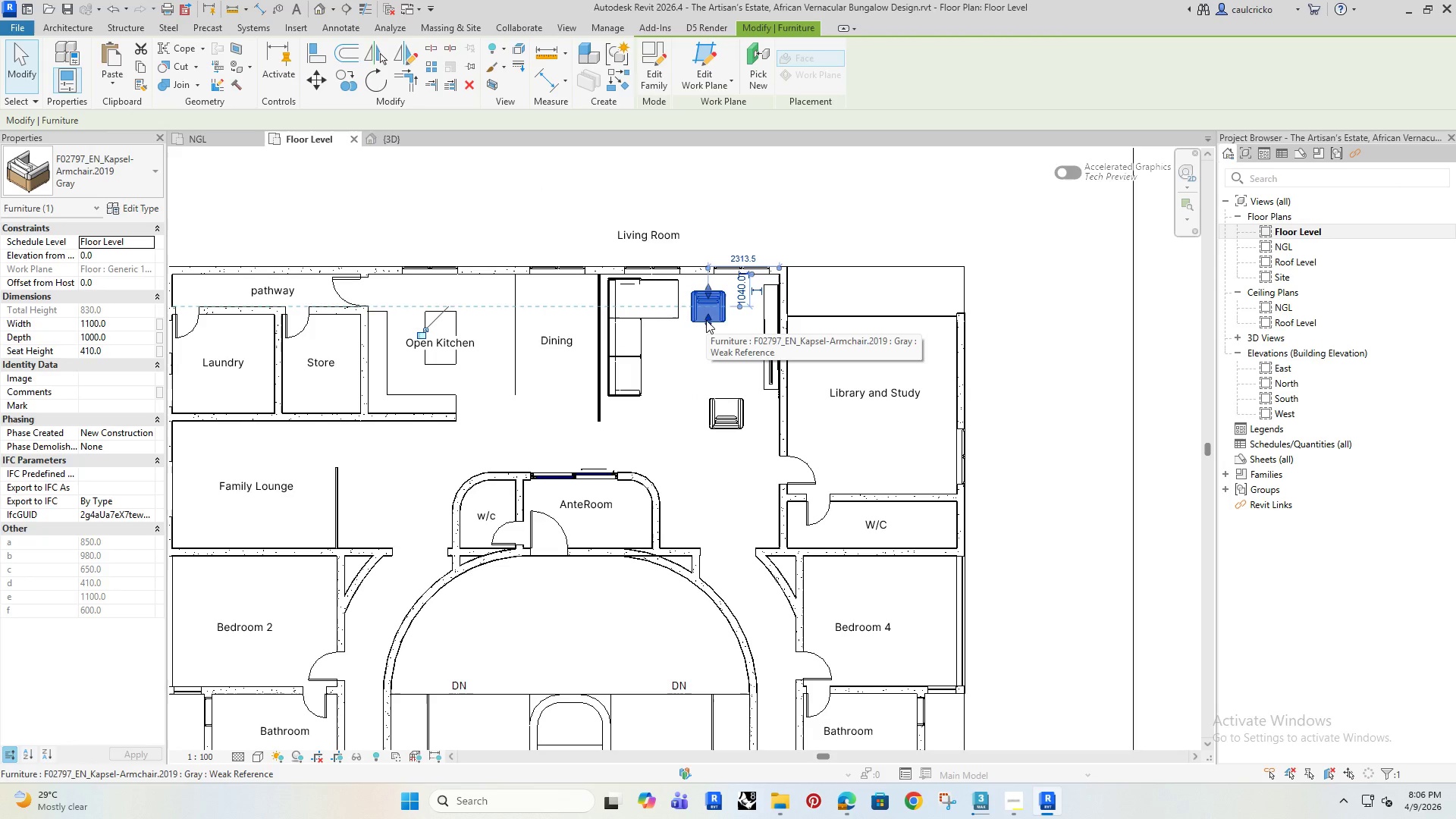 
key(Control+ControlLeft)
 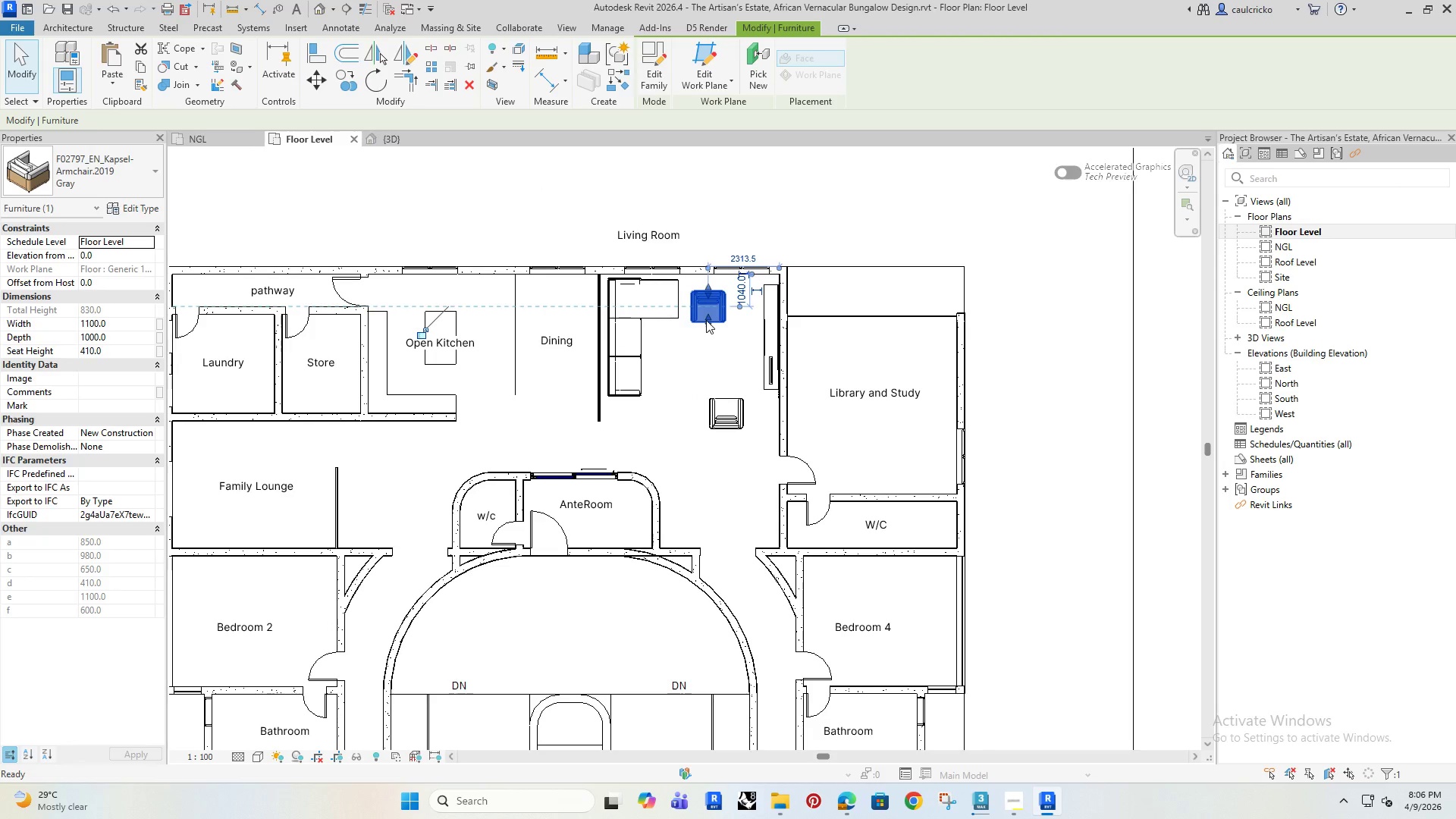 
key(Control+Z)
 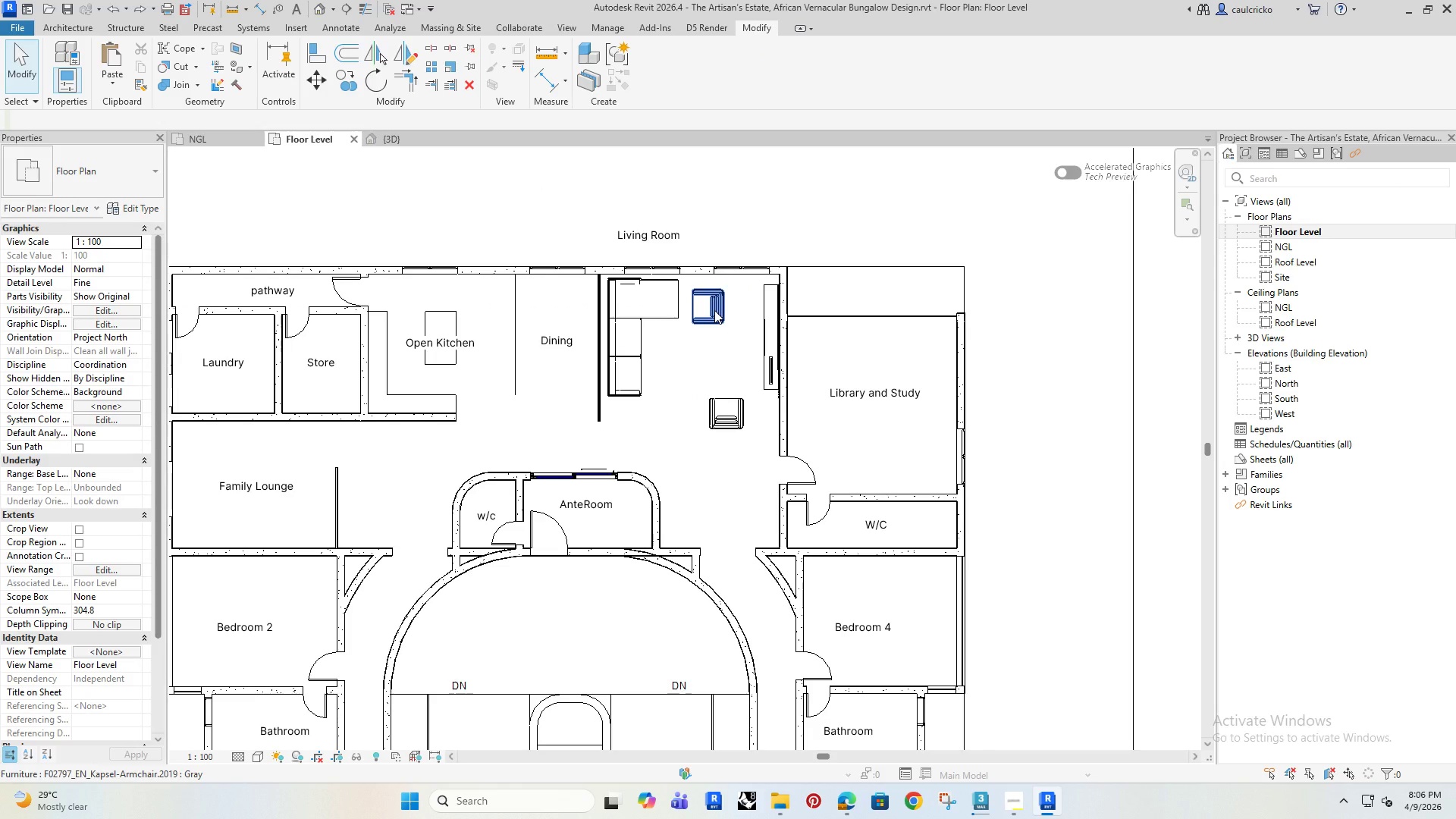 
key(Control+Z)
 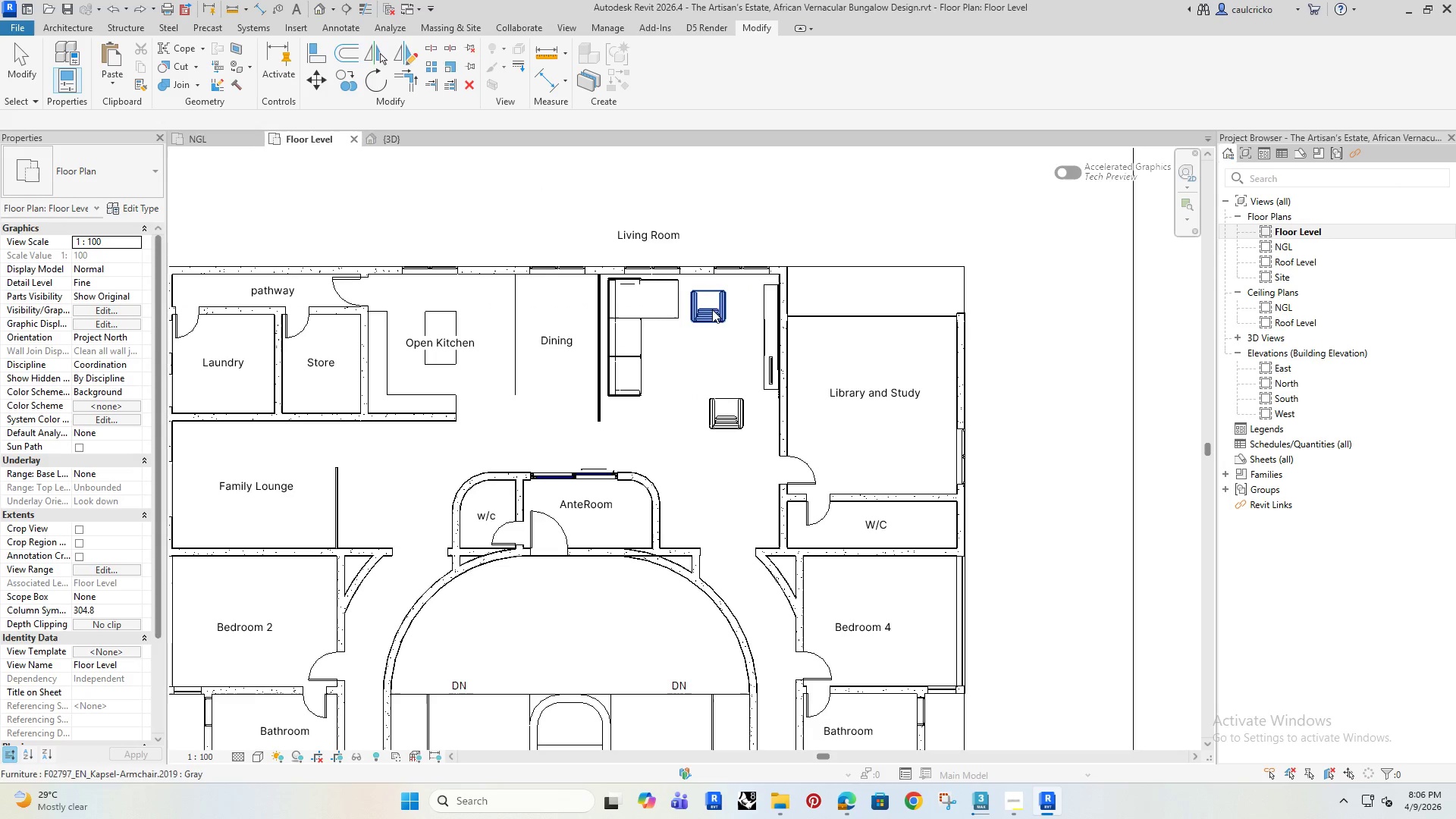 
key(Control+Z)
 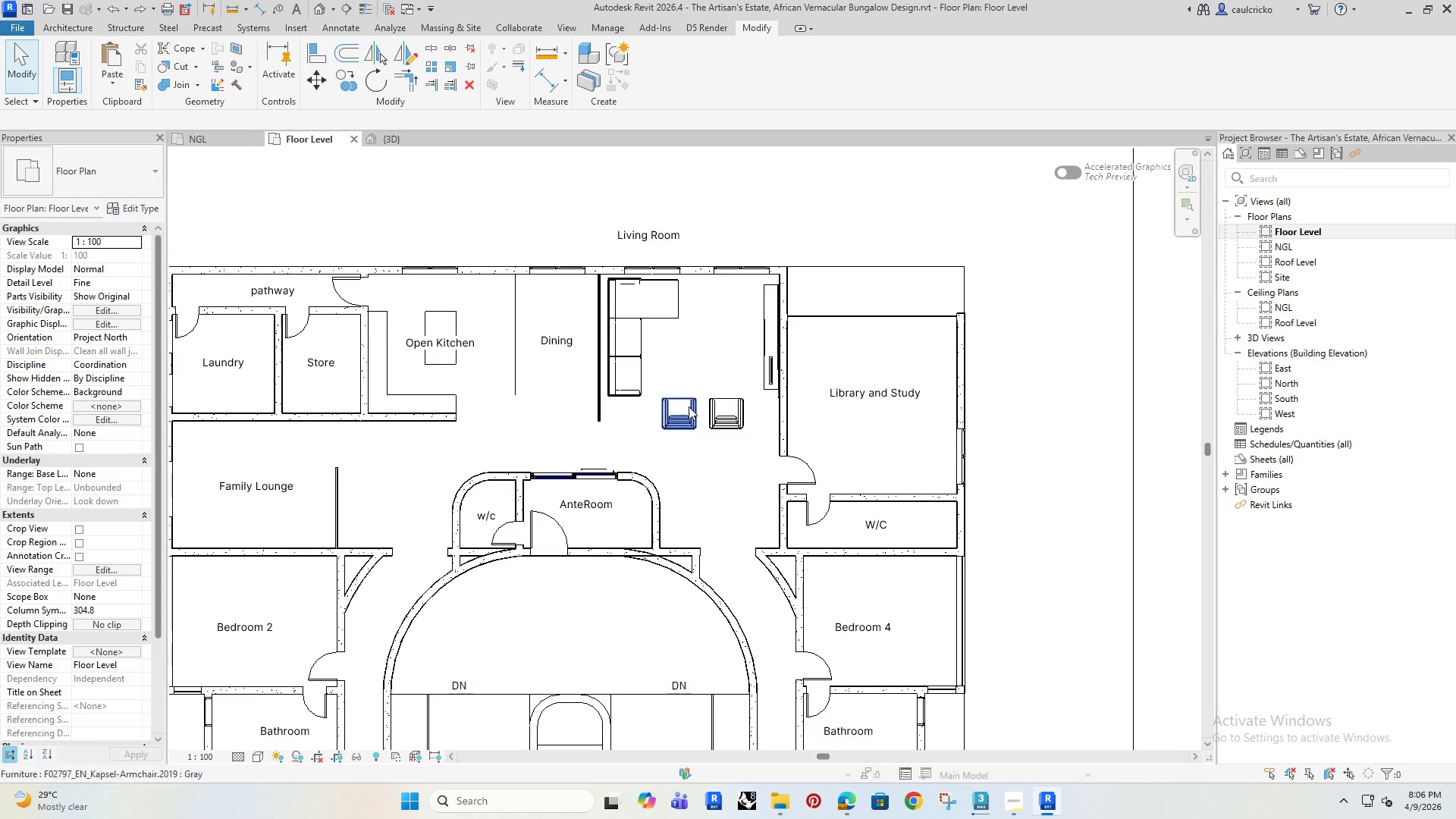 
left_click([689, 406])
 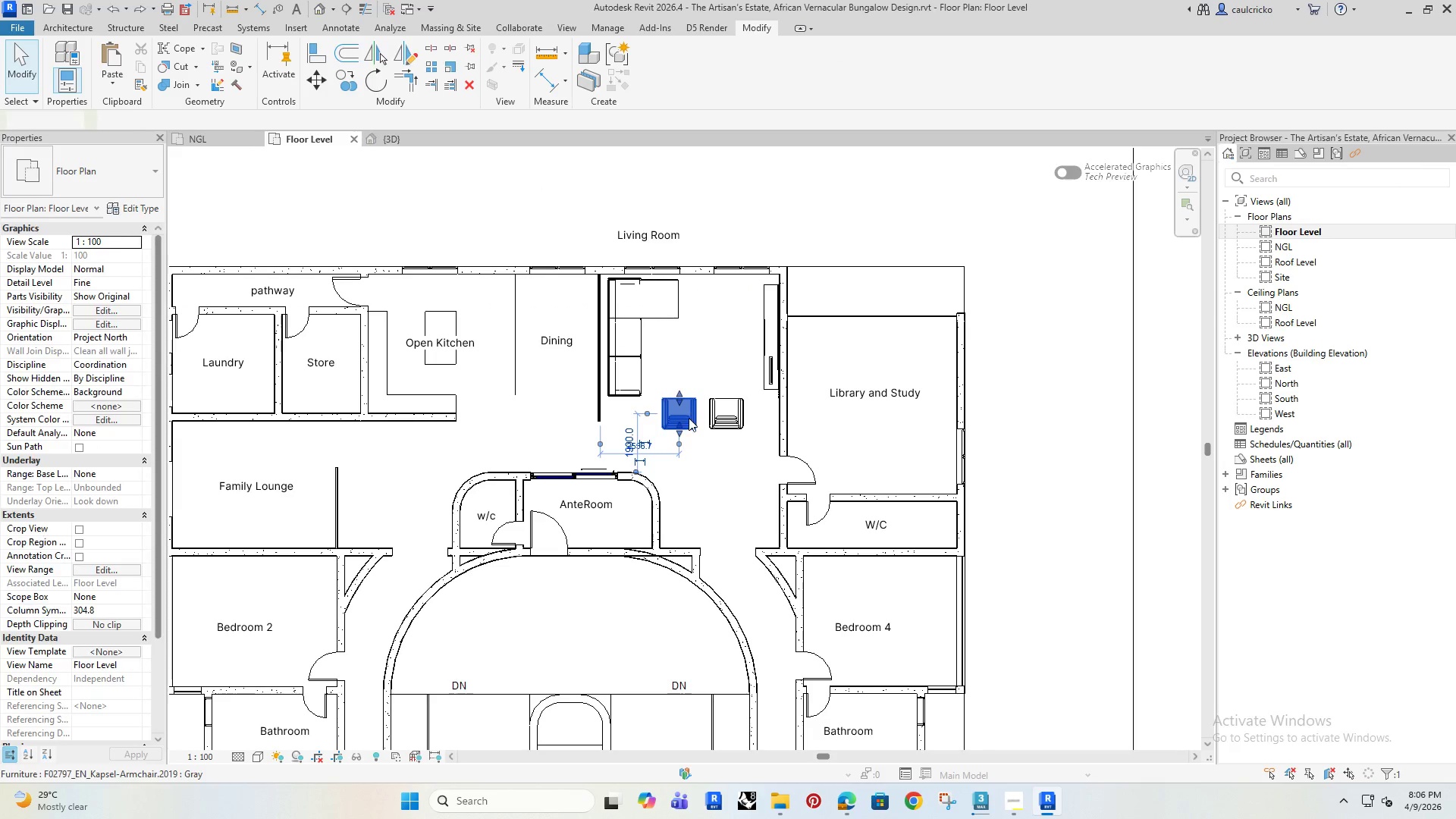 
hold_key(key=ControlRight, duration=1.5)
left_click_drag(start_coordinate=[692, 408], to_coordinate=[712, 315])
 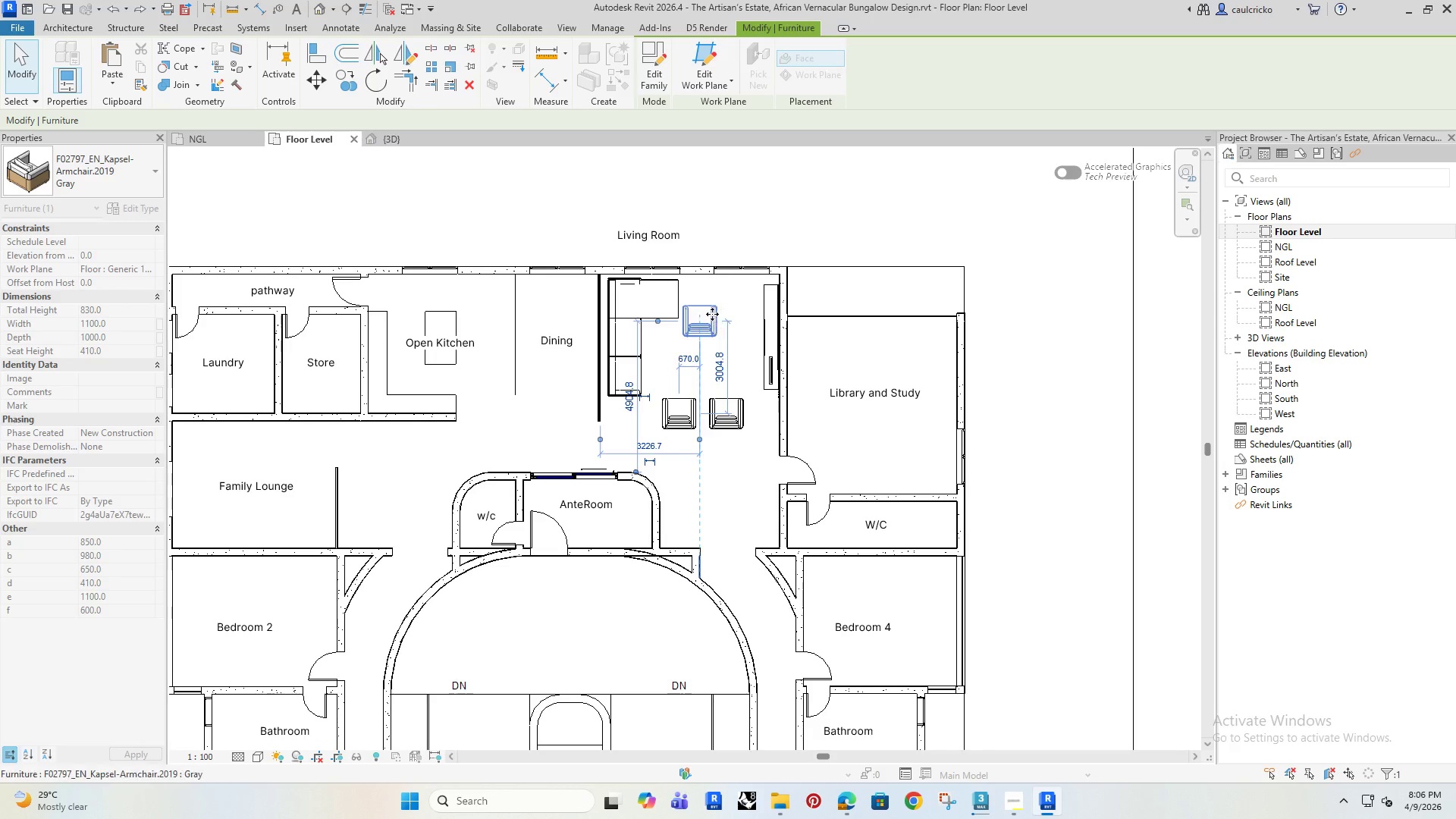 
key(Control+ControlRight)
 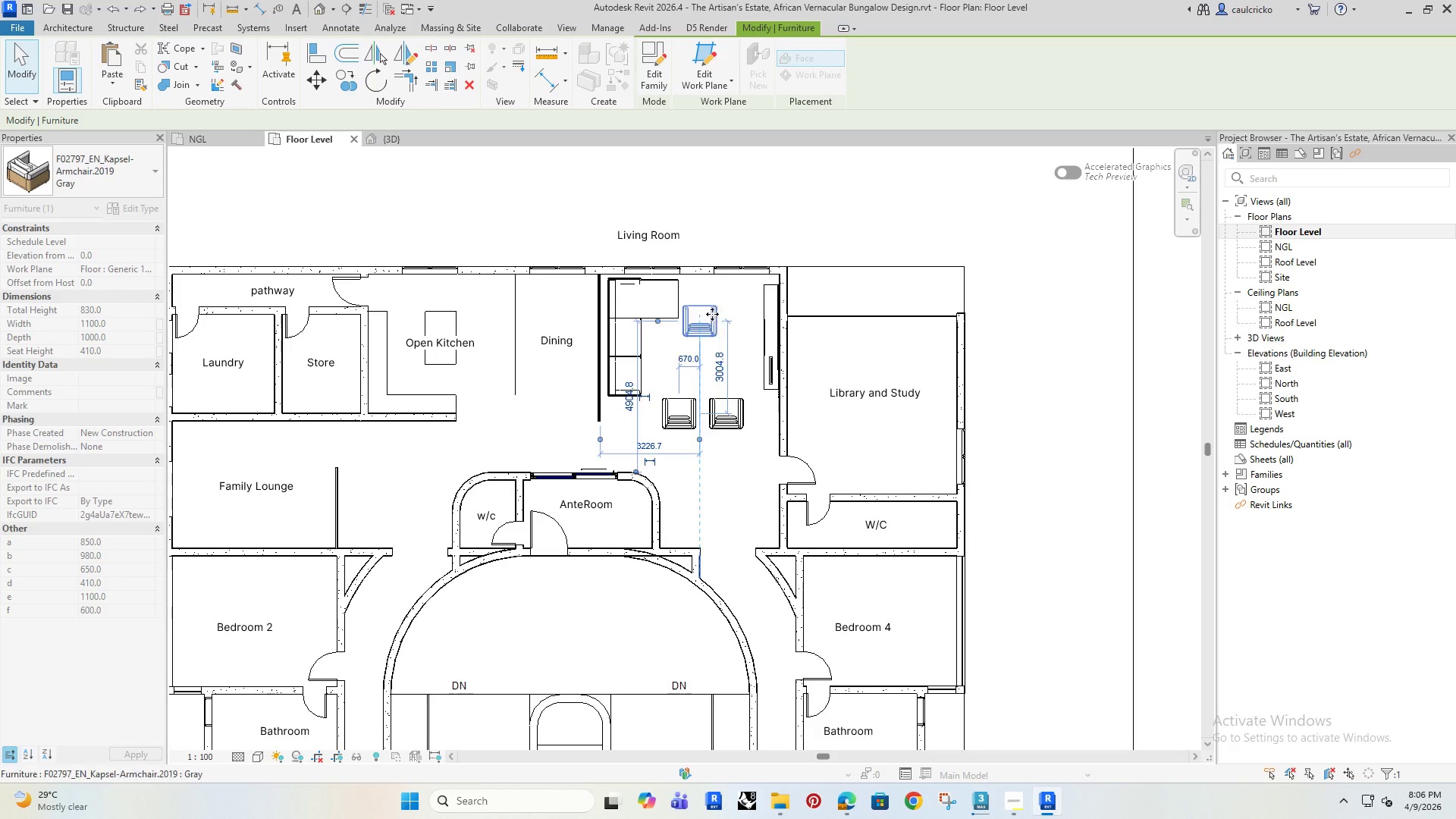 
key(Control+ControlRight)
 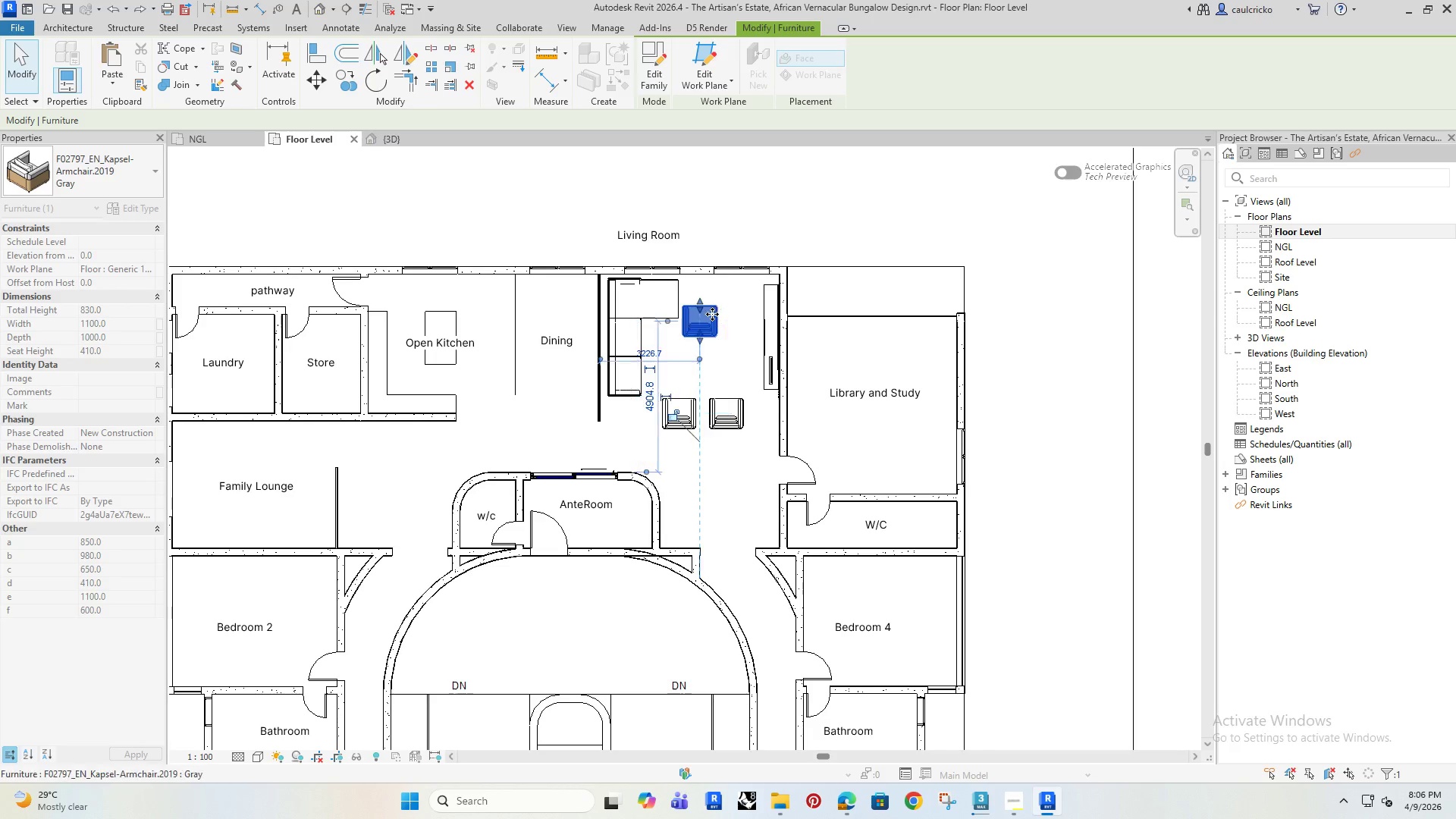 
key(Control+ControlRight)
 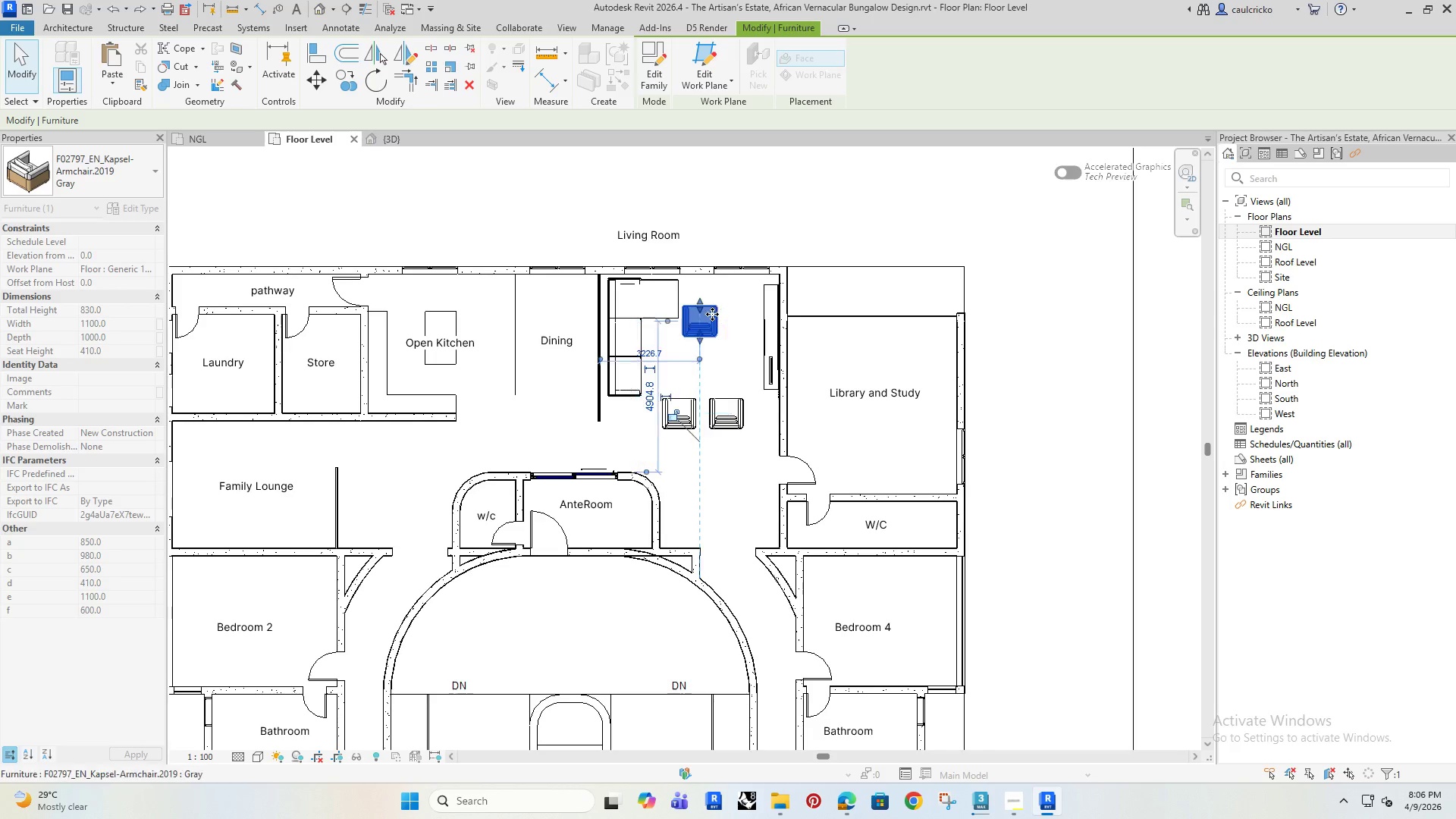 
key(Control+ControlRight)
 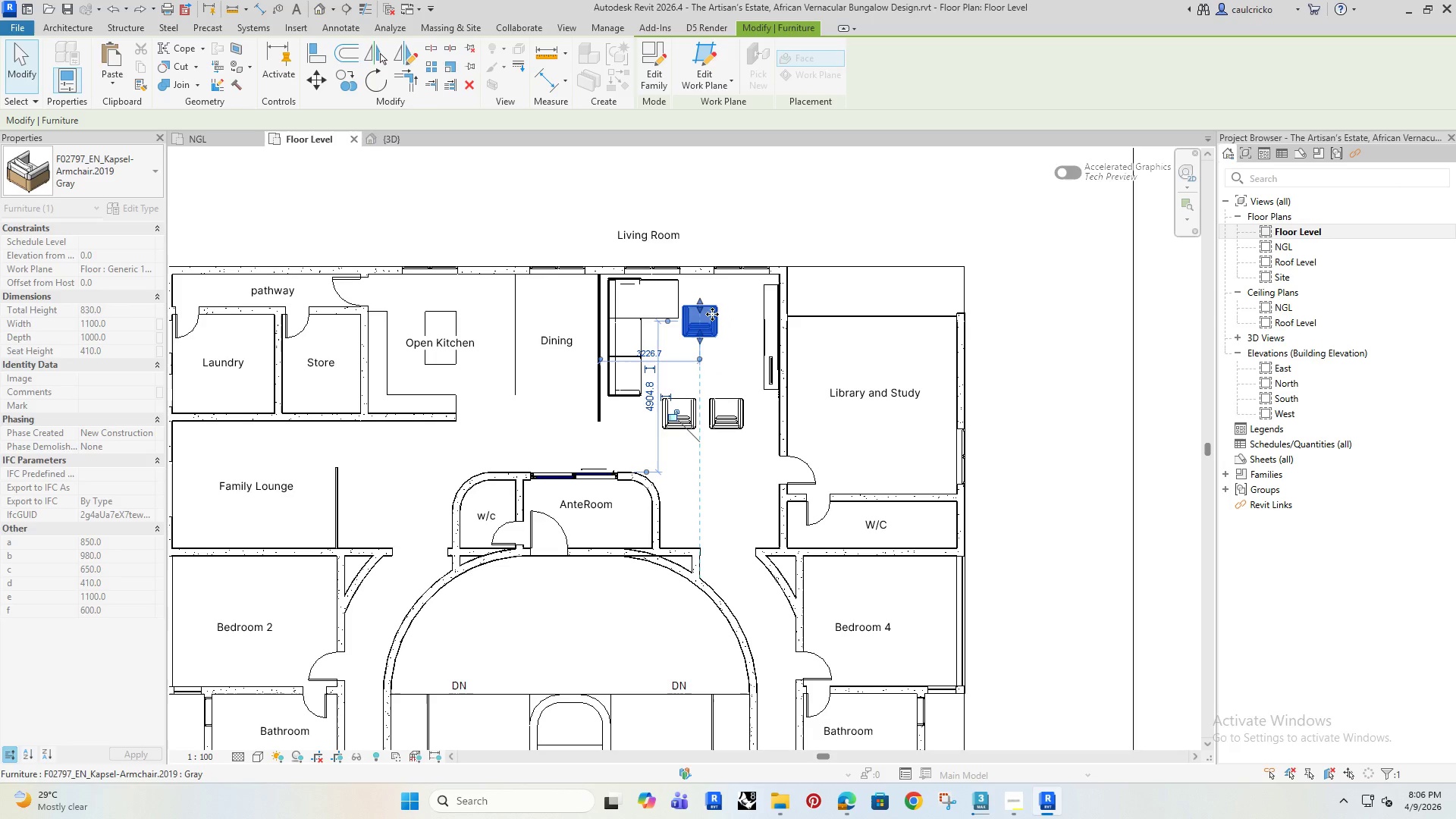 
key(Control+ControlRight)
 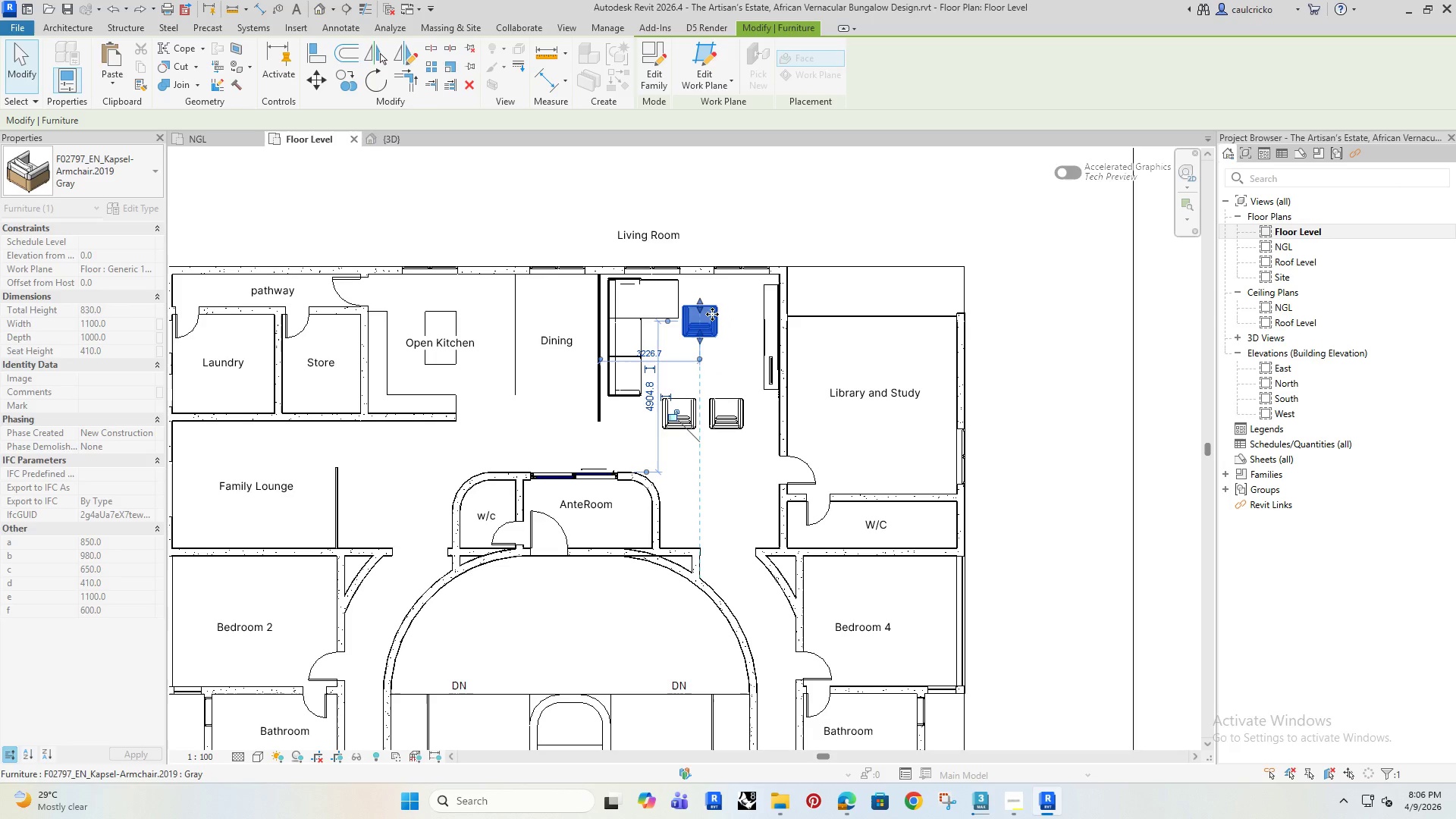 
key(Control+ControlRight)
 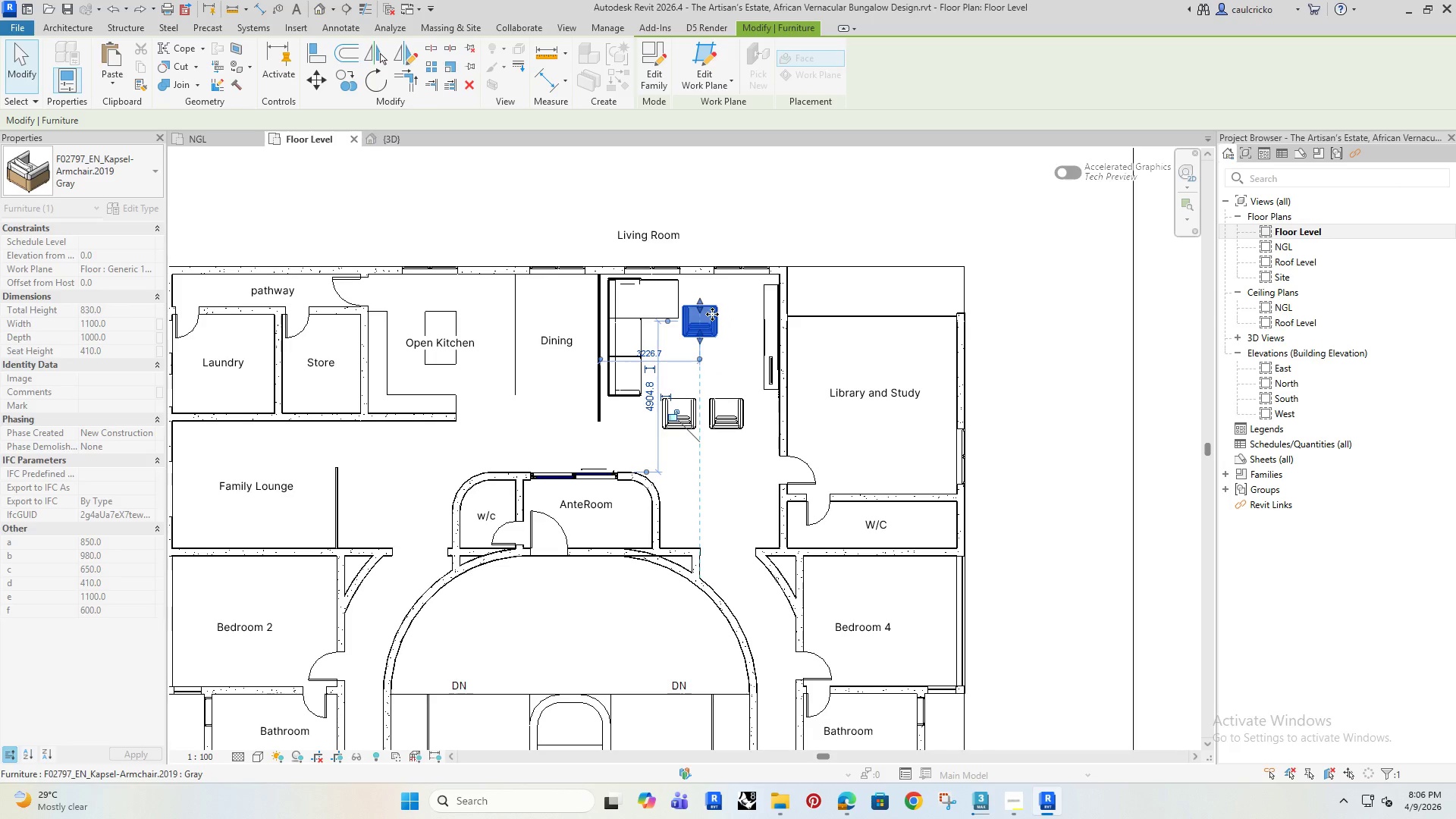 
key(Control+ControlRight)
 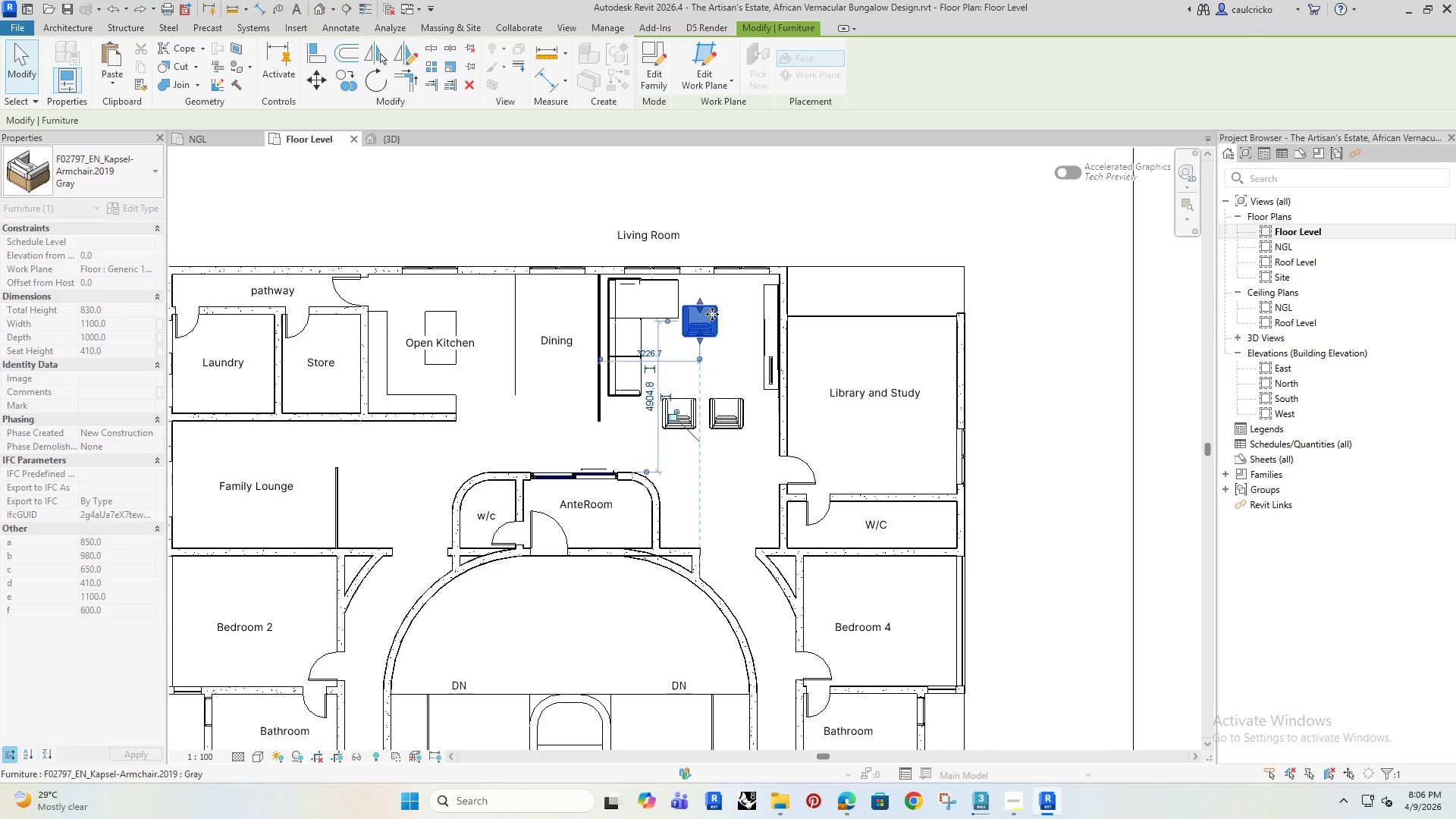 
key(Space)
 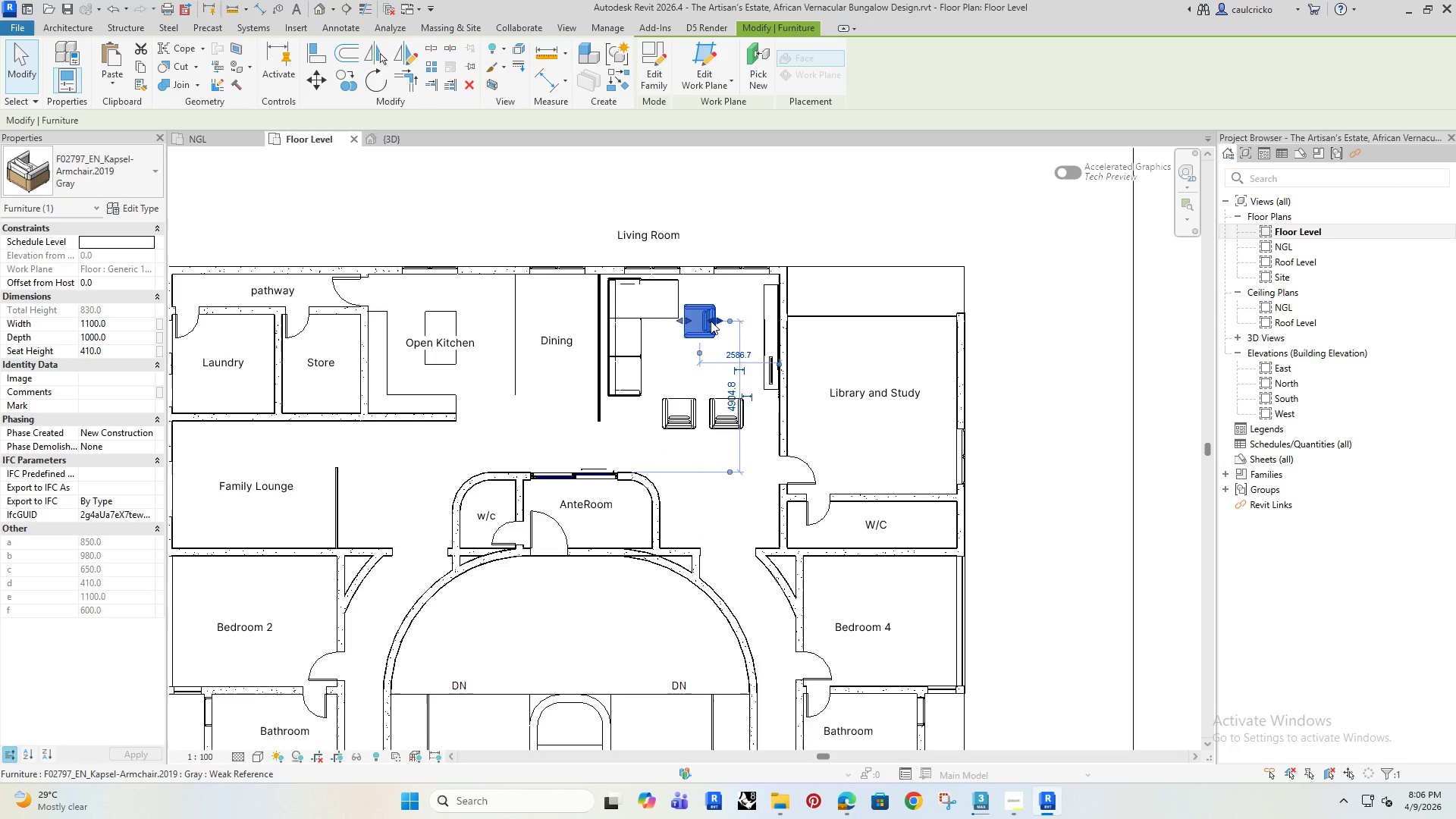 
key(Space)
 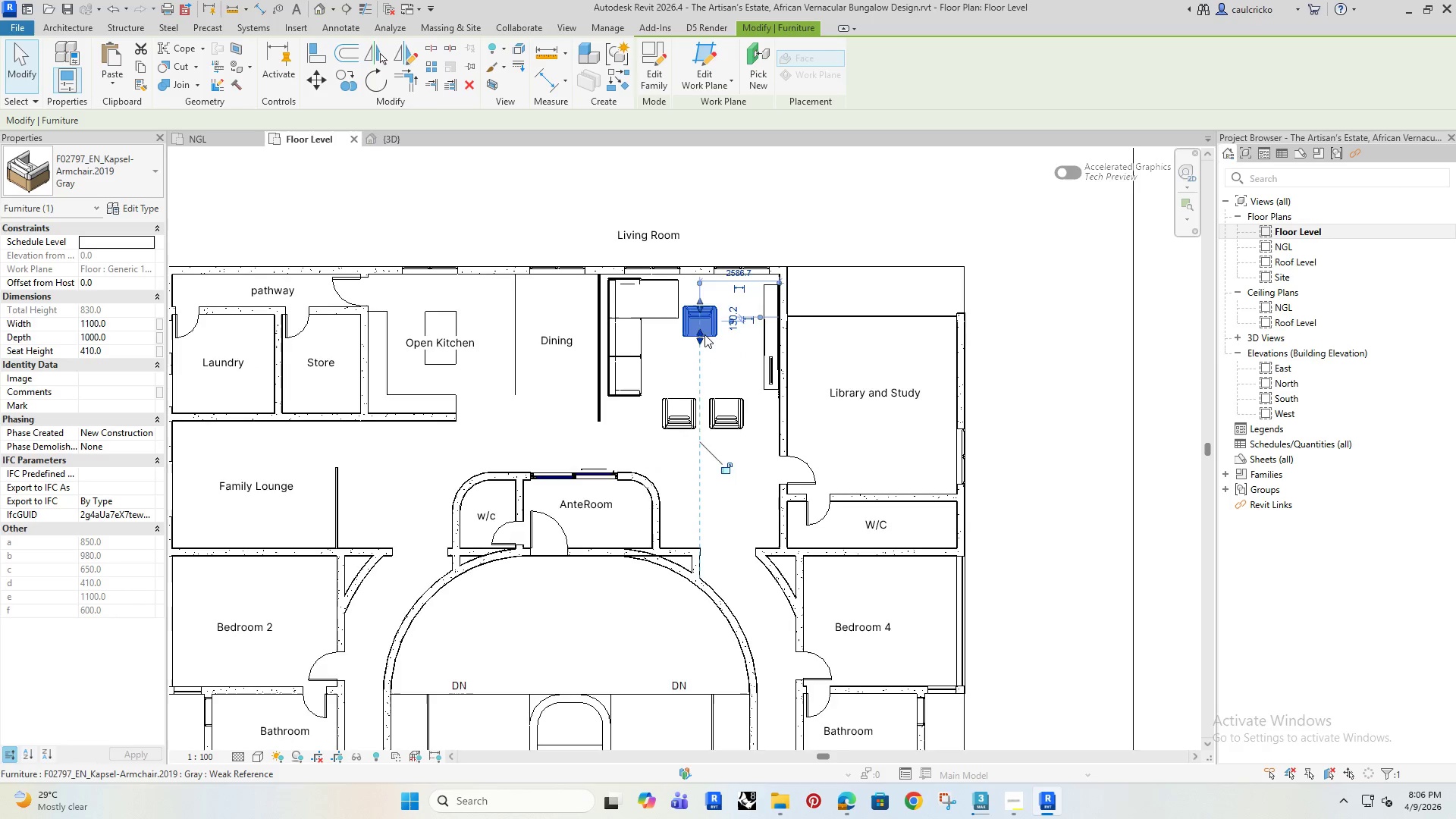 
left_click_drag(start_coordinate=[722, 305], to_coordinate=[731, 259])
 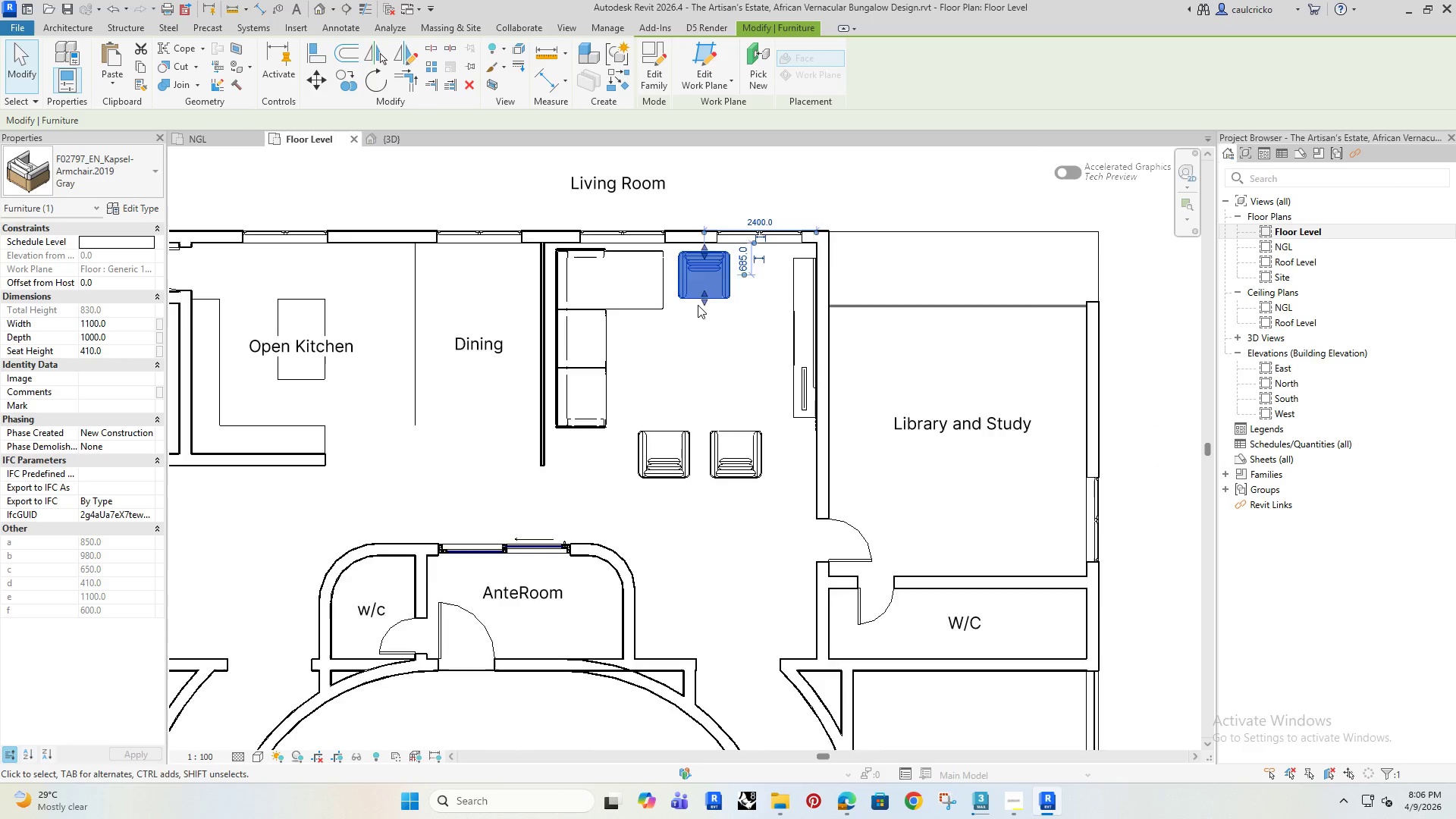 
scroll: coordinate [723, 310], scroll_direction: up, amount: 4.0
 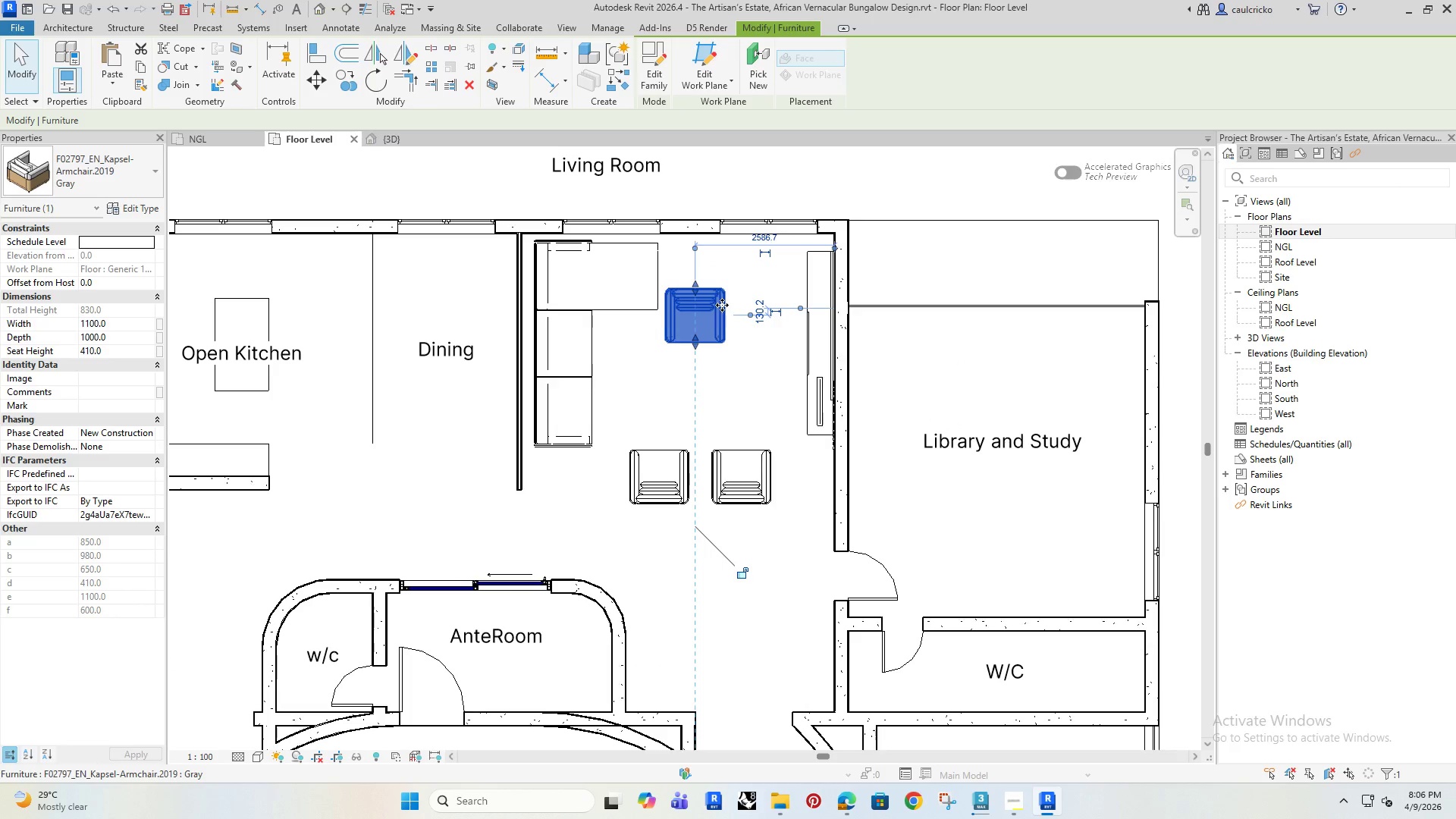 
scroll: coordinate [698, 305], scroll_direction: down, amount: 3.0
 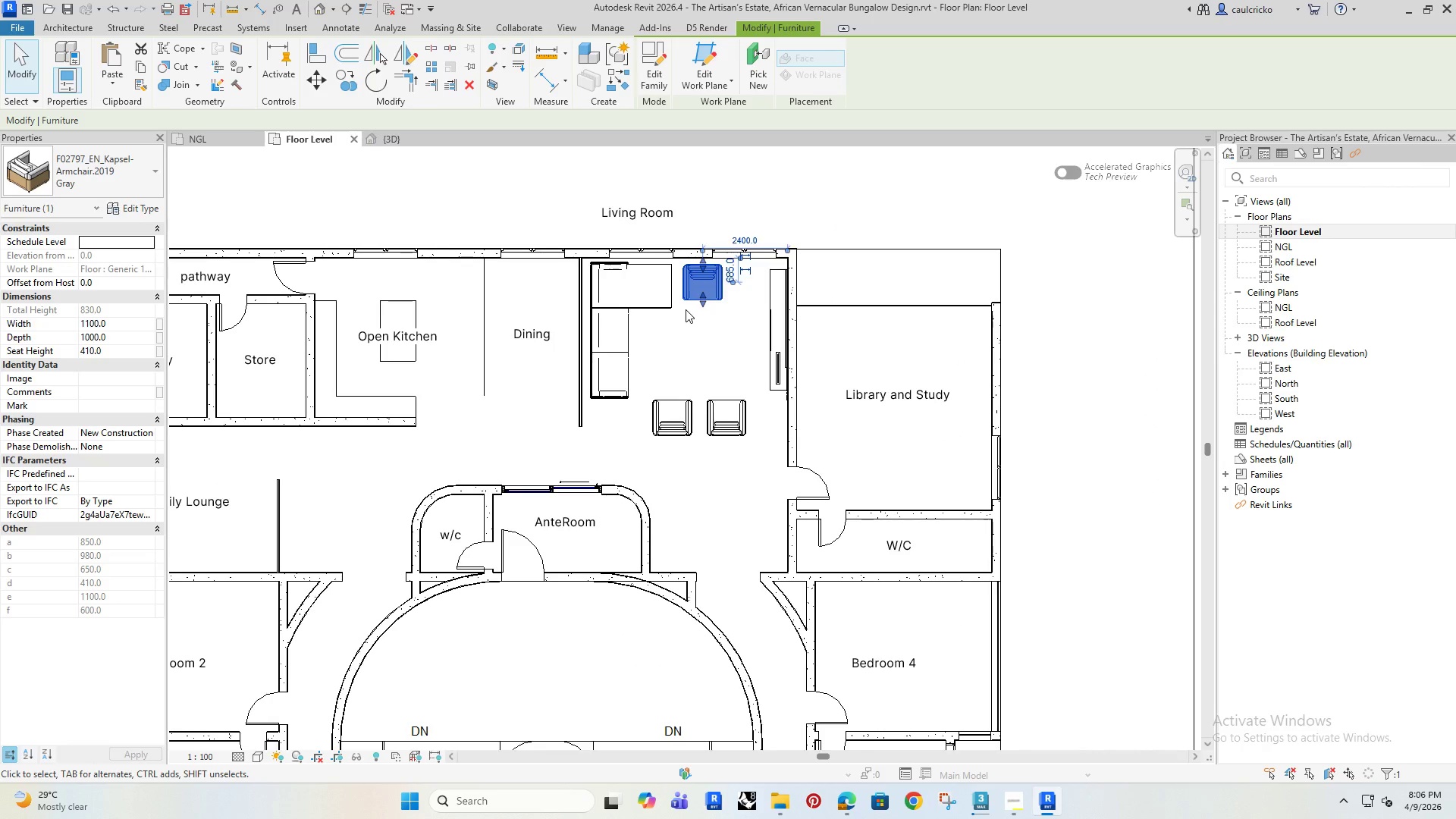 
key(ArrowLeft)
 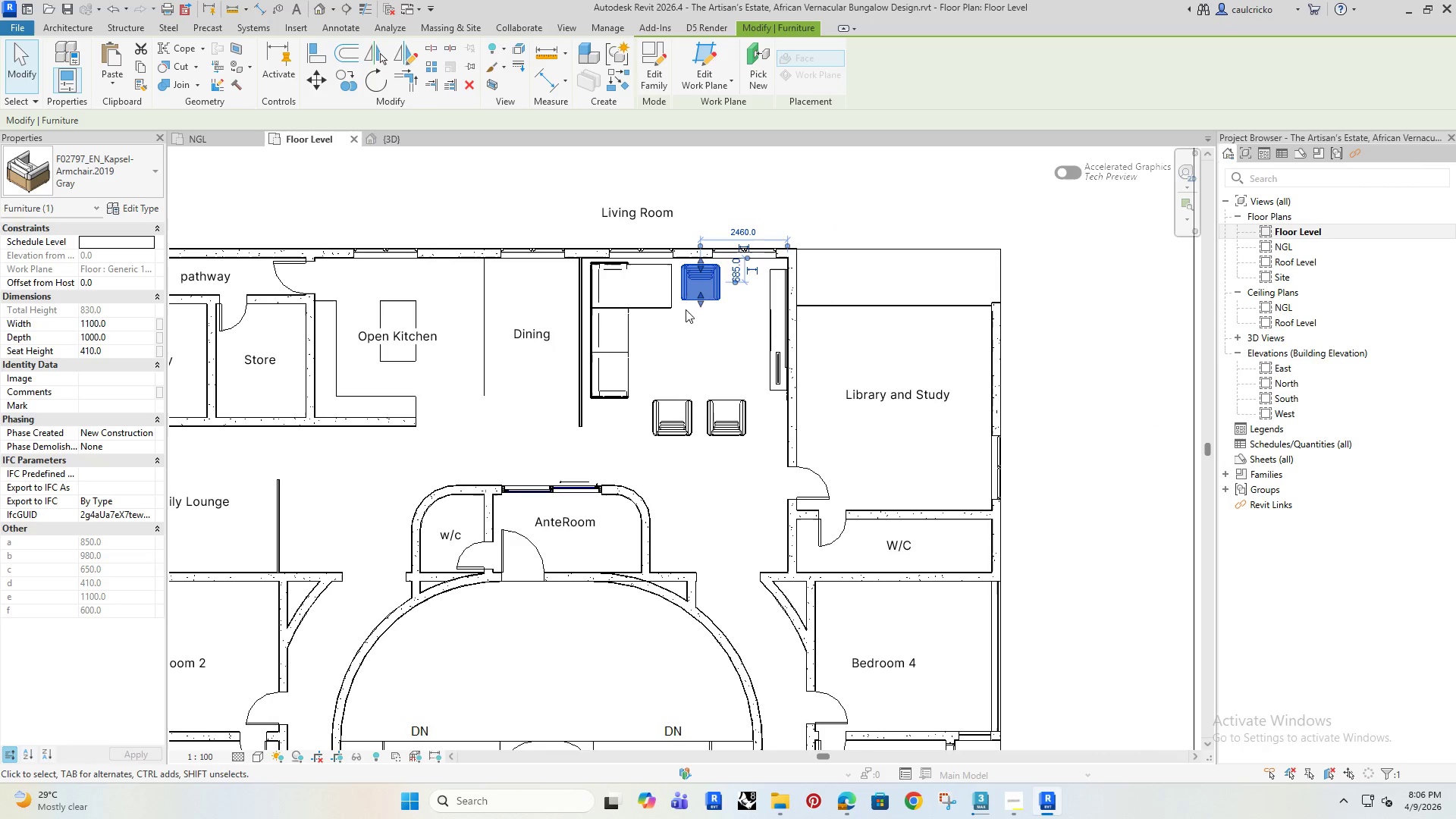 
key(ArrowLeft)
 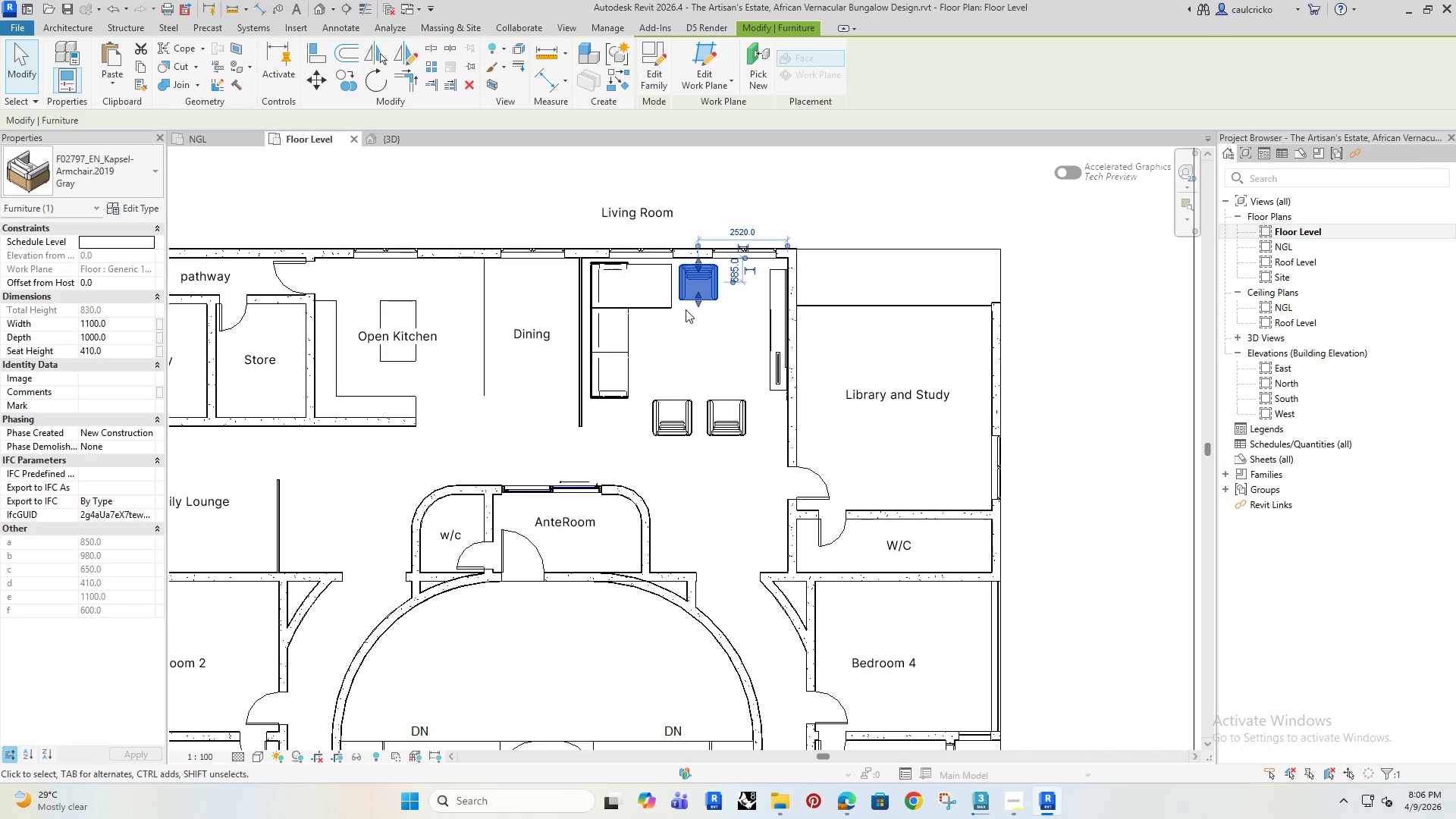 
key(ArrowRight)
 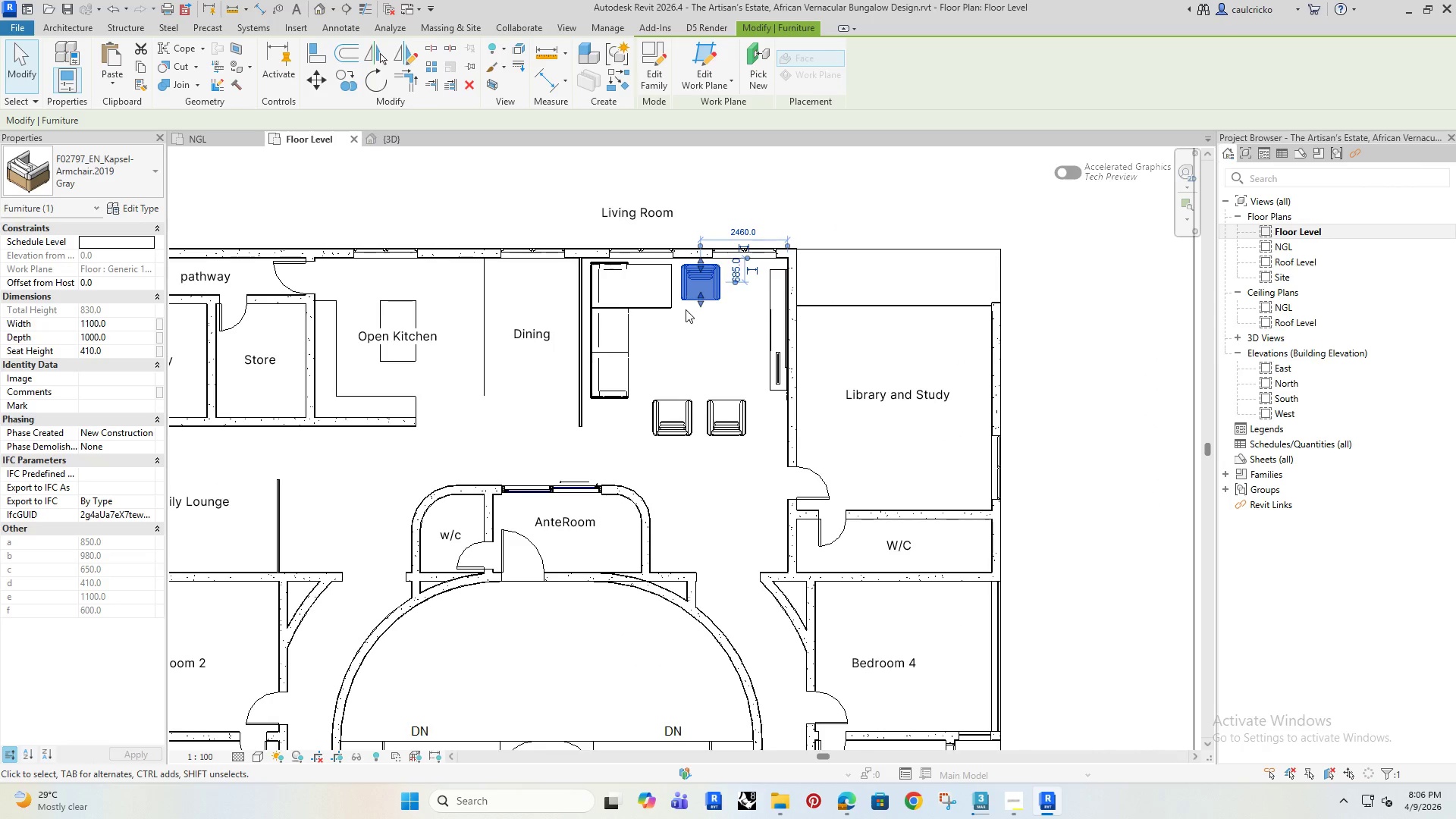 
key(ArrowRight)
 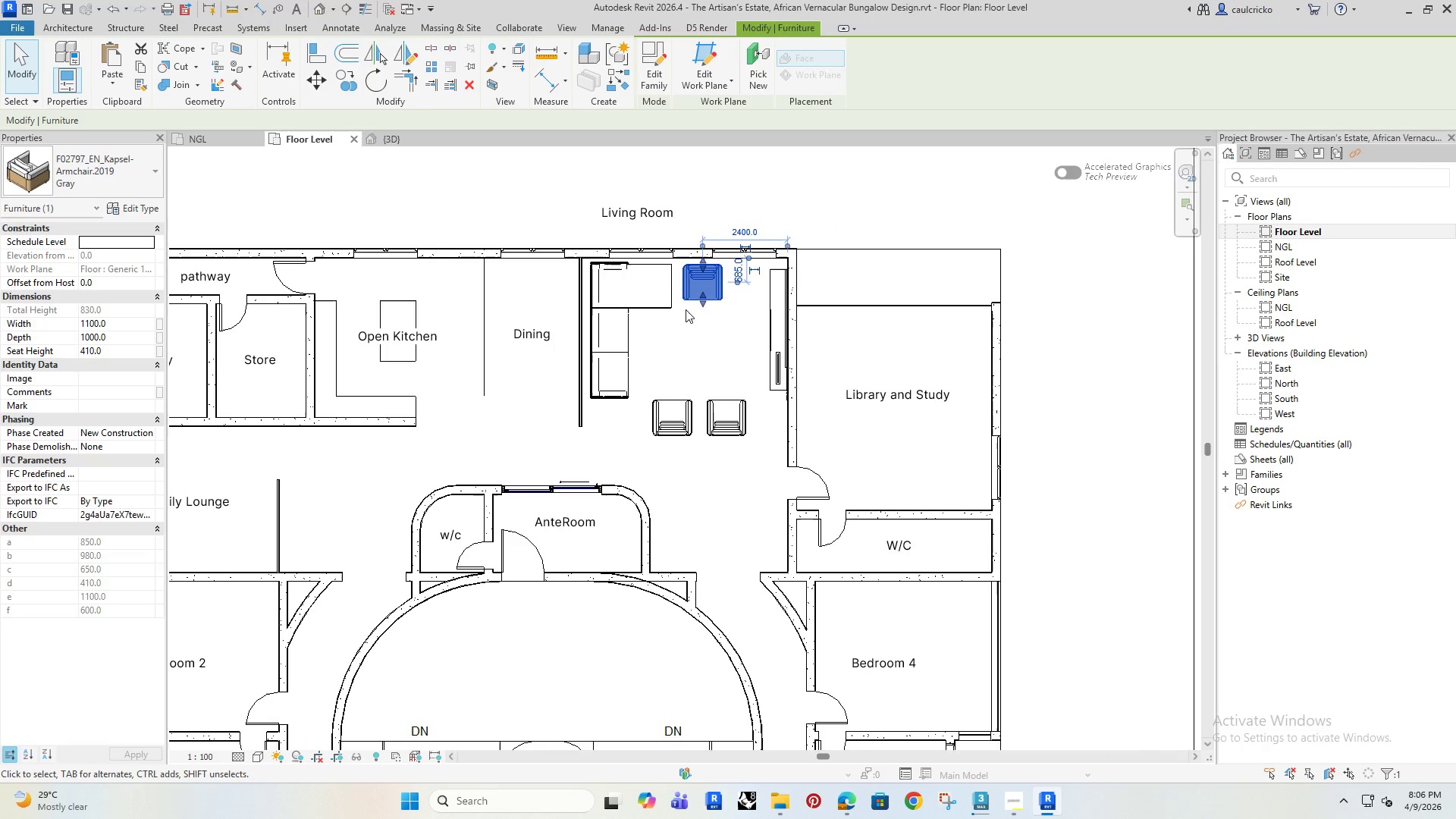 
key(ArrowRight)
 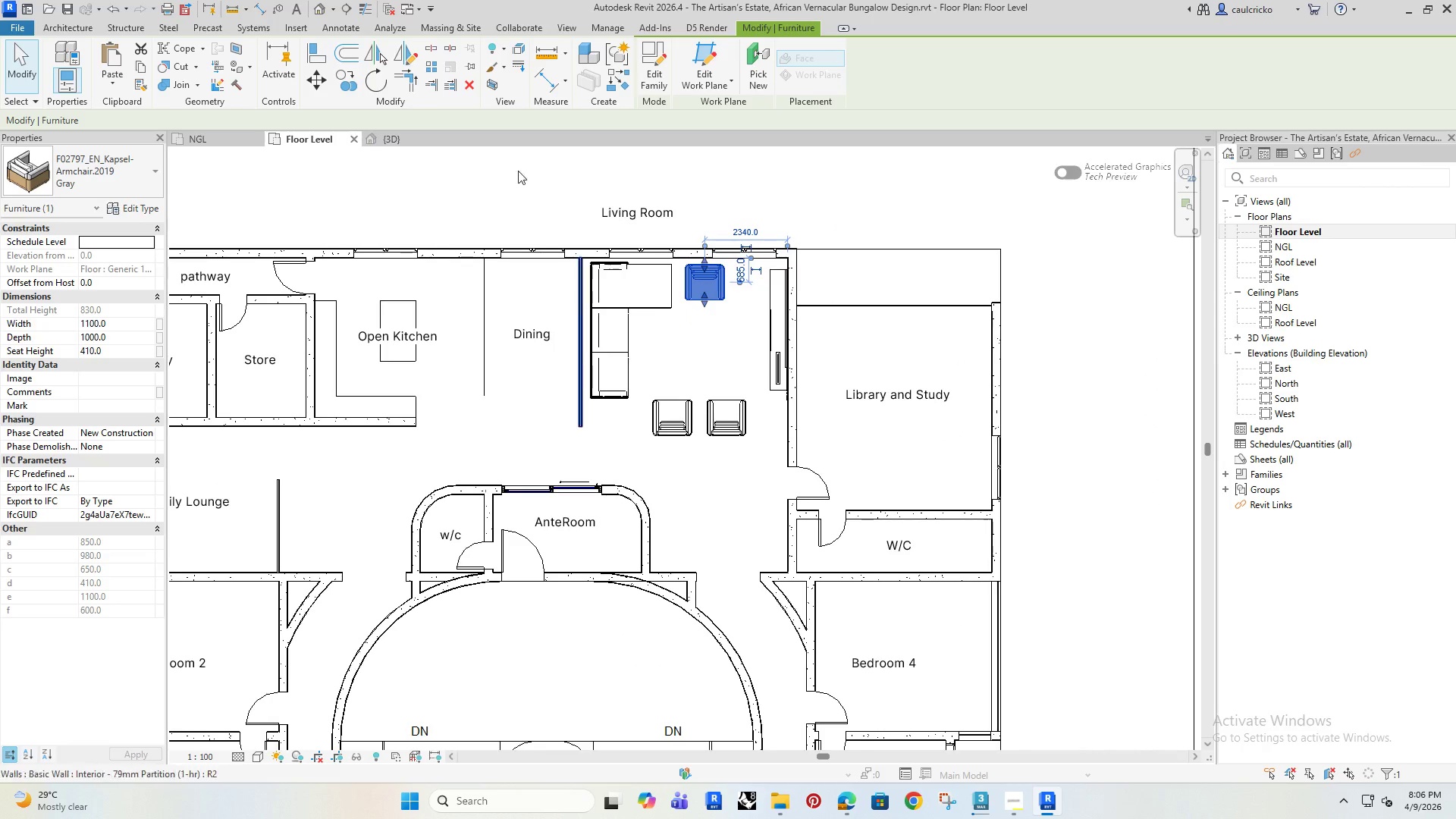 
left_click([513, 161])
 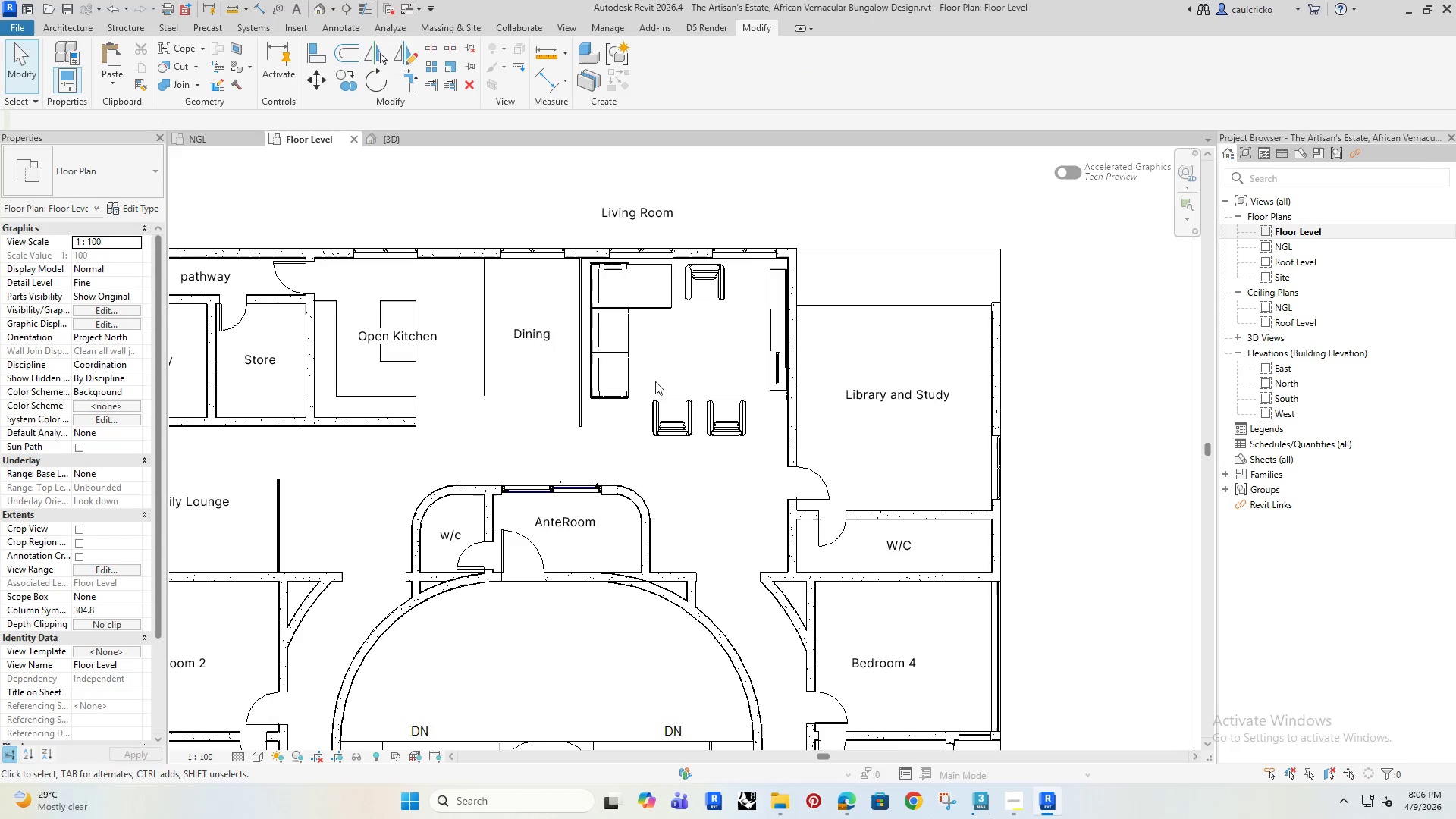 
left_click([653, 395])
 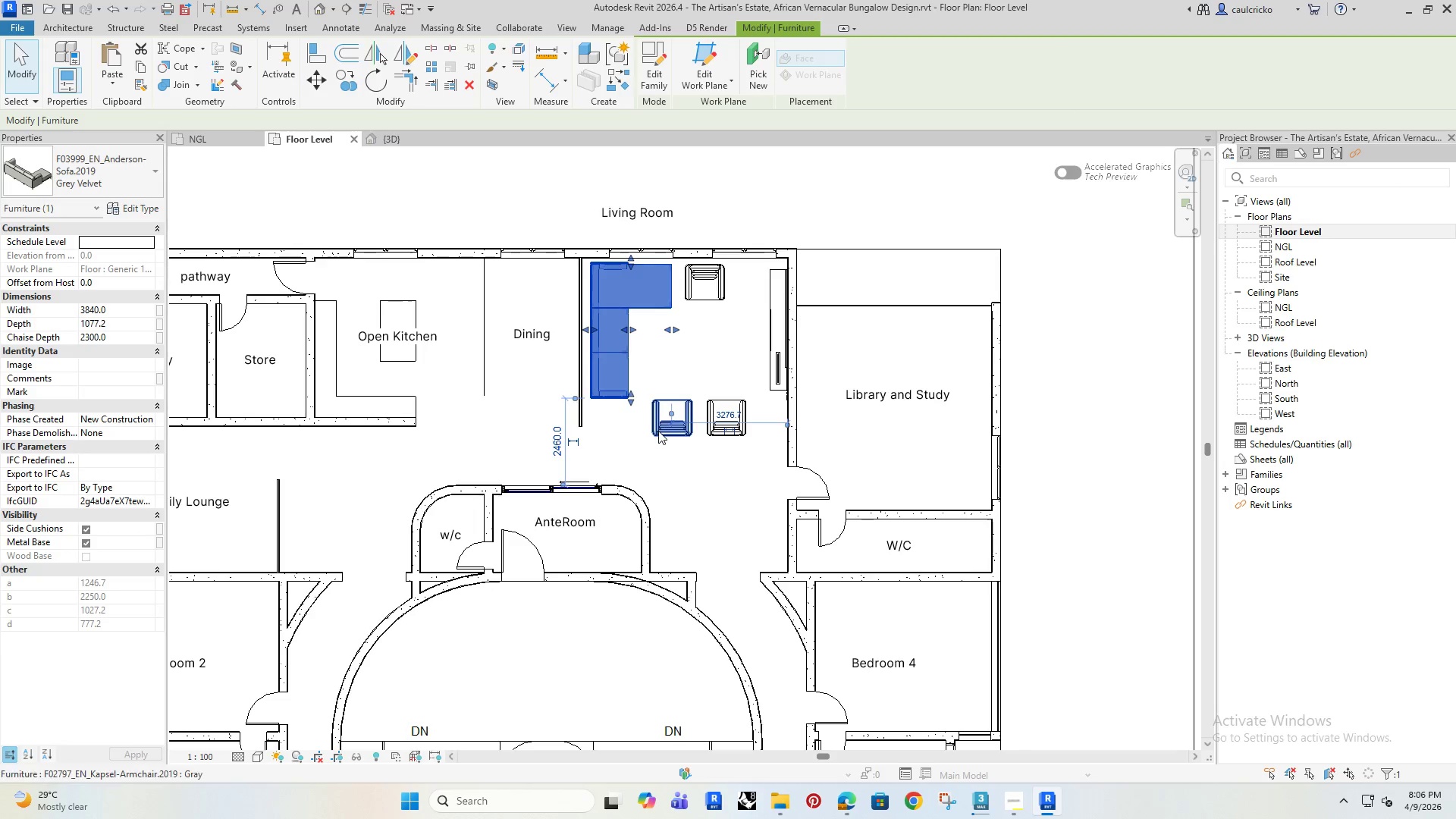 
left_click([658, 431])
 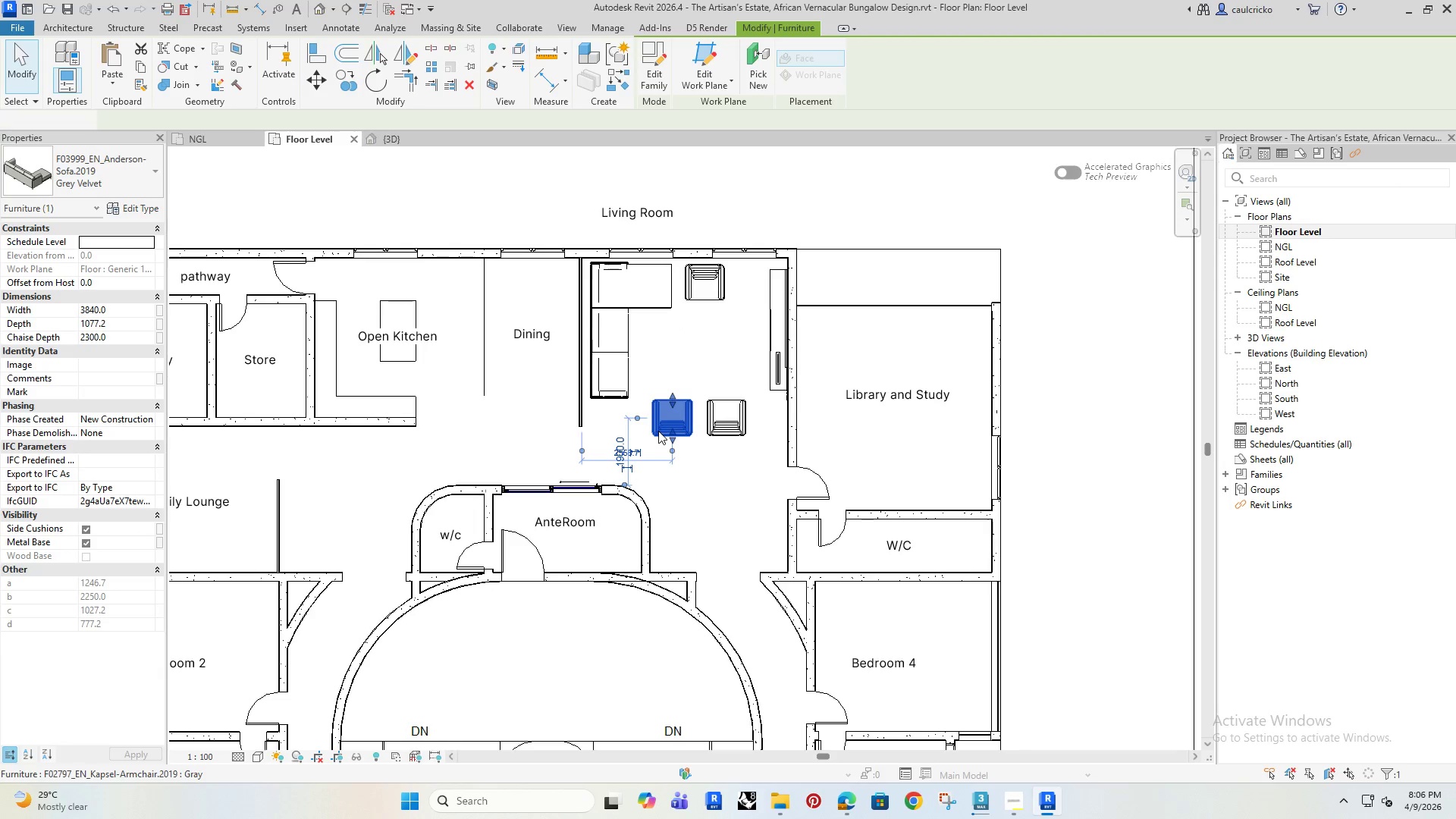 
key(ArrowLeft)
 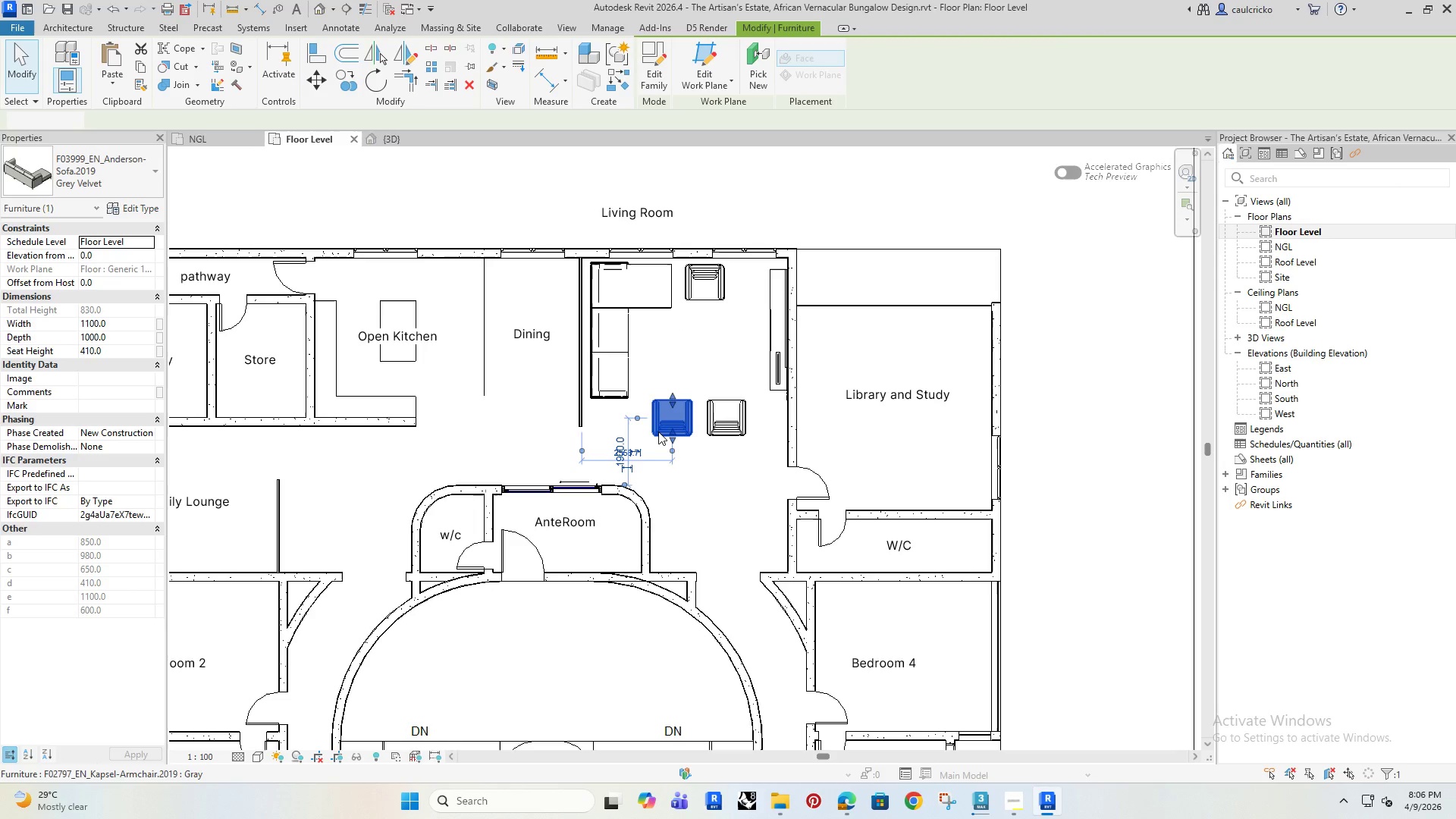 
key(ArrowLeft)
 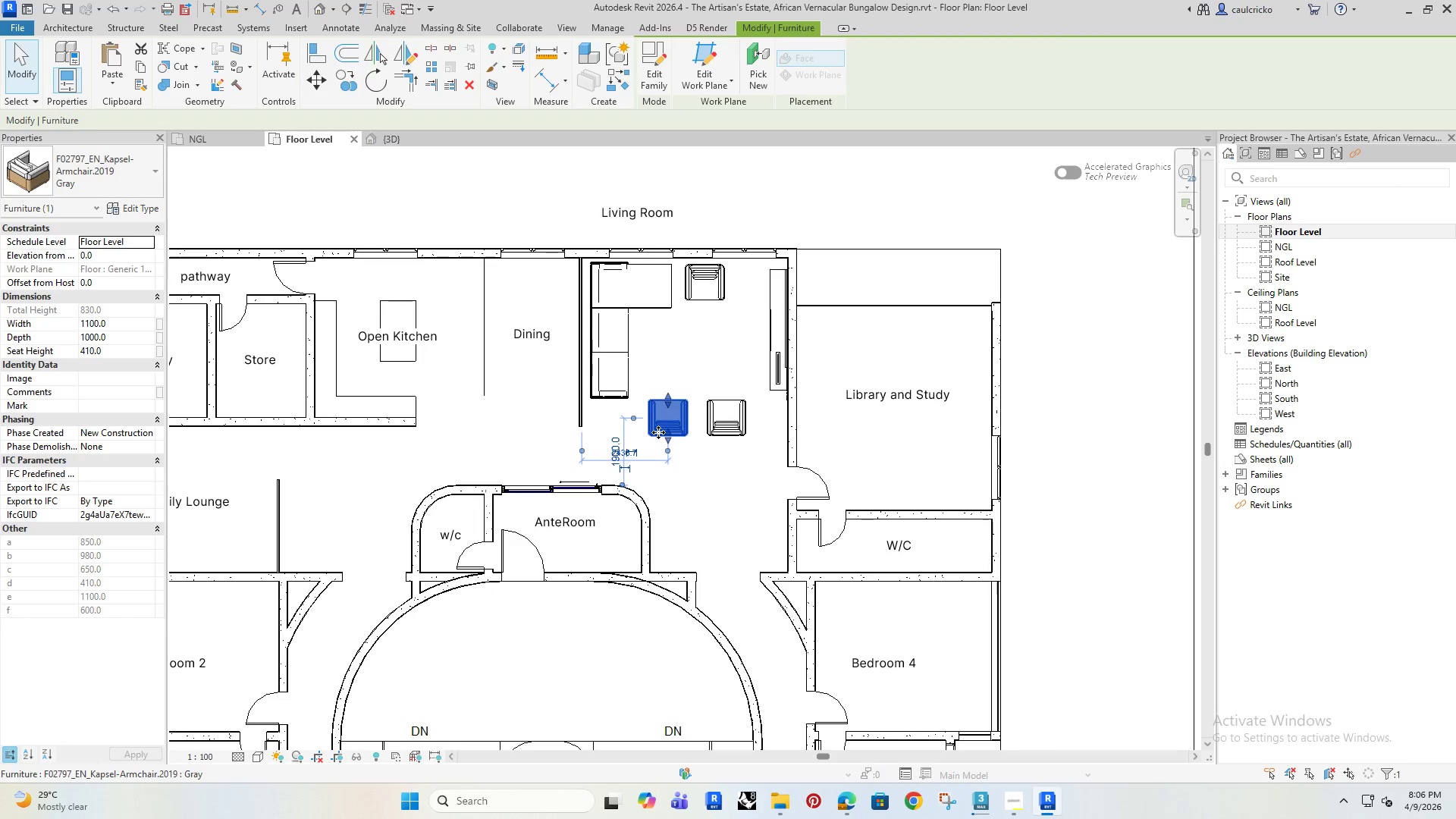 
key(ArrowLeft)
 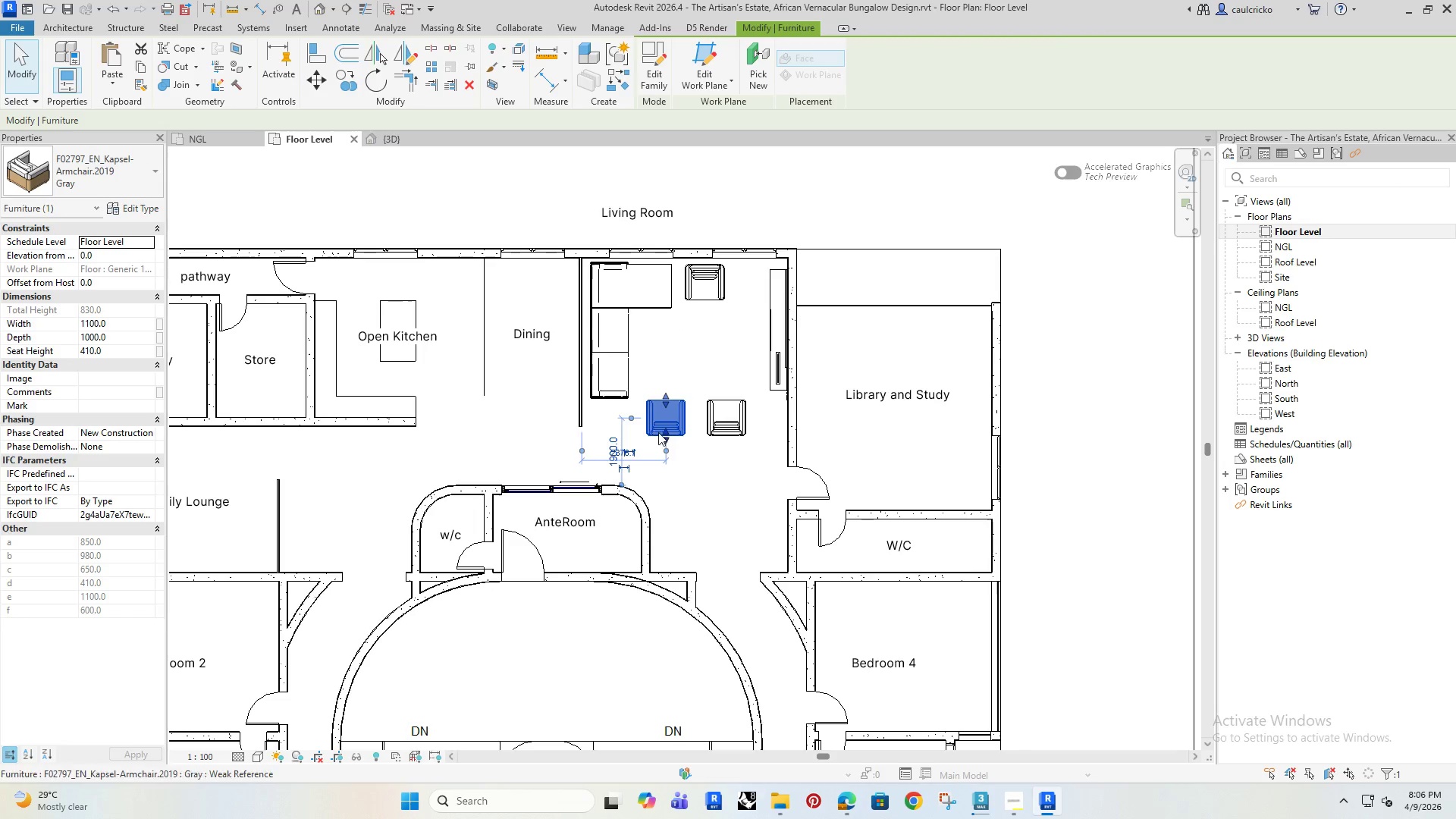 
key(ArrowLeft)
 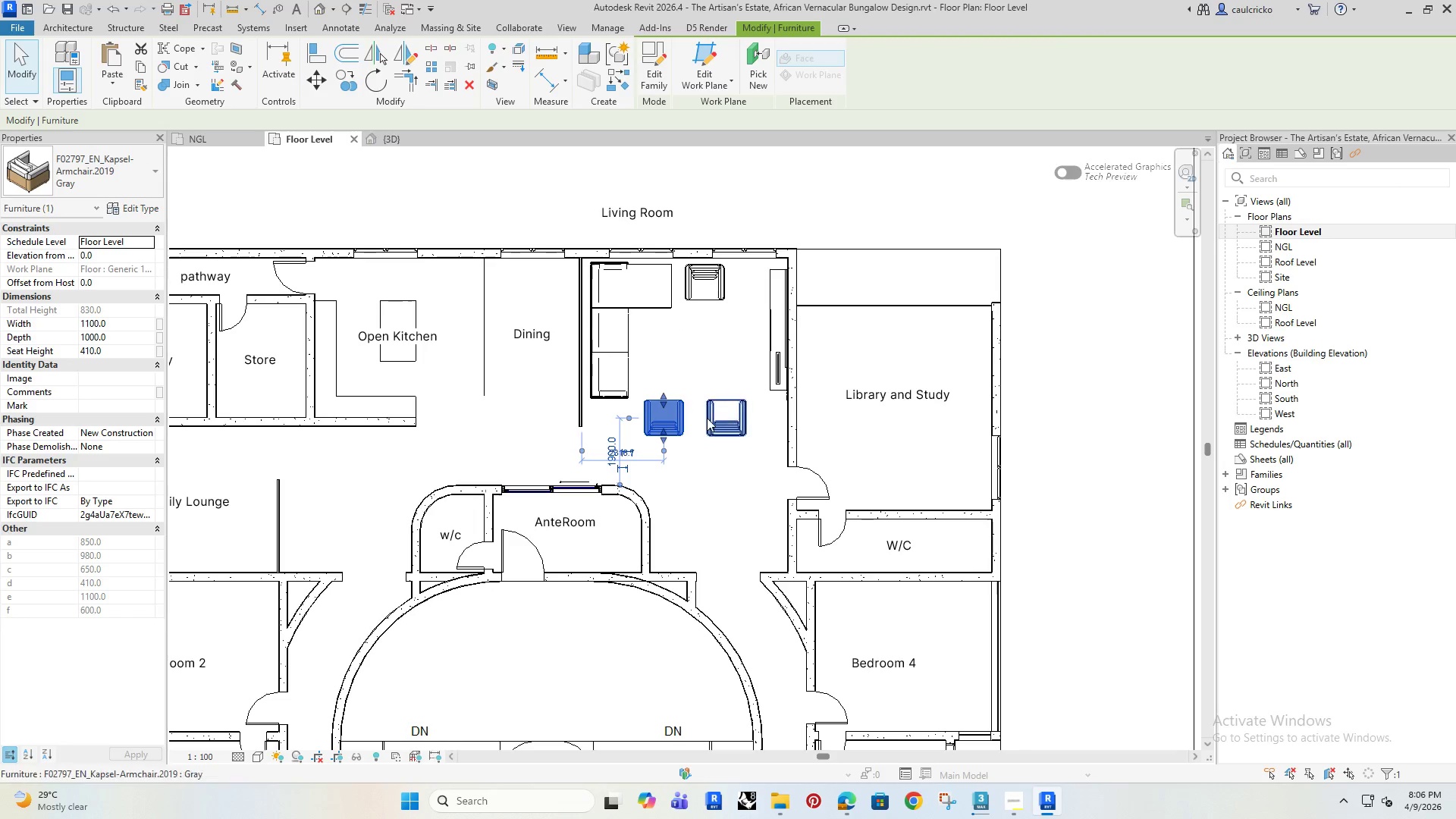 
left_click([709, 418])
 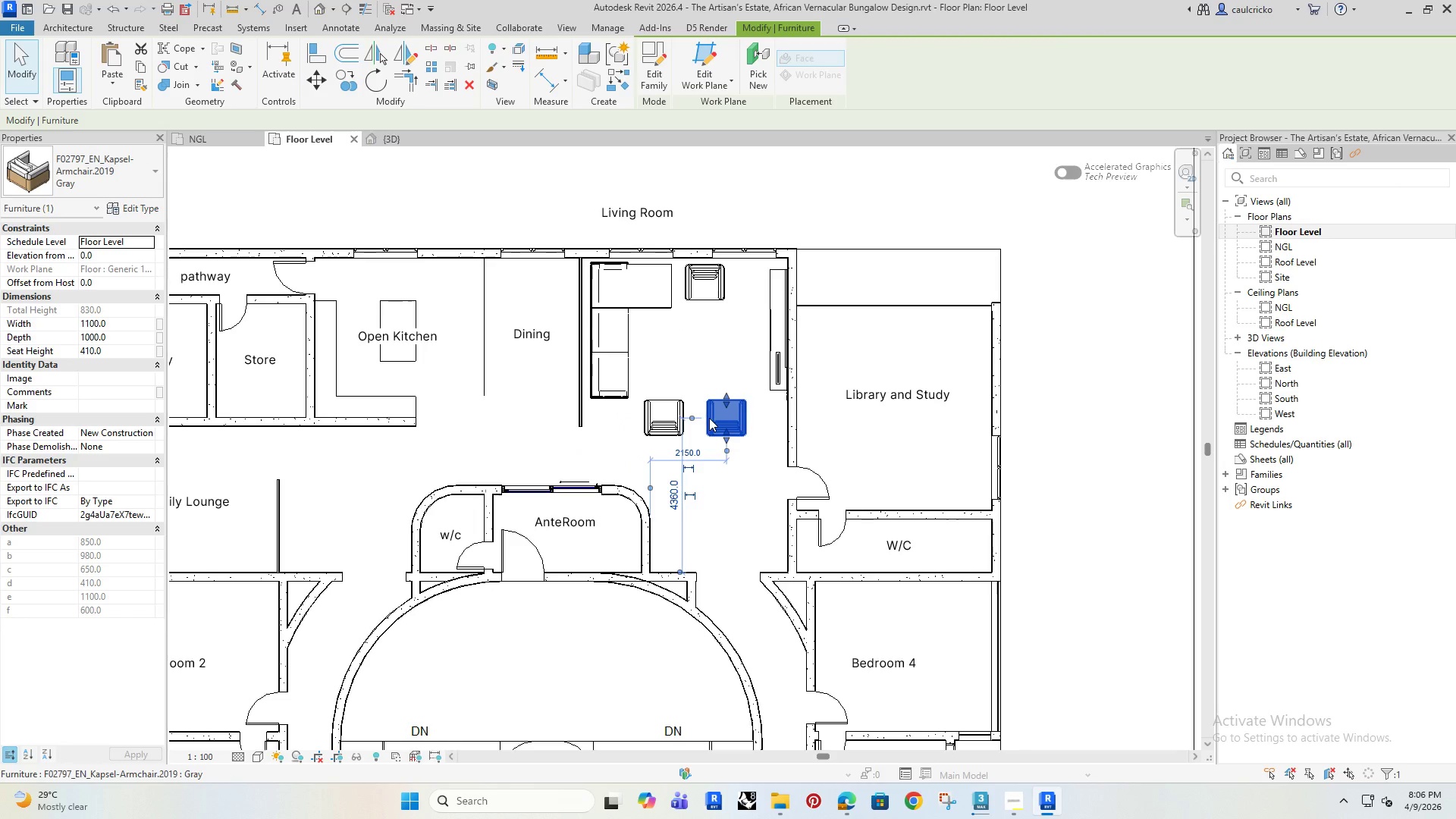 
key(ArrowLeft)
 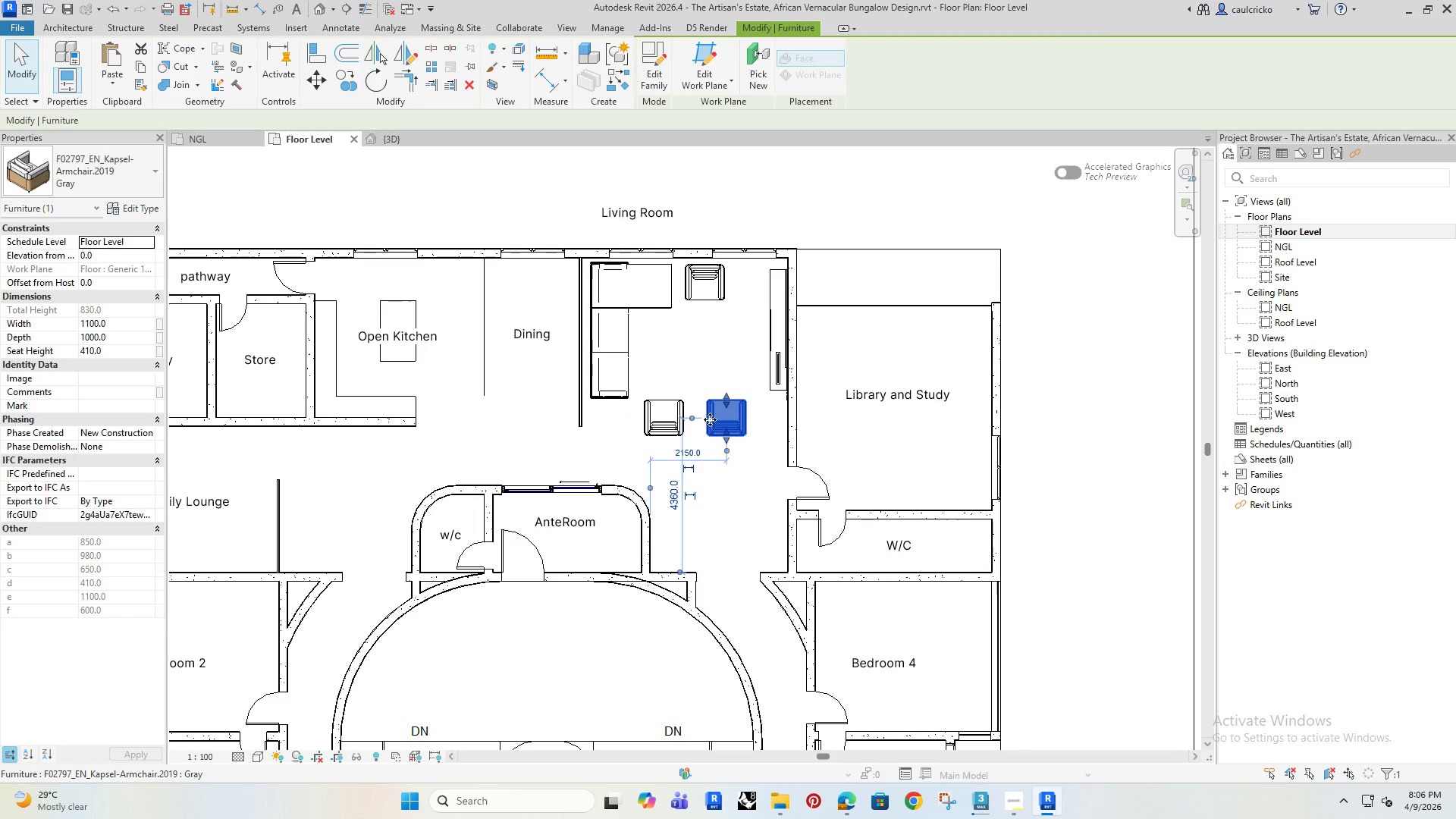 
key(ArrowLeft)
 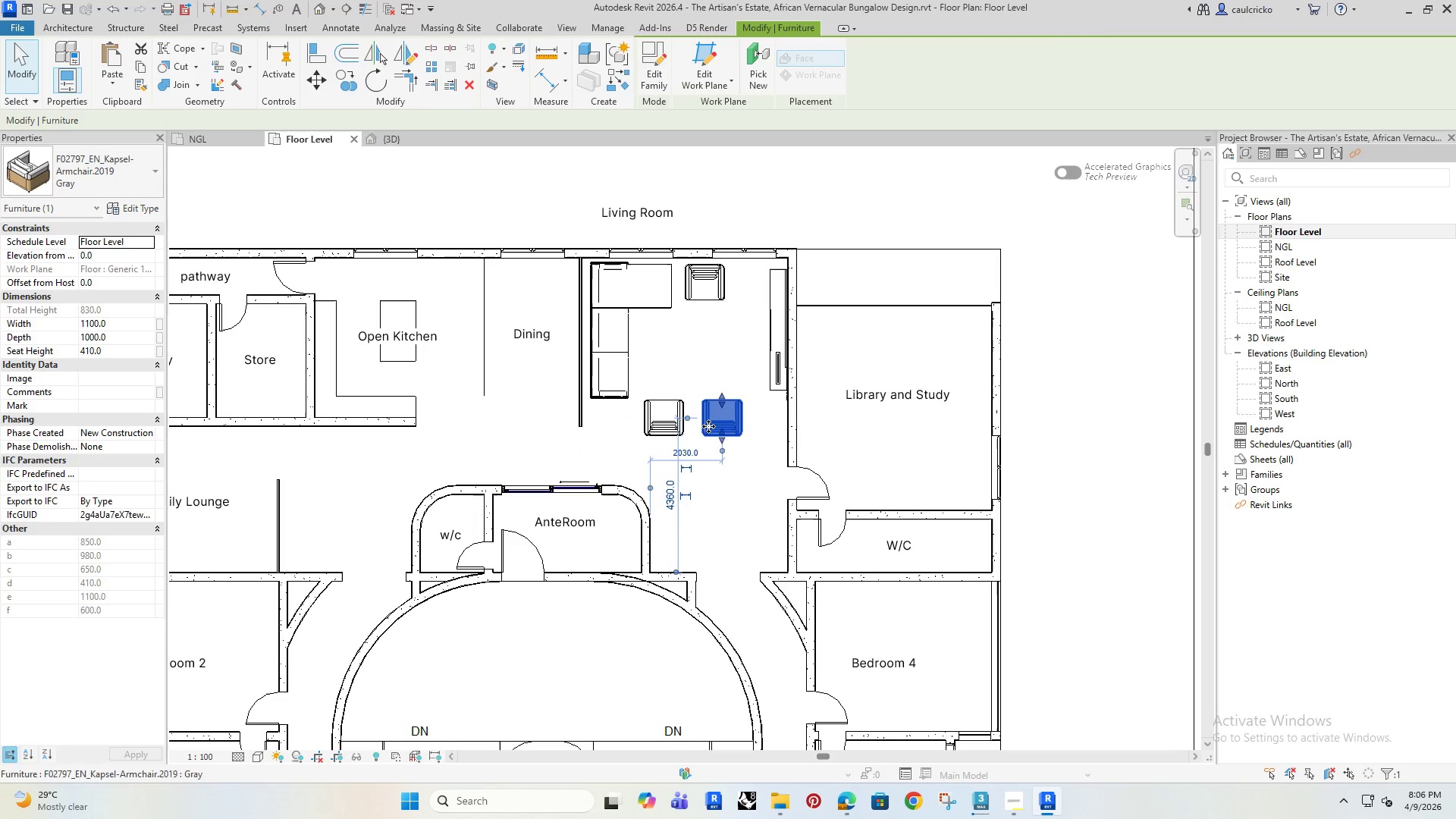 
key(ArrowLeft)
 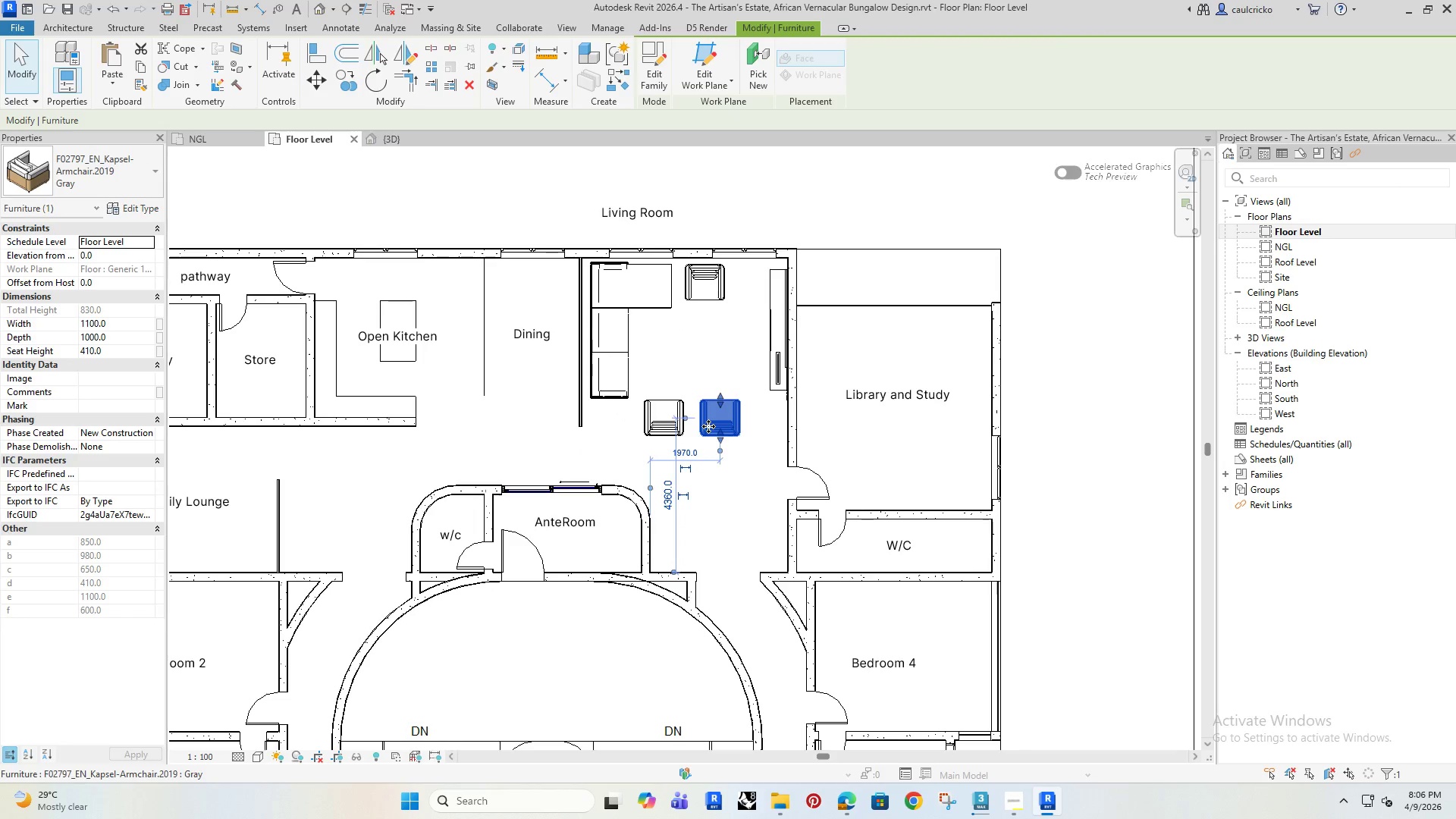 
key(ArrowLeft)
 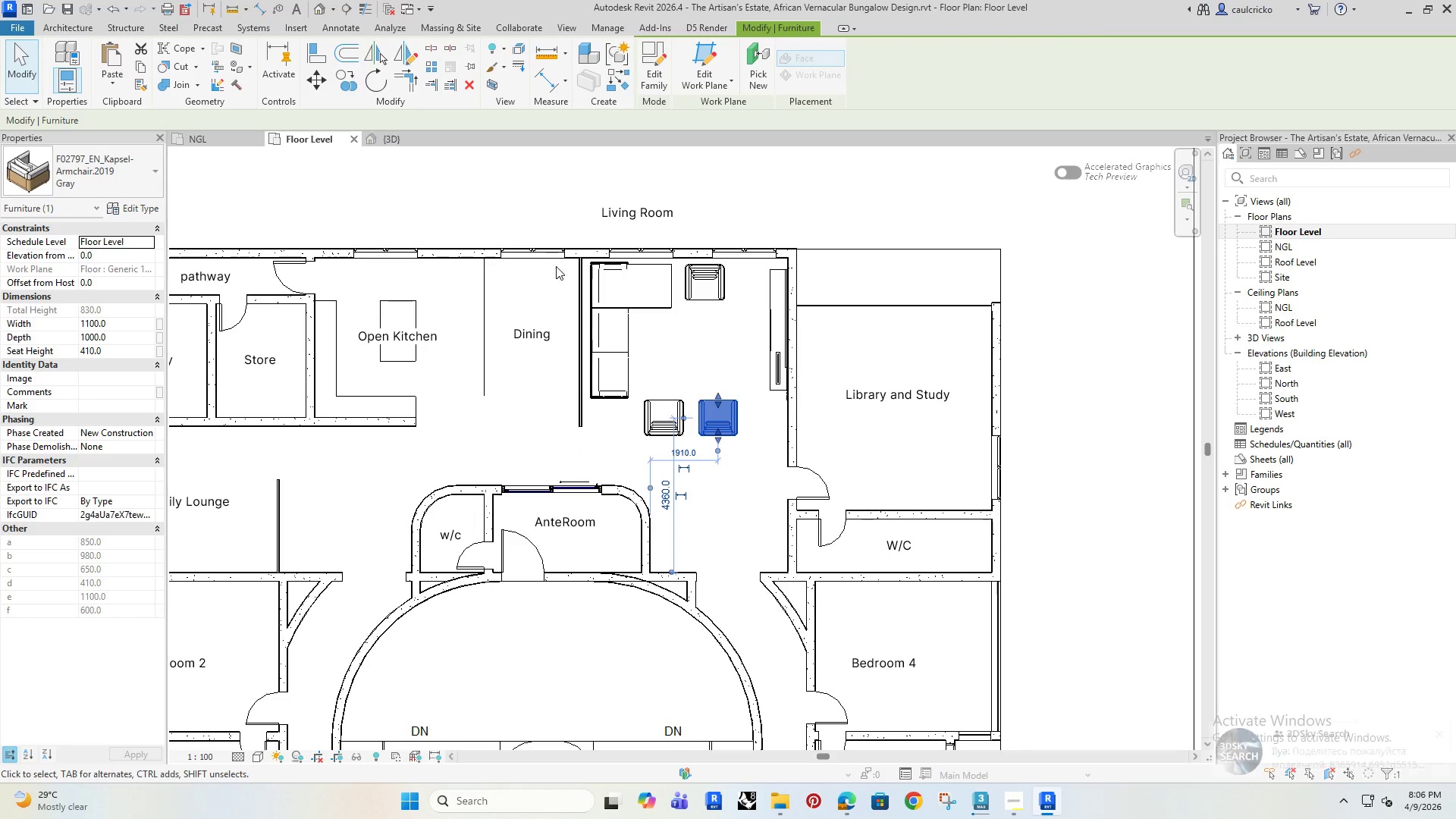 
left_click([519, 192])
 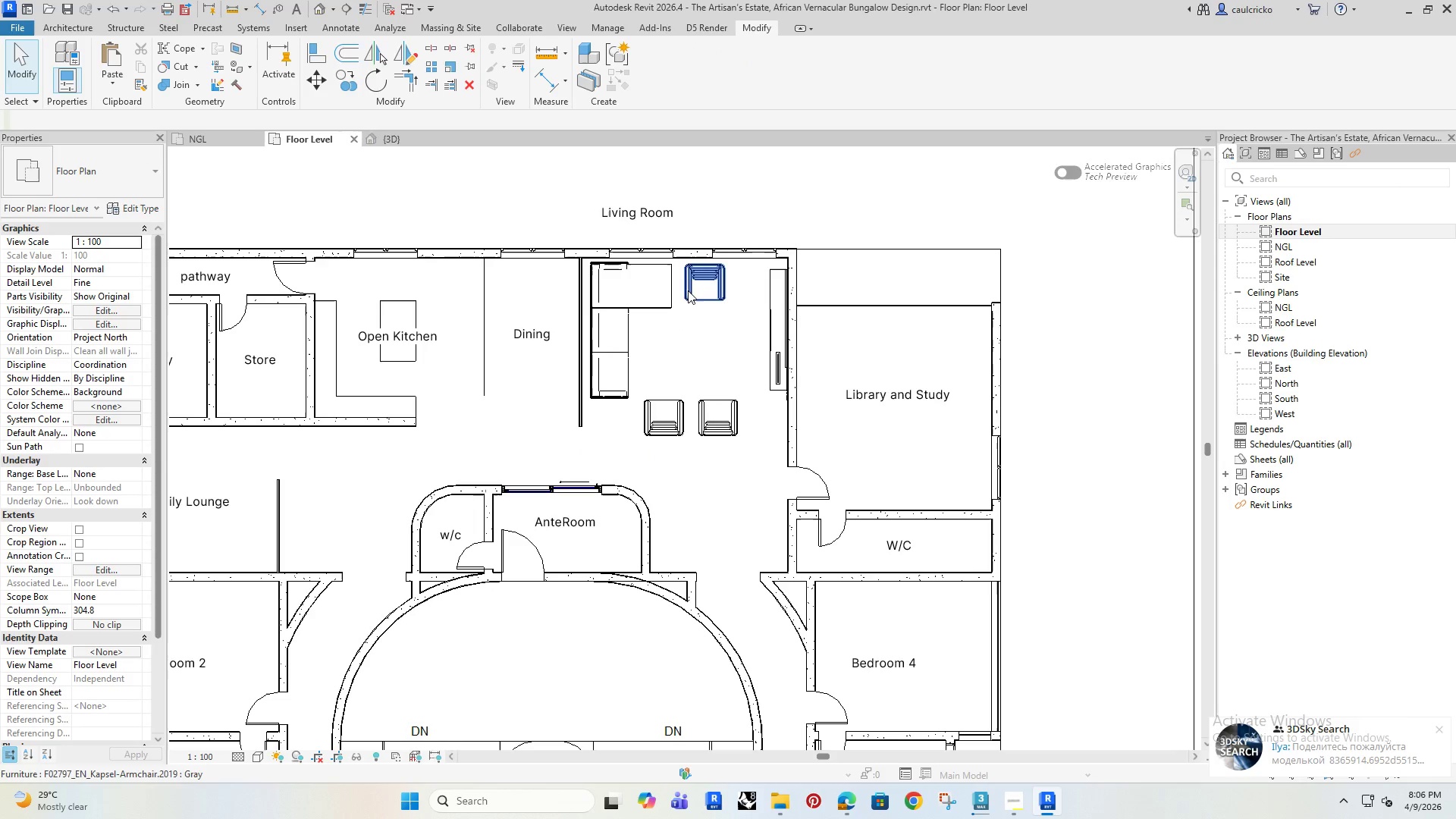 
left_click([688, 290])
 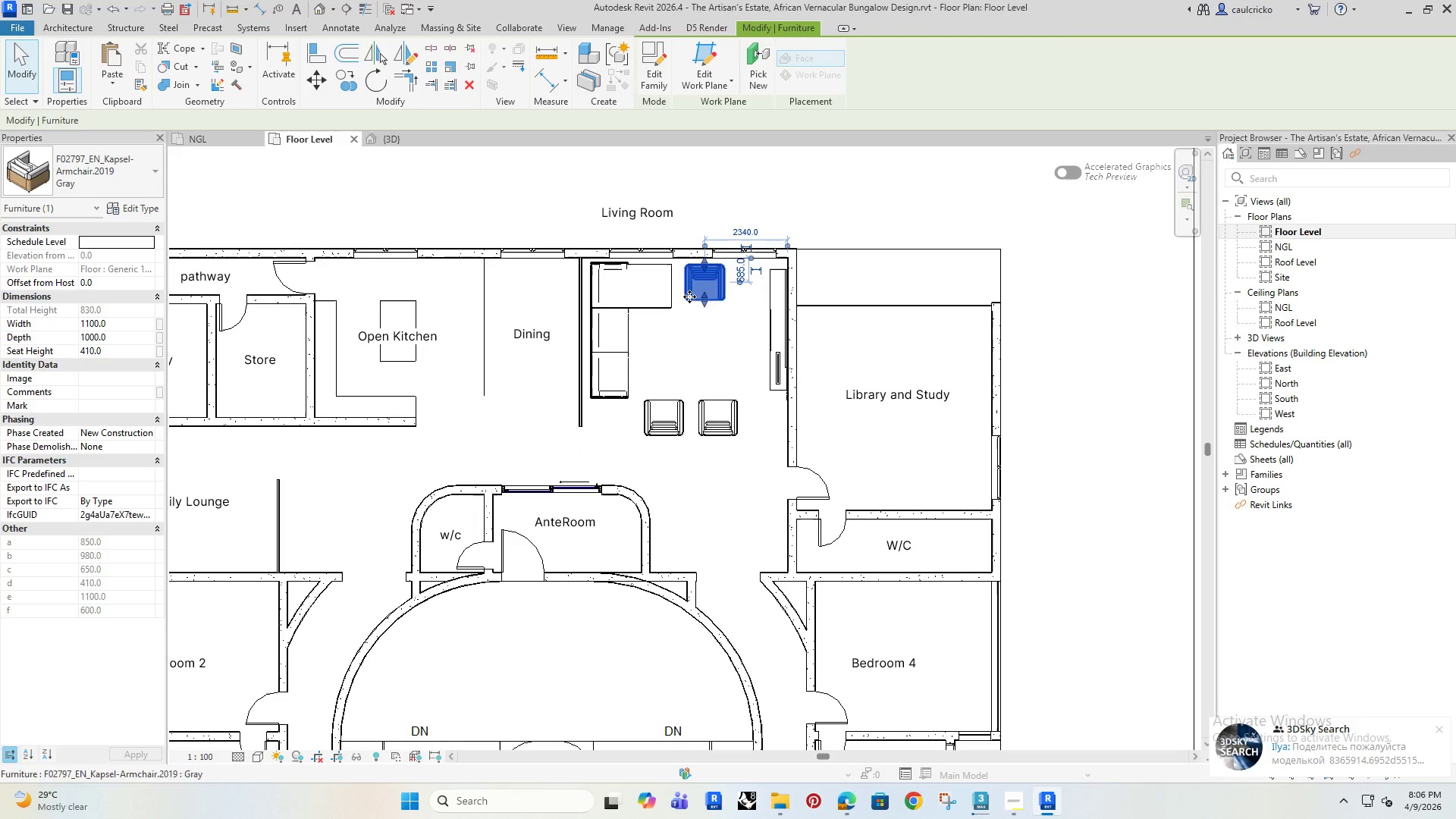 
key(Delete)
 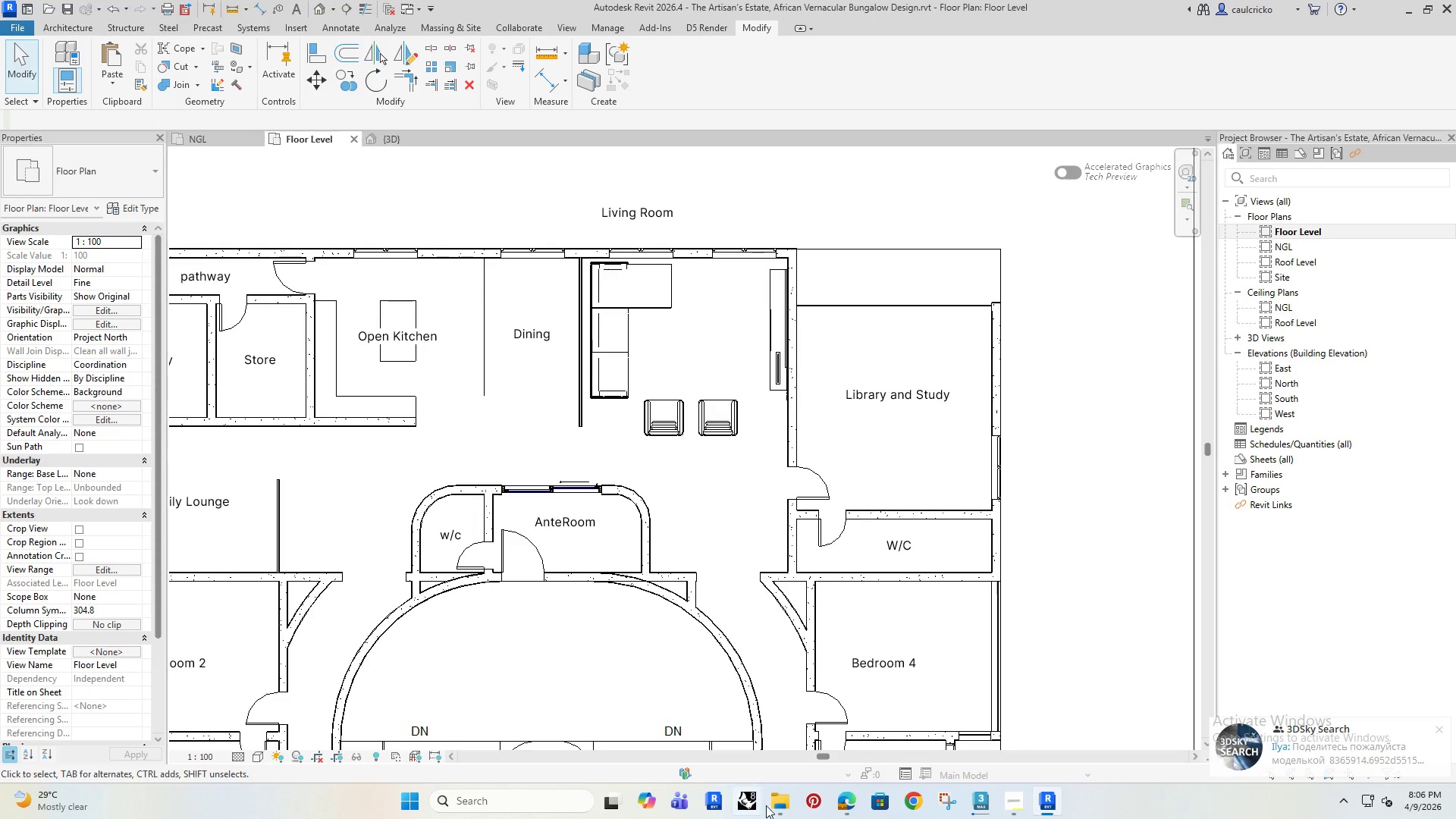 
wait(8.23)
 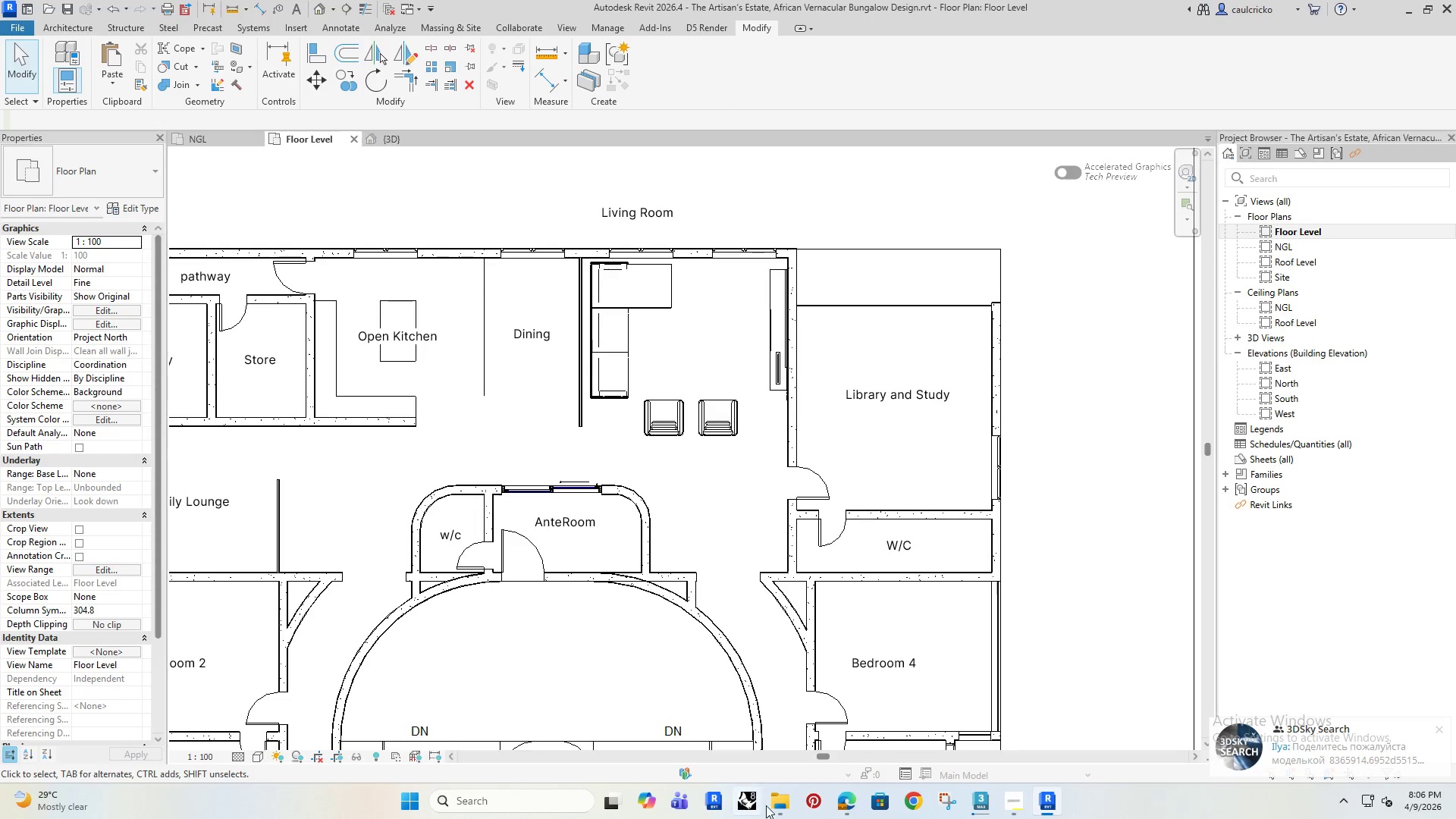 
left_click([1372, 16])
 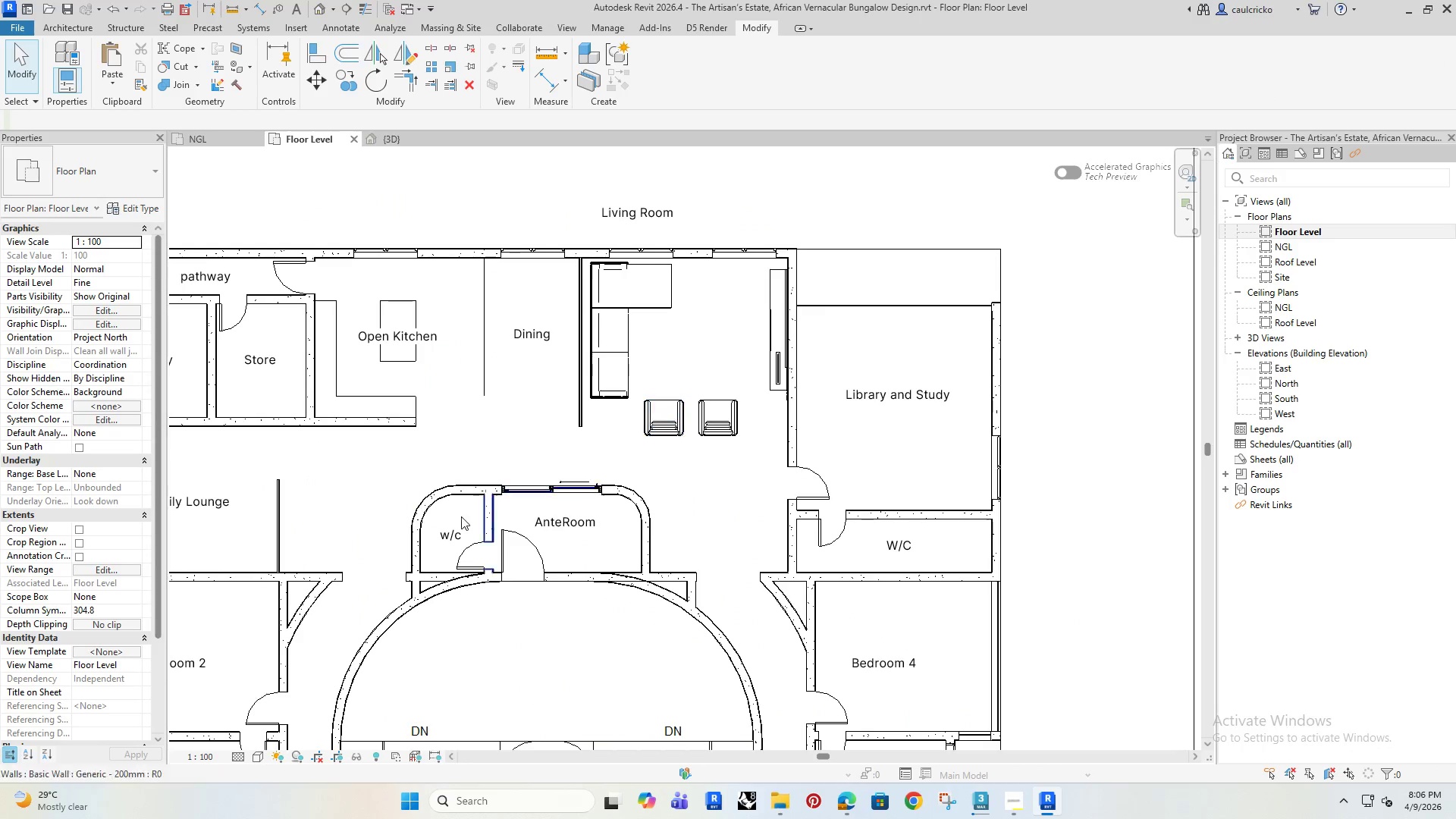 
scroll: coordinate [441, 526], scroll_direction: down, amount: 4.0
 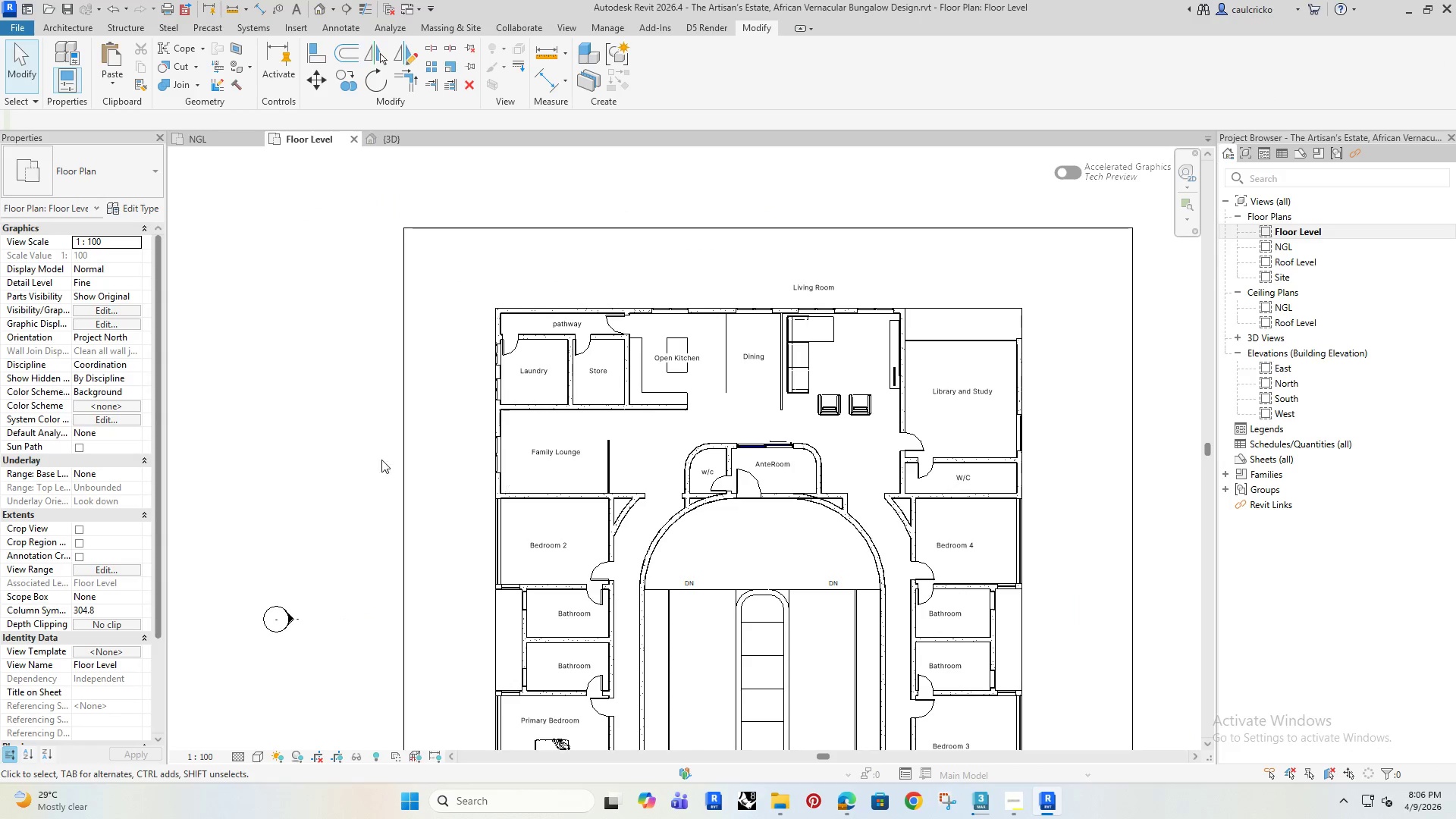 
left_click([314, 356])
 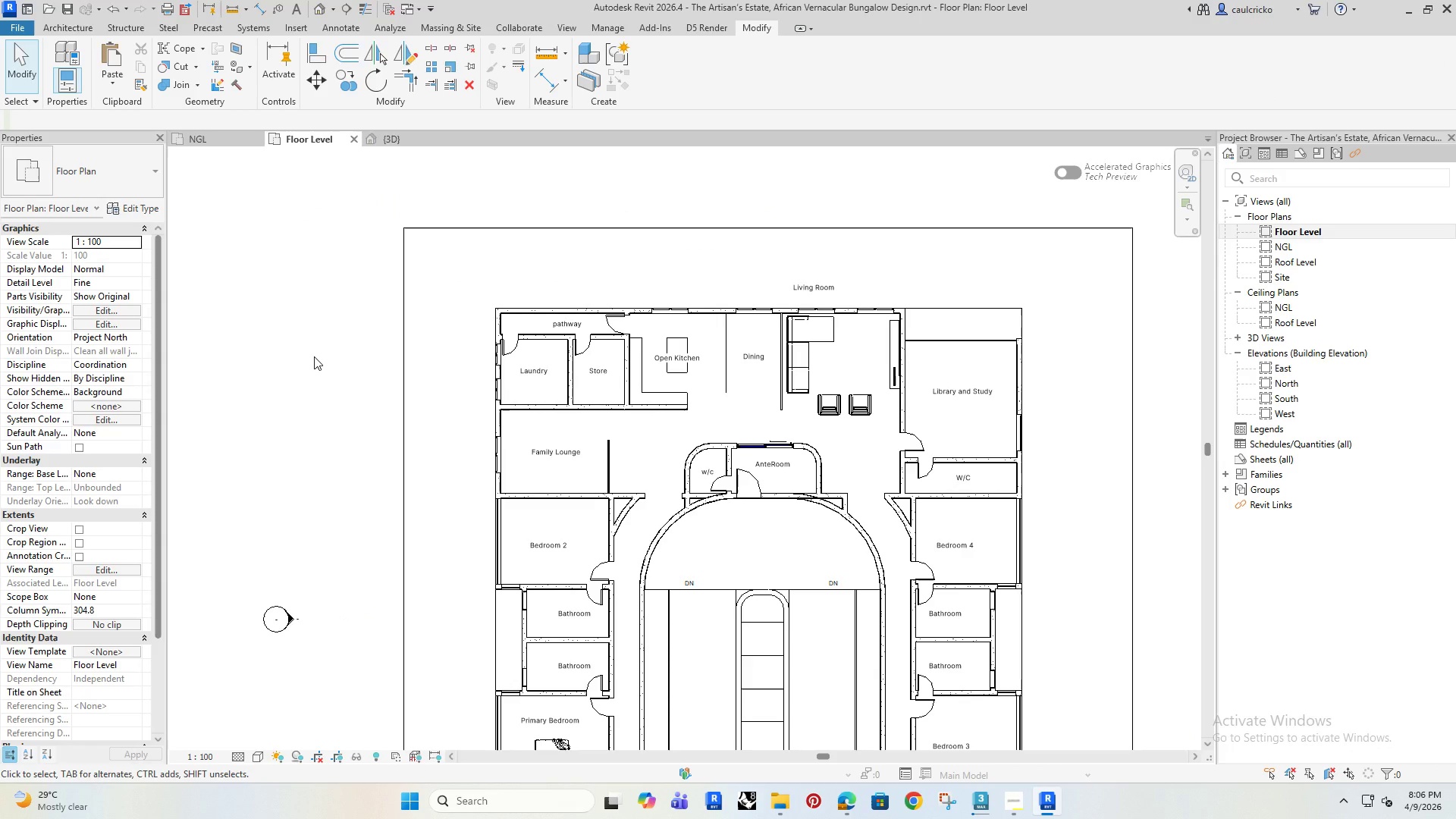 
wait(8.88)
 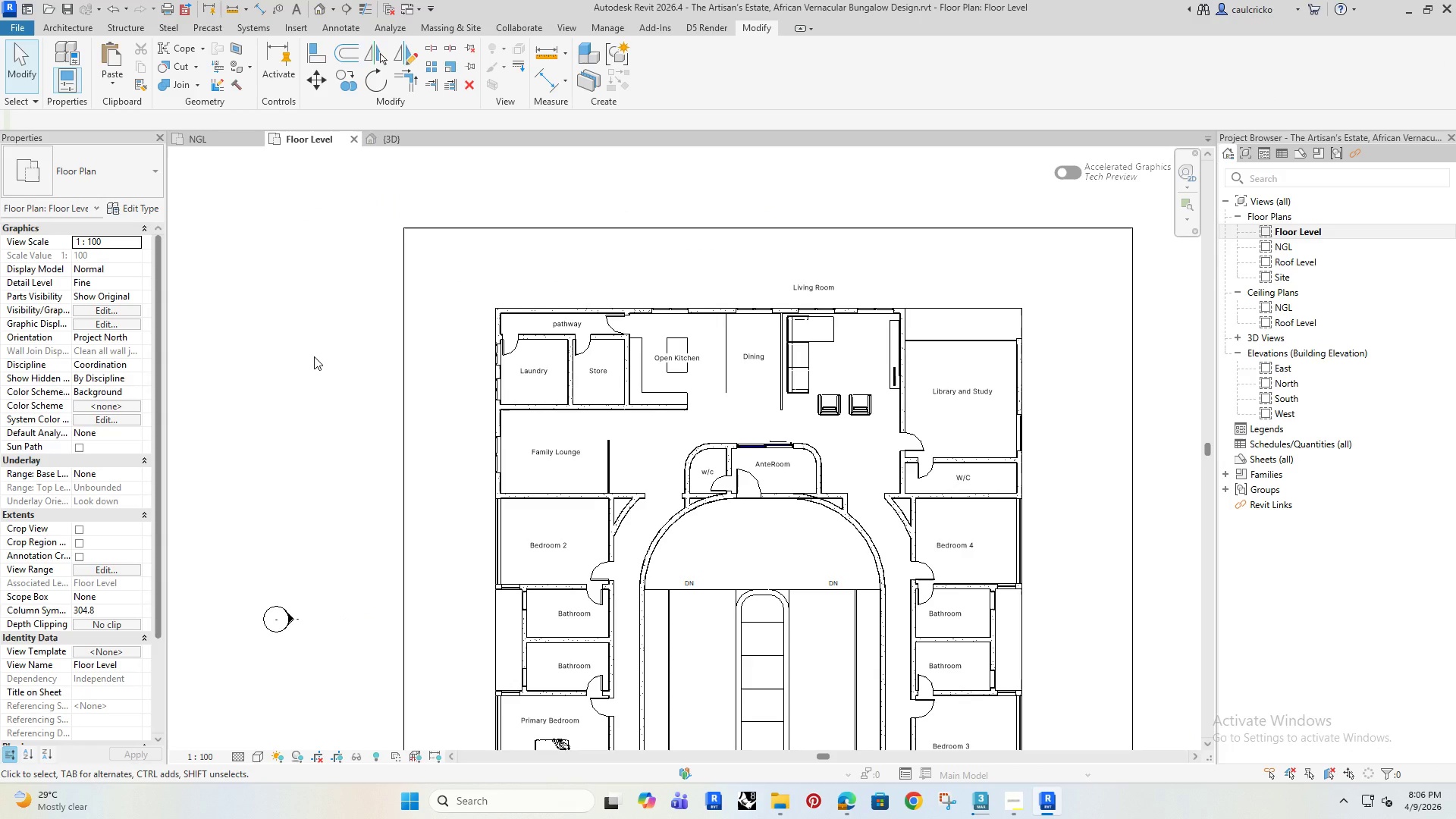 
left_click([767, 805])
 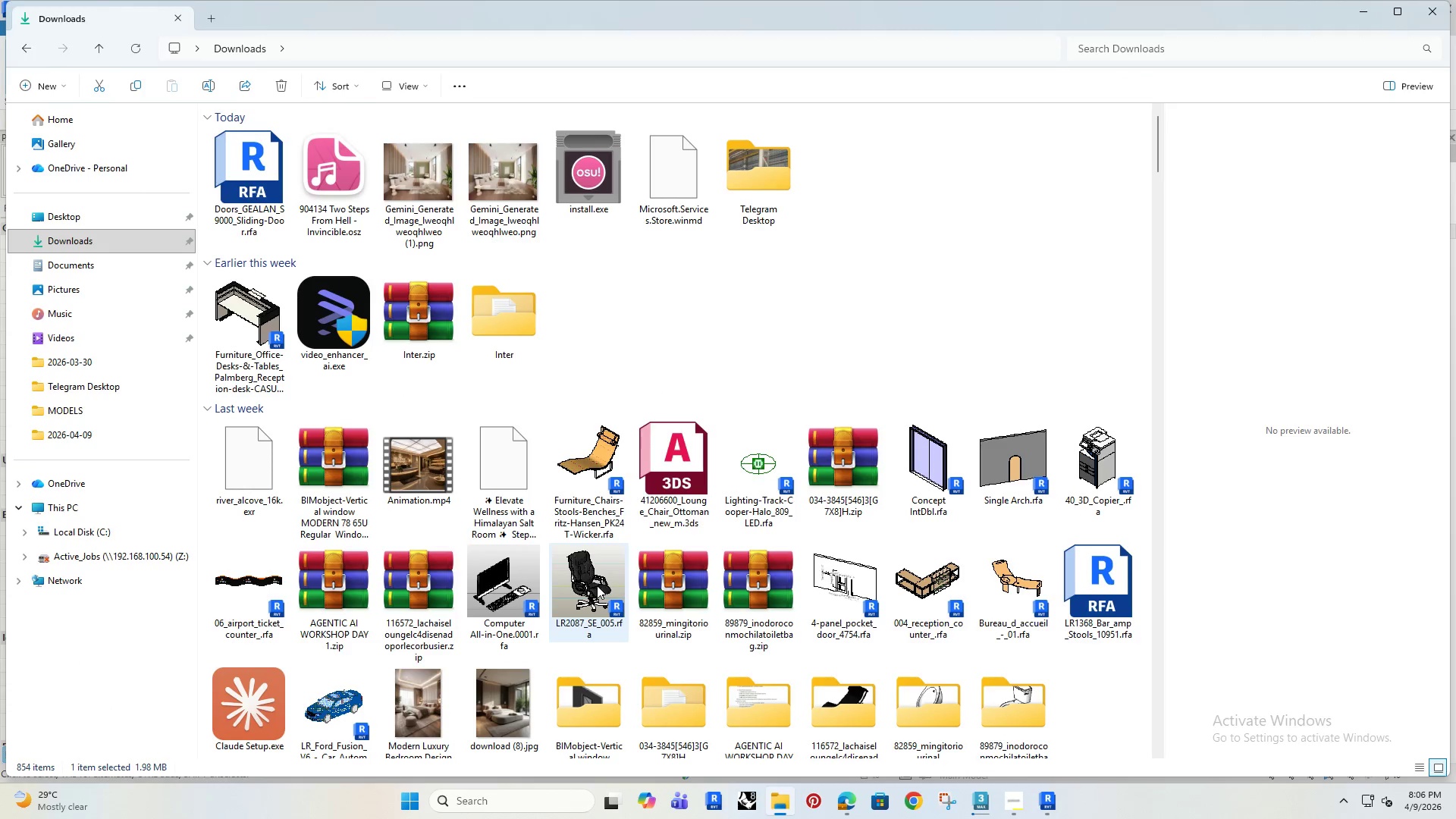 
scroll: coordinate [597, 585], scroll_direction: down, amount: 5.0
 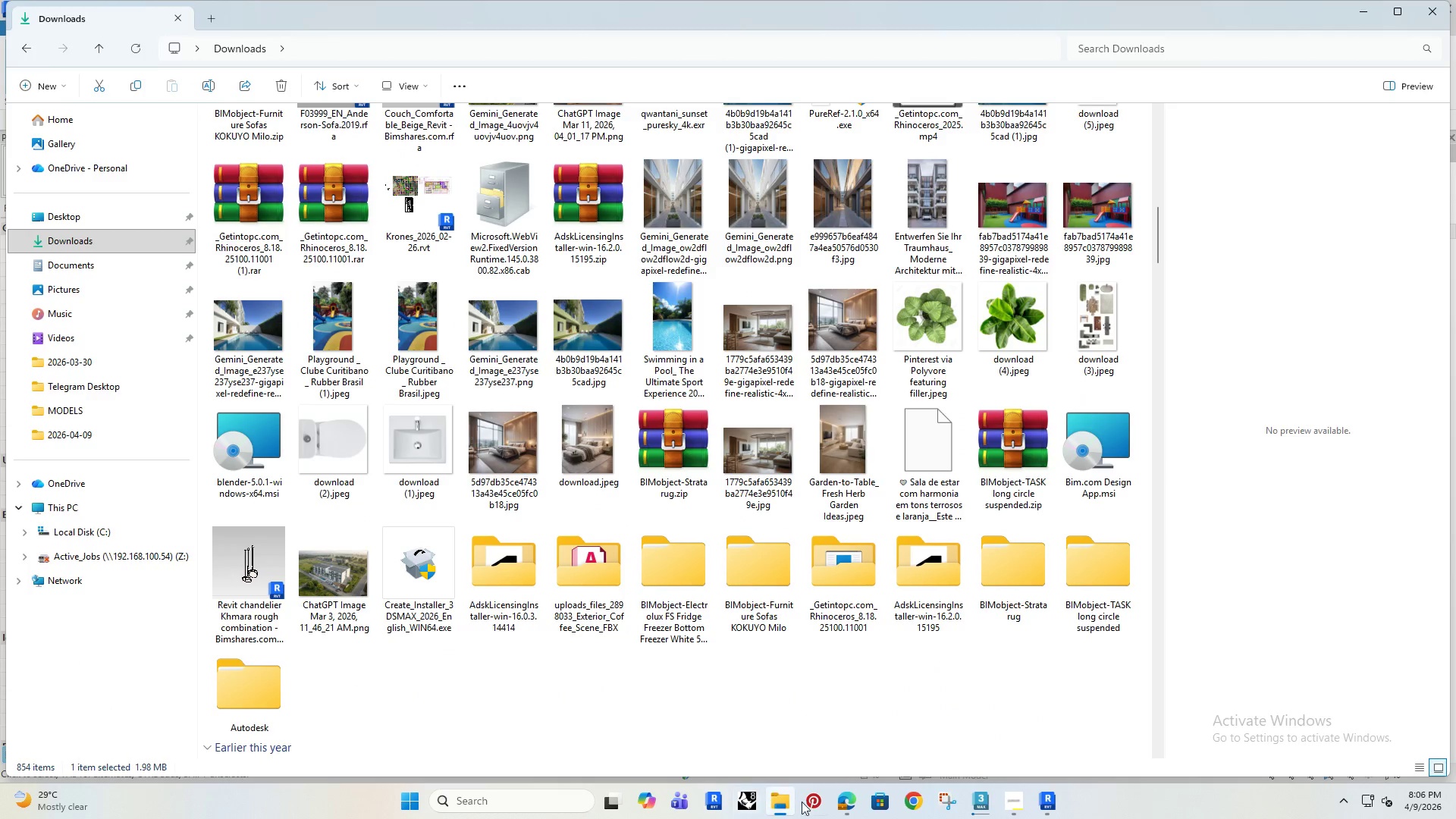 
left_click([850, 801])
 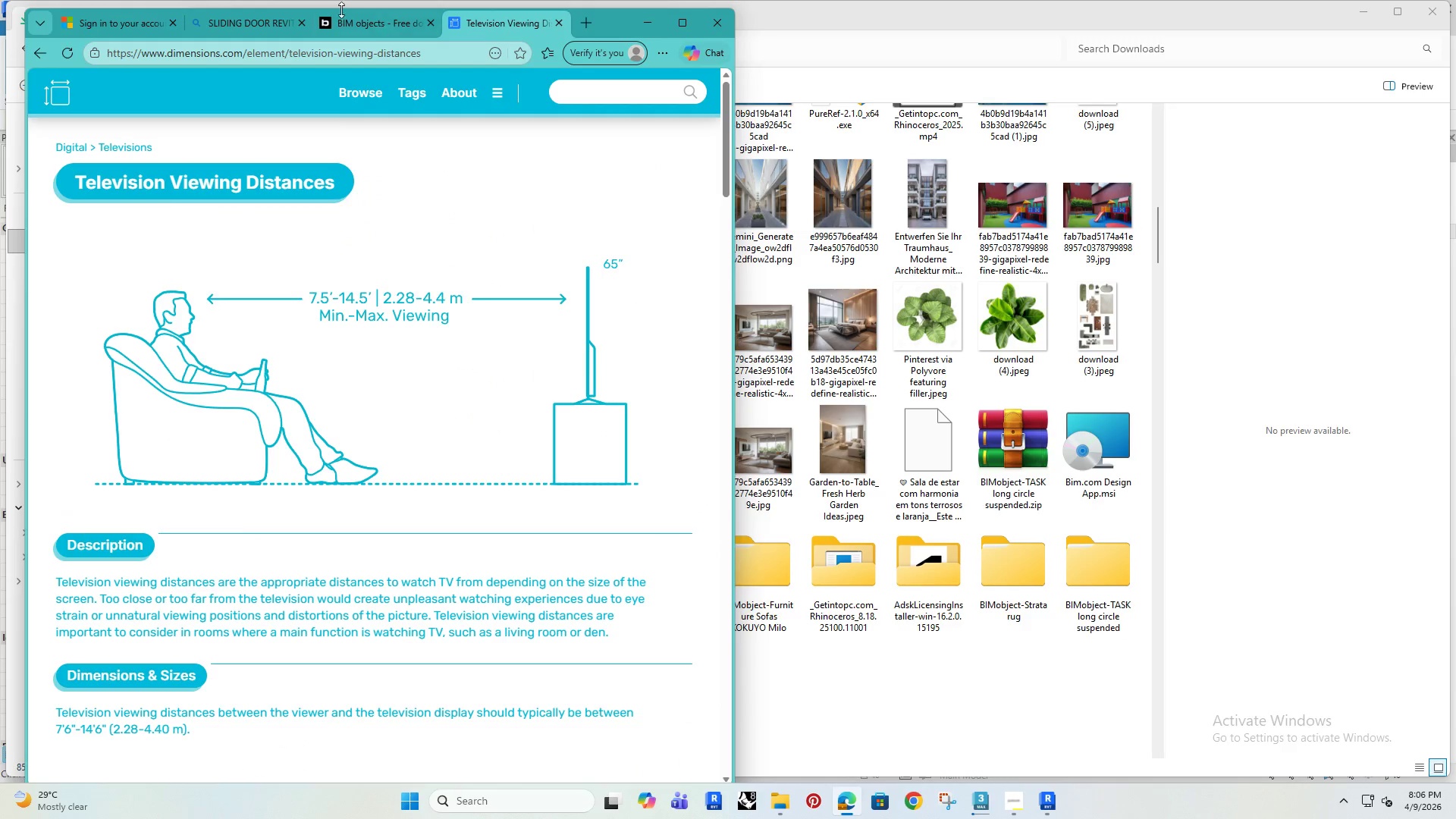 
left_click([373, 29])
 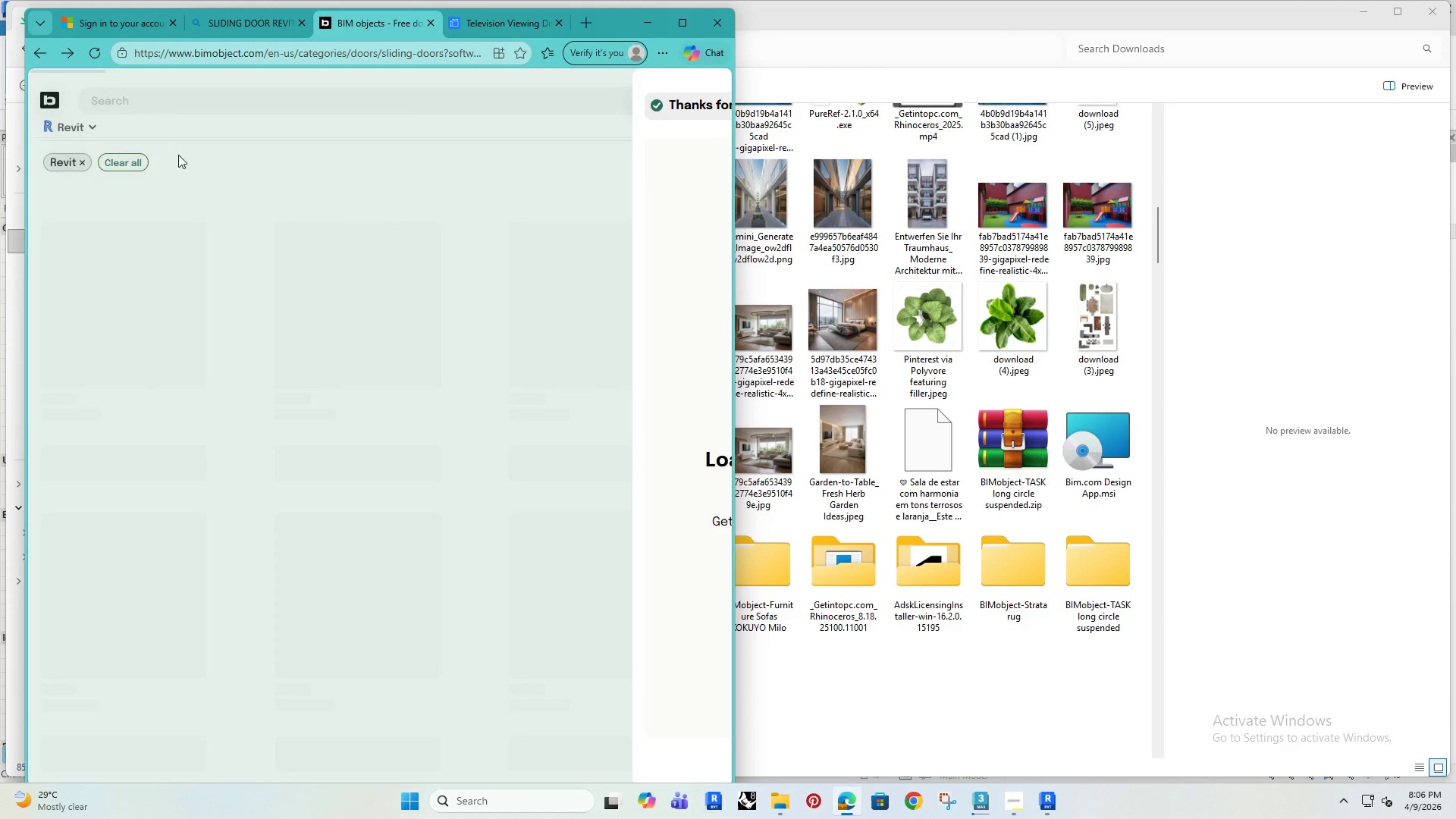 
left_click([185, 98])
 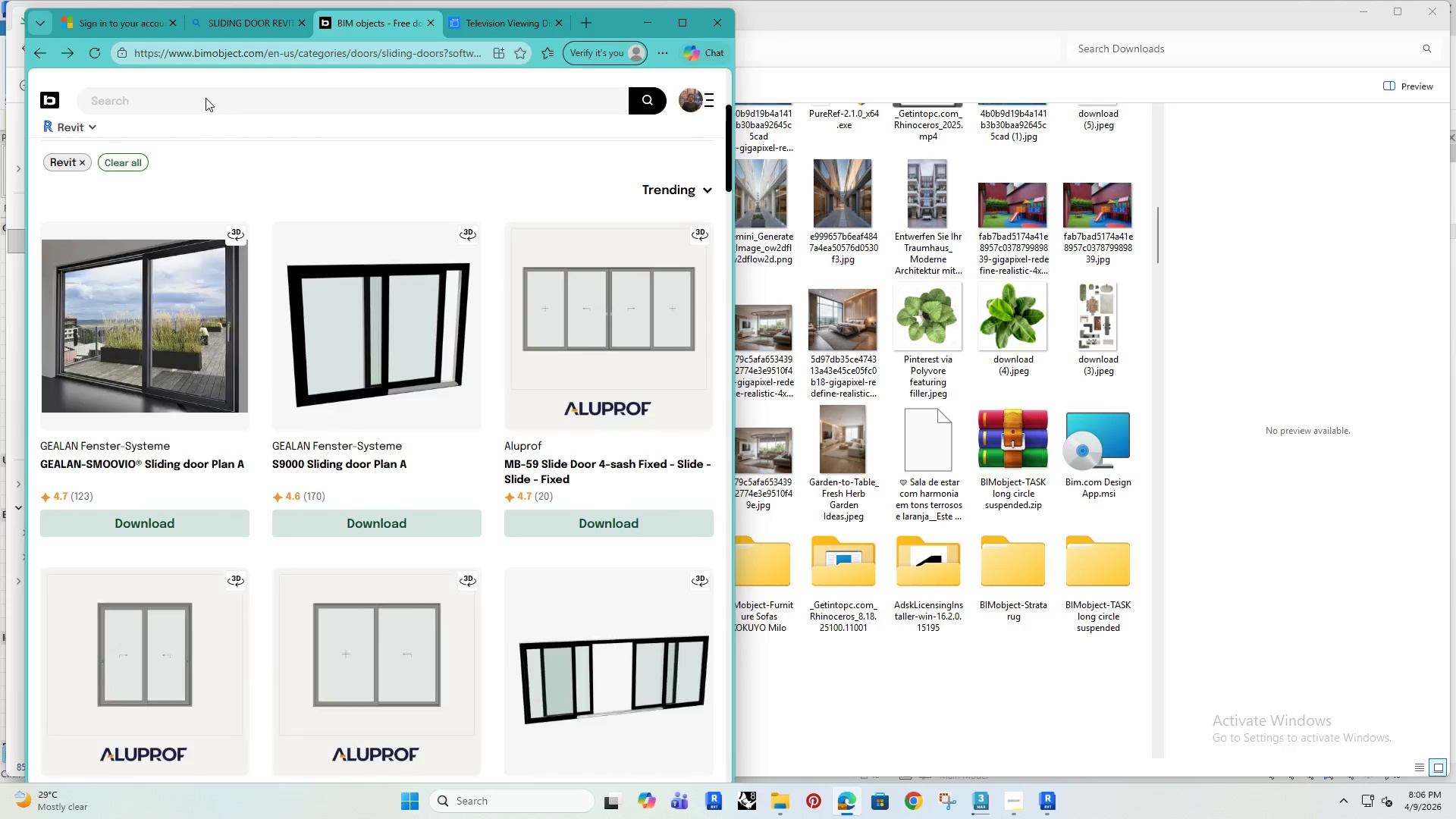 
left_click([204, 97])
 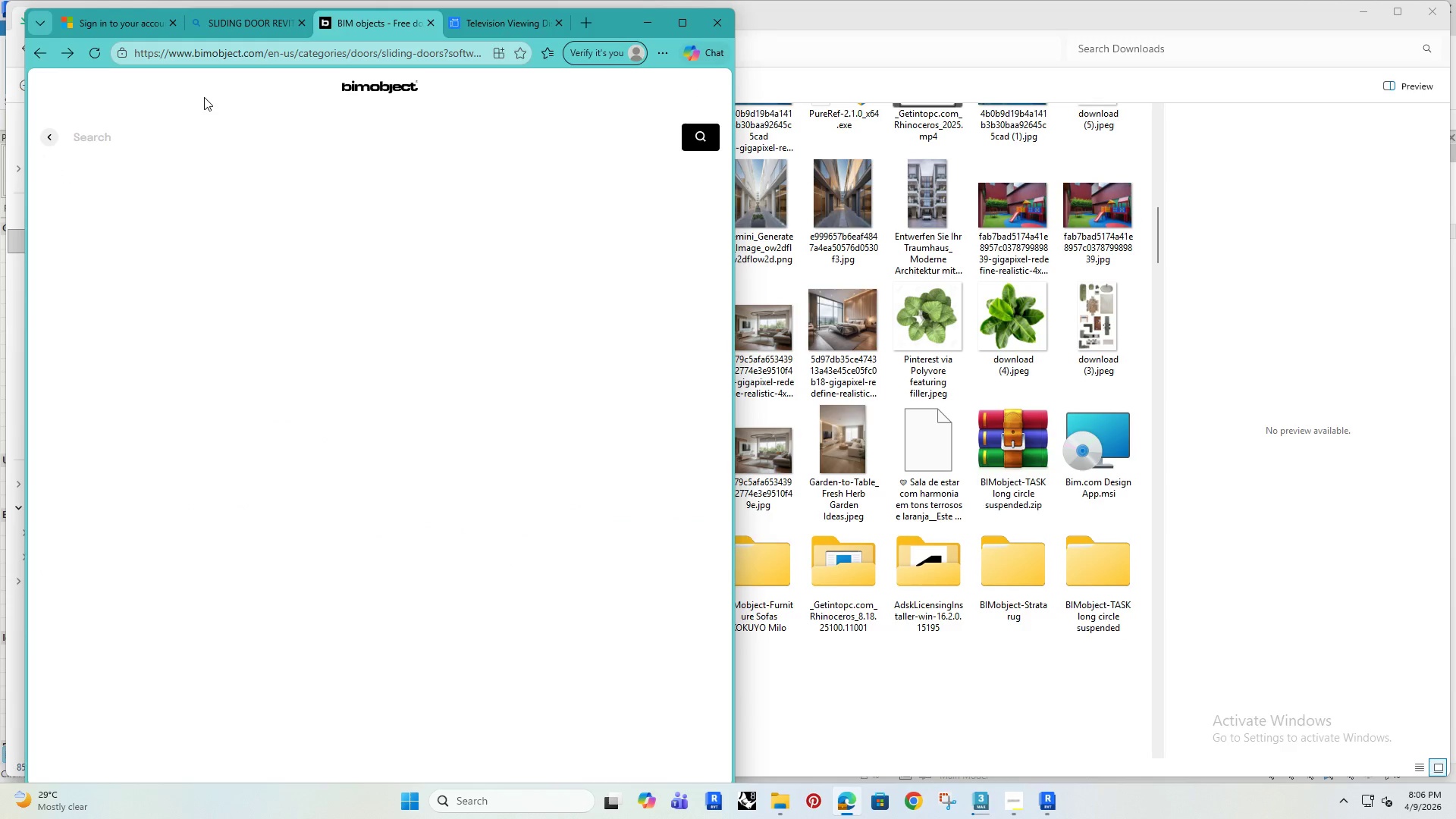 
type(diin)
key(Backspace)
type(nin)
key(Backspace)
key(Backspace)
key(Backspace)
key(Backspace)
type(ning table)
 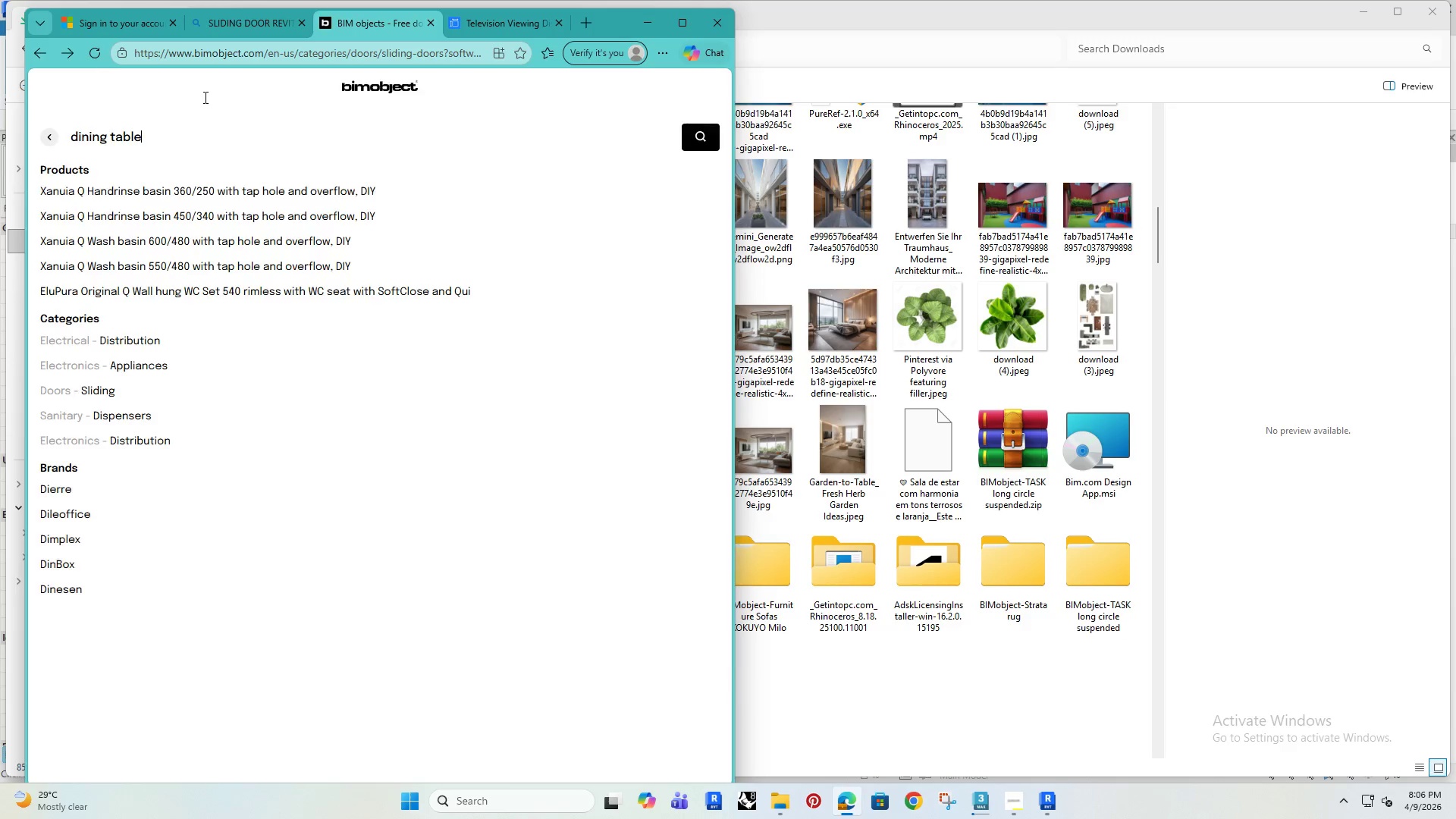 
key(Enter)
 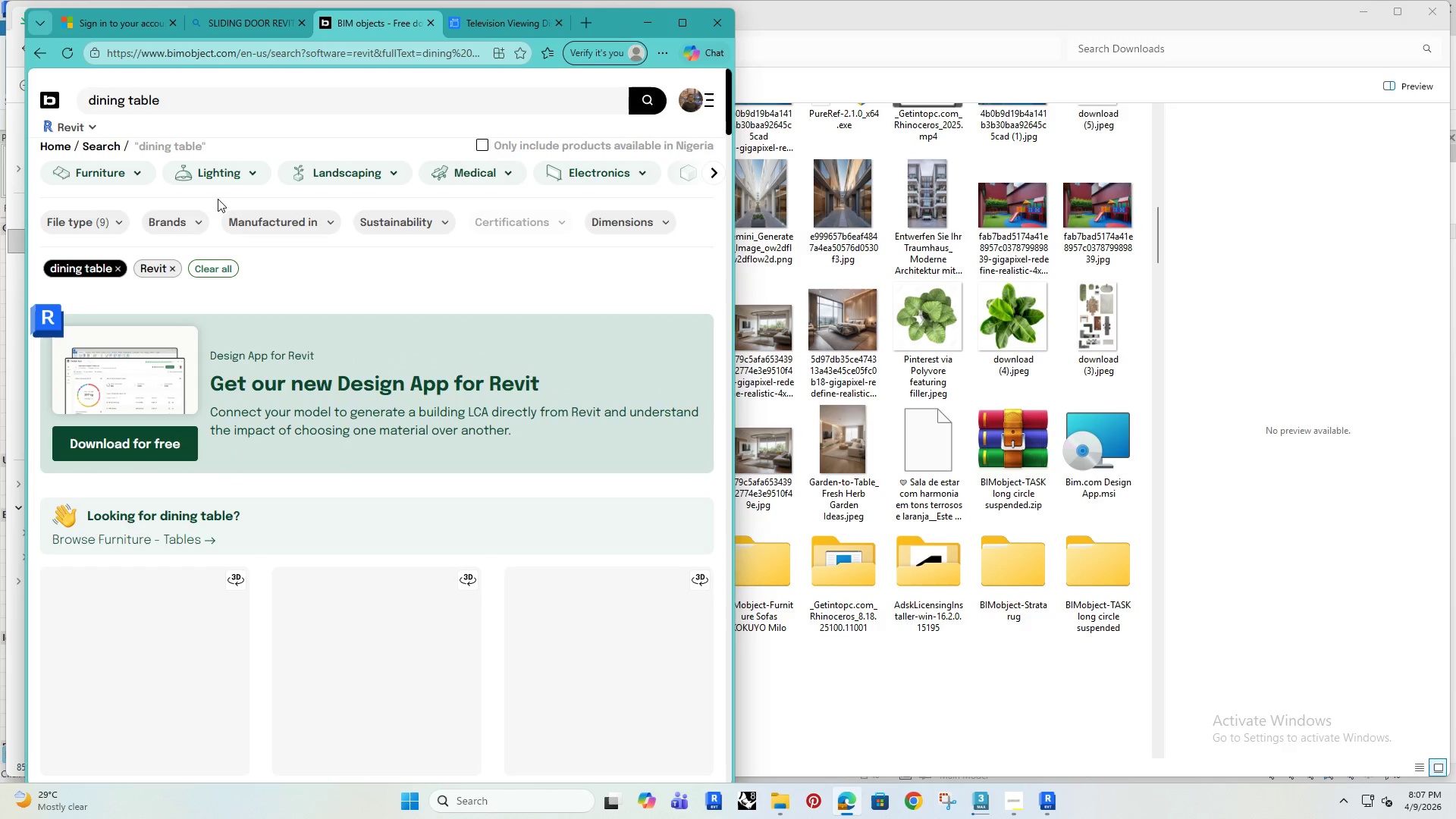 
scroll: coordinate [179, 365], scroll_direction: down, amount: 25.0
 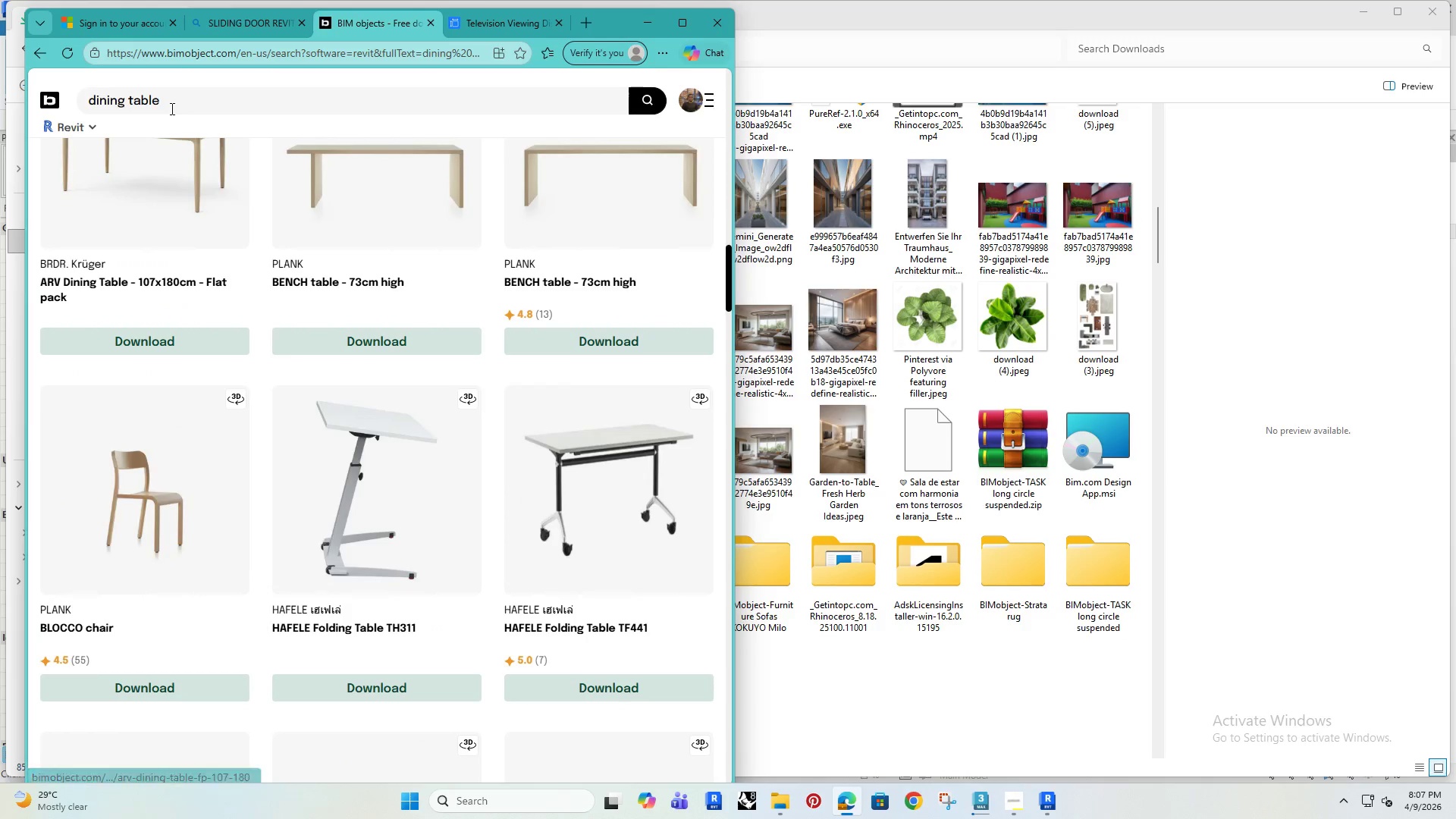 
key(Backspace)
 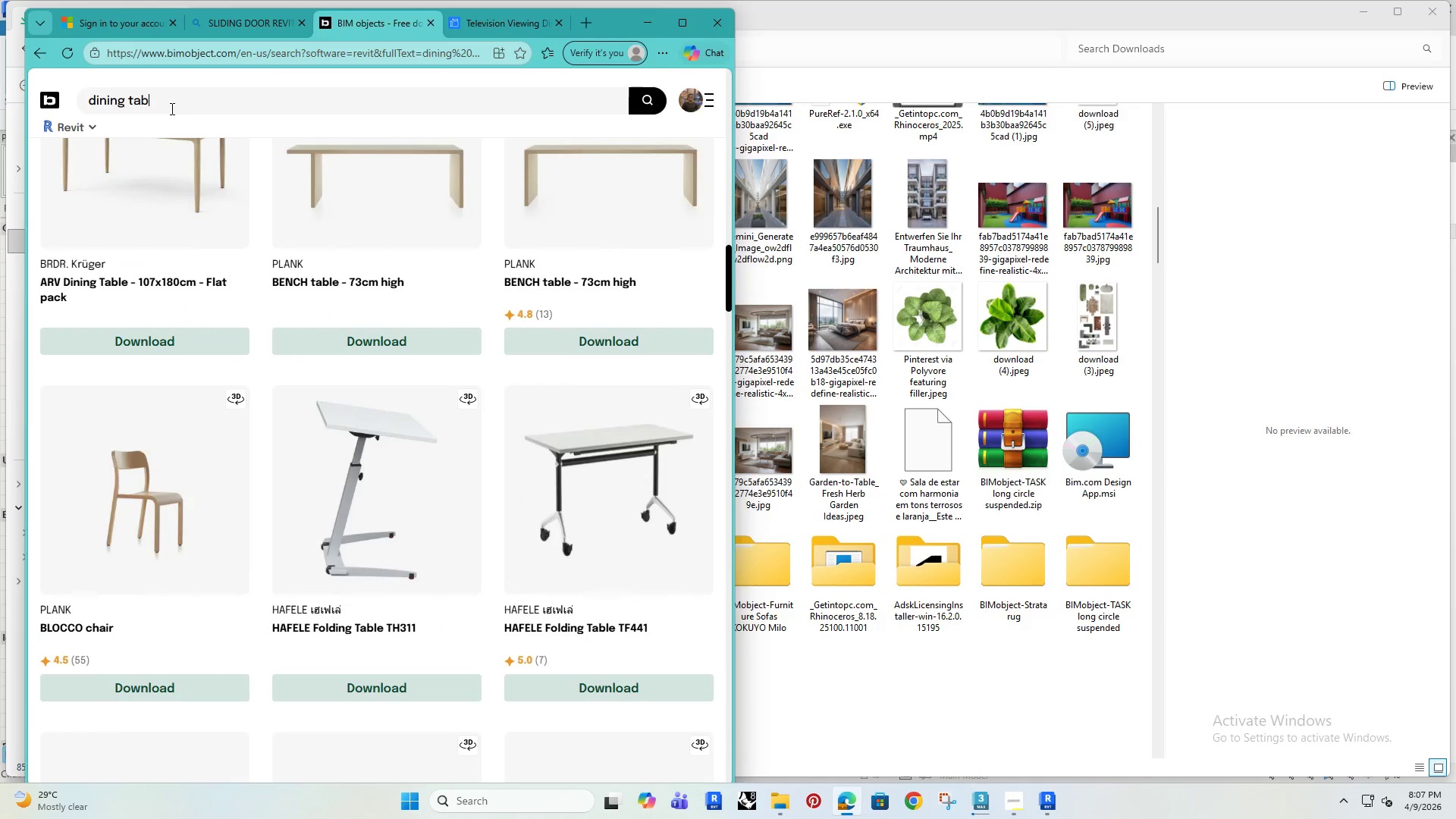 
key(Backspace)
 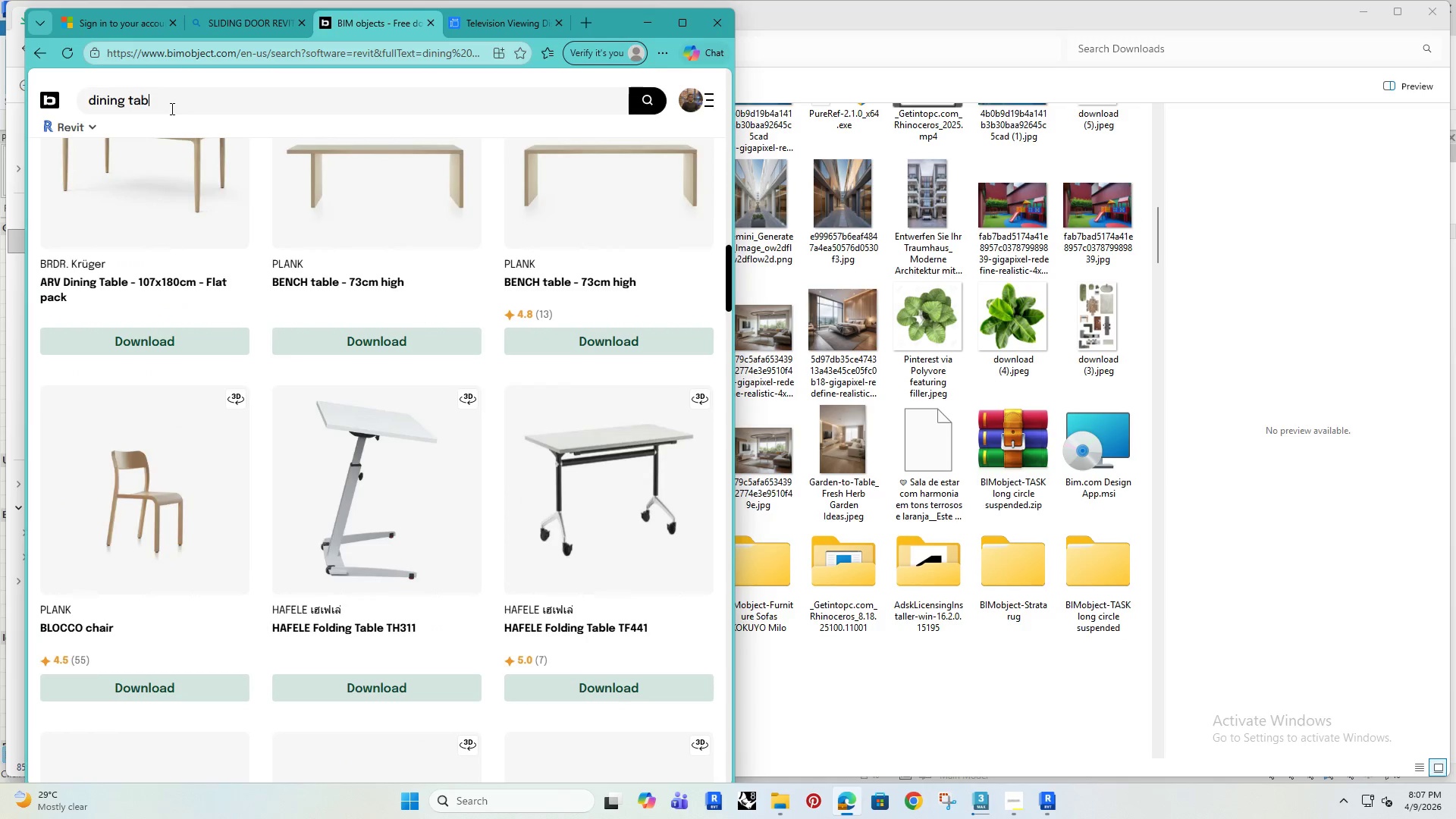 
key(Backspace)
 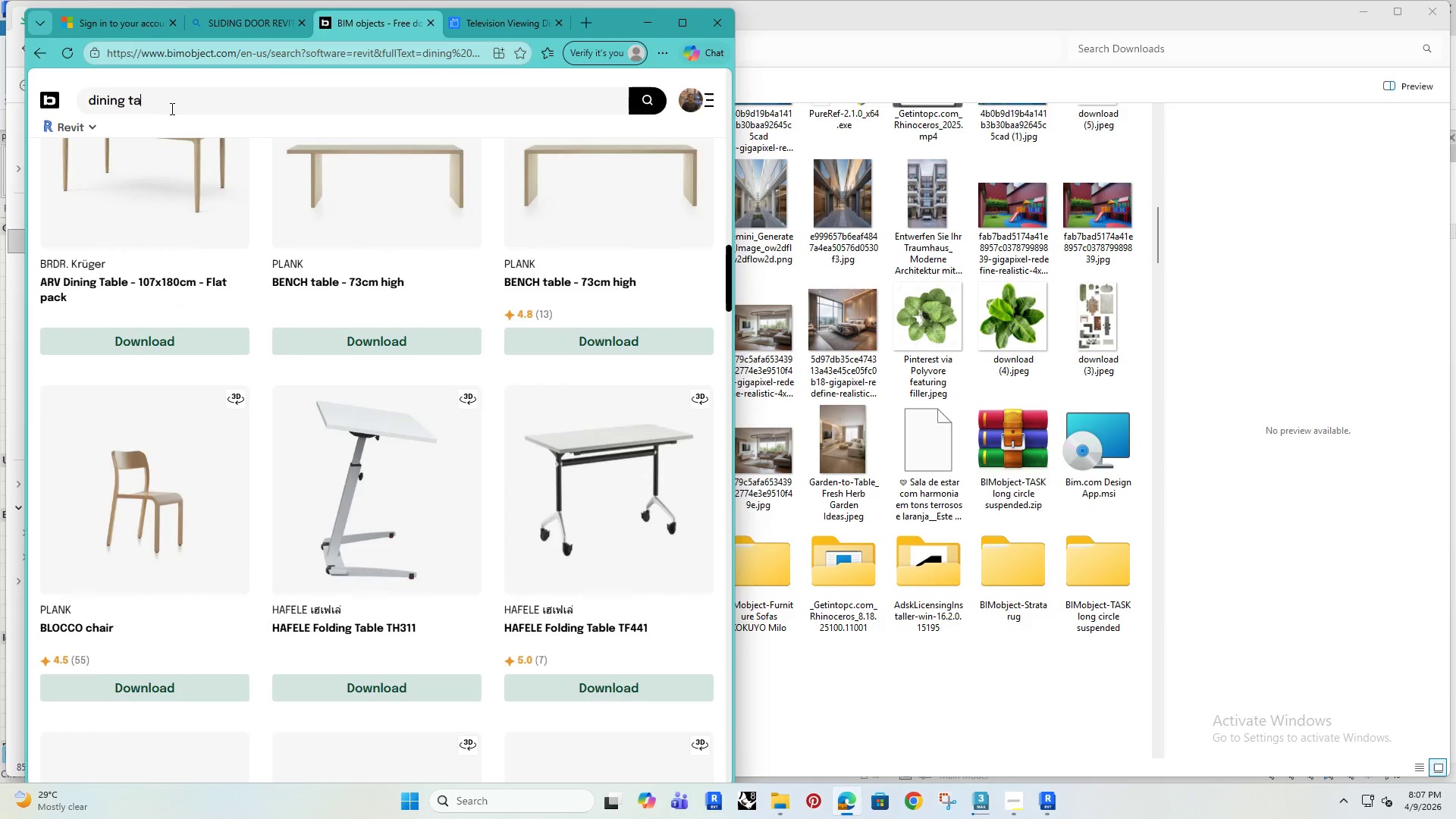 
key(Backspace)
 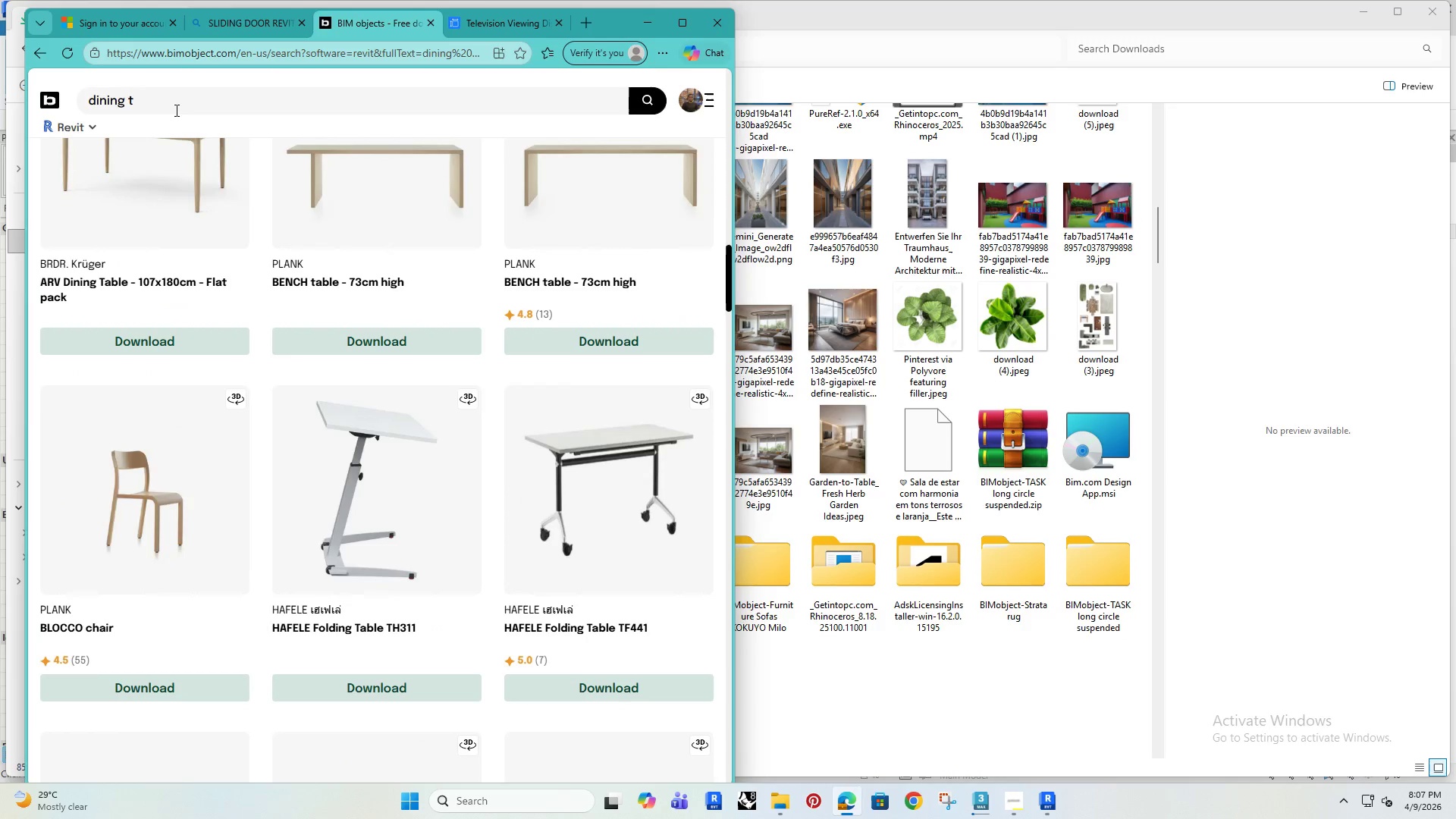 
key(Backspace)
 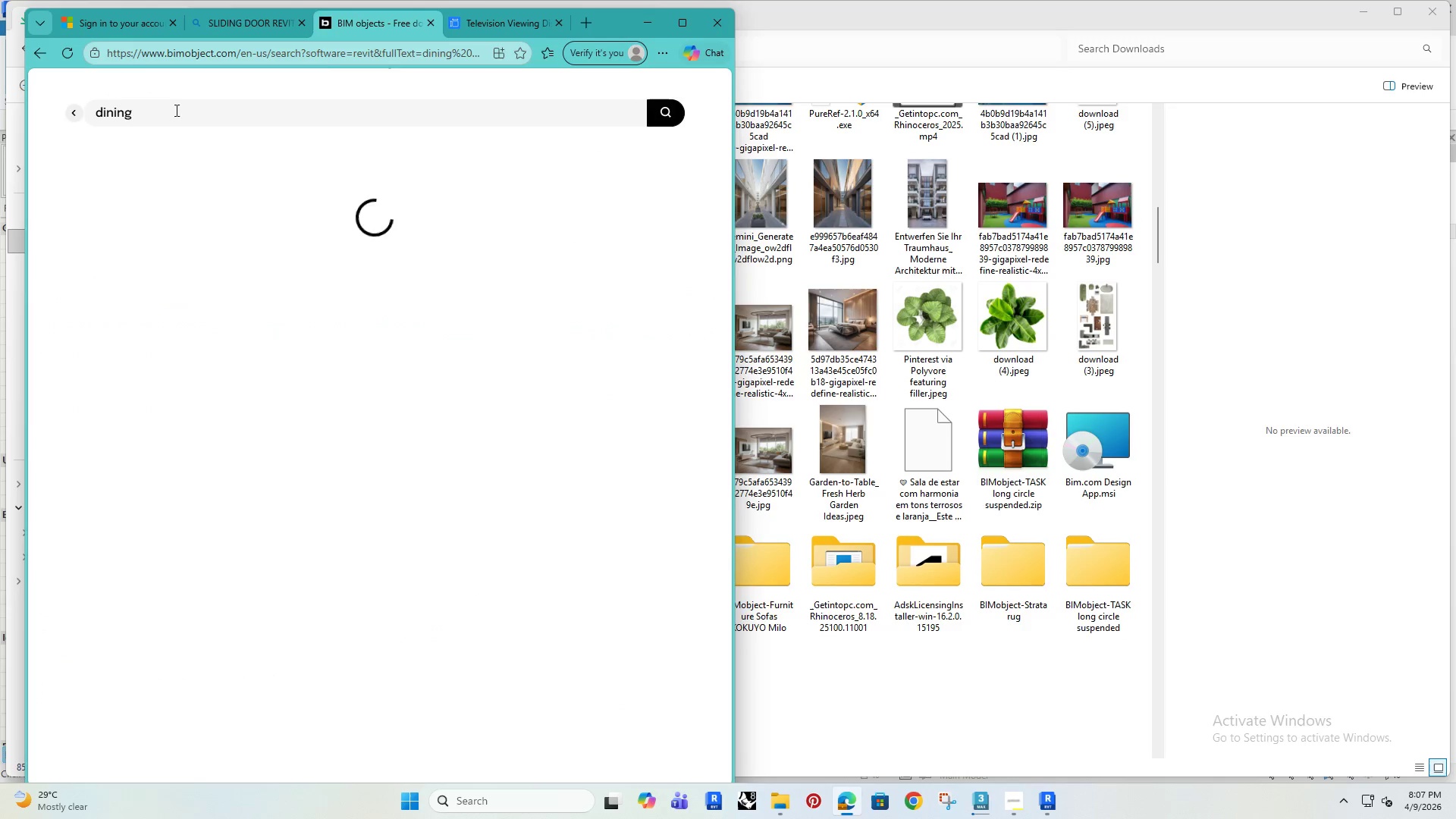 
key(Enter)
 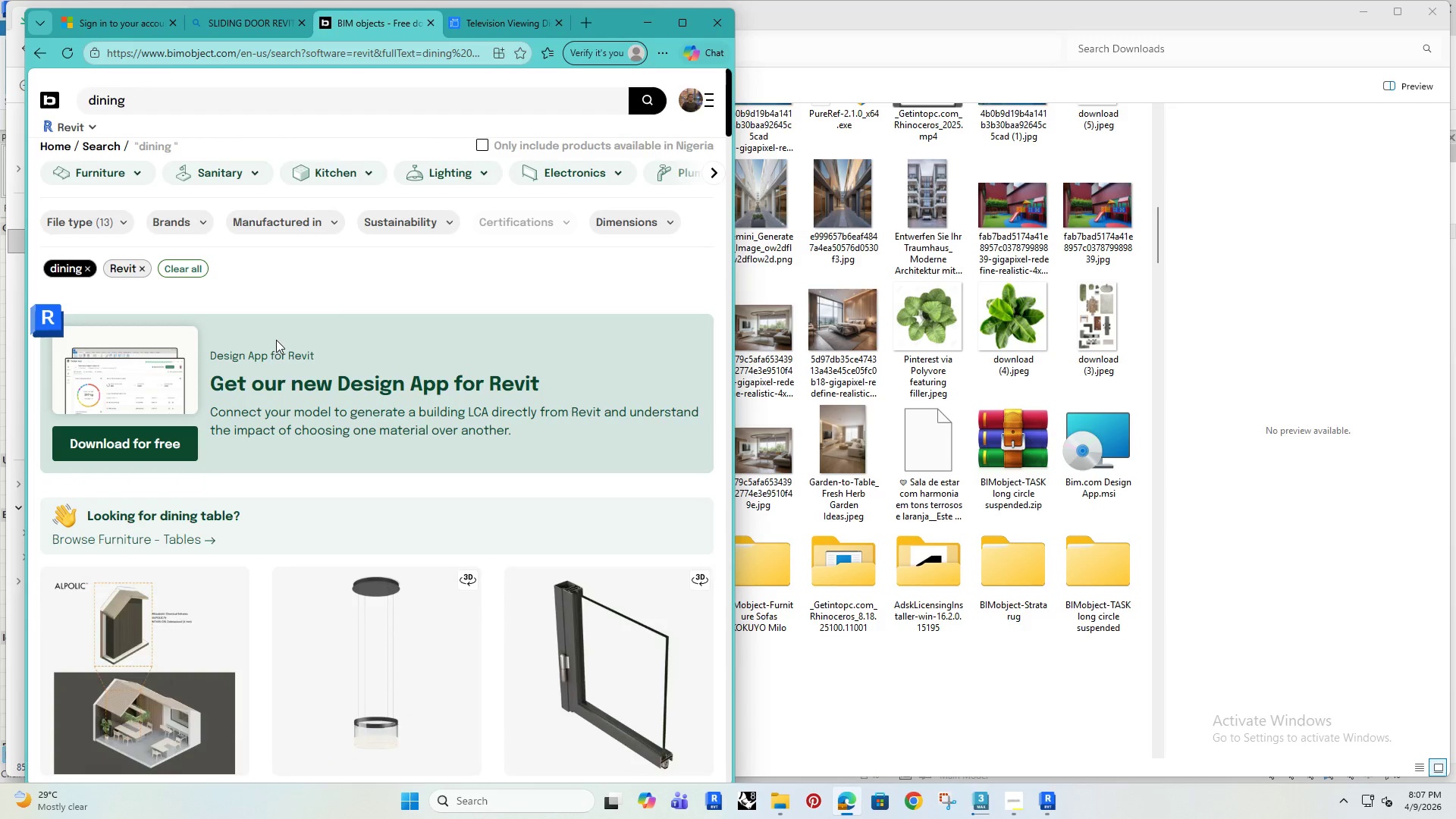 
scroll: coordinate [286, 354], scroll_direction: down, amount: 41.0
 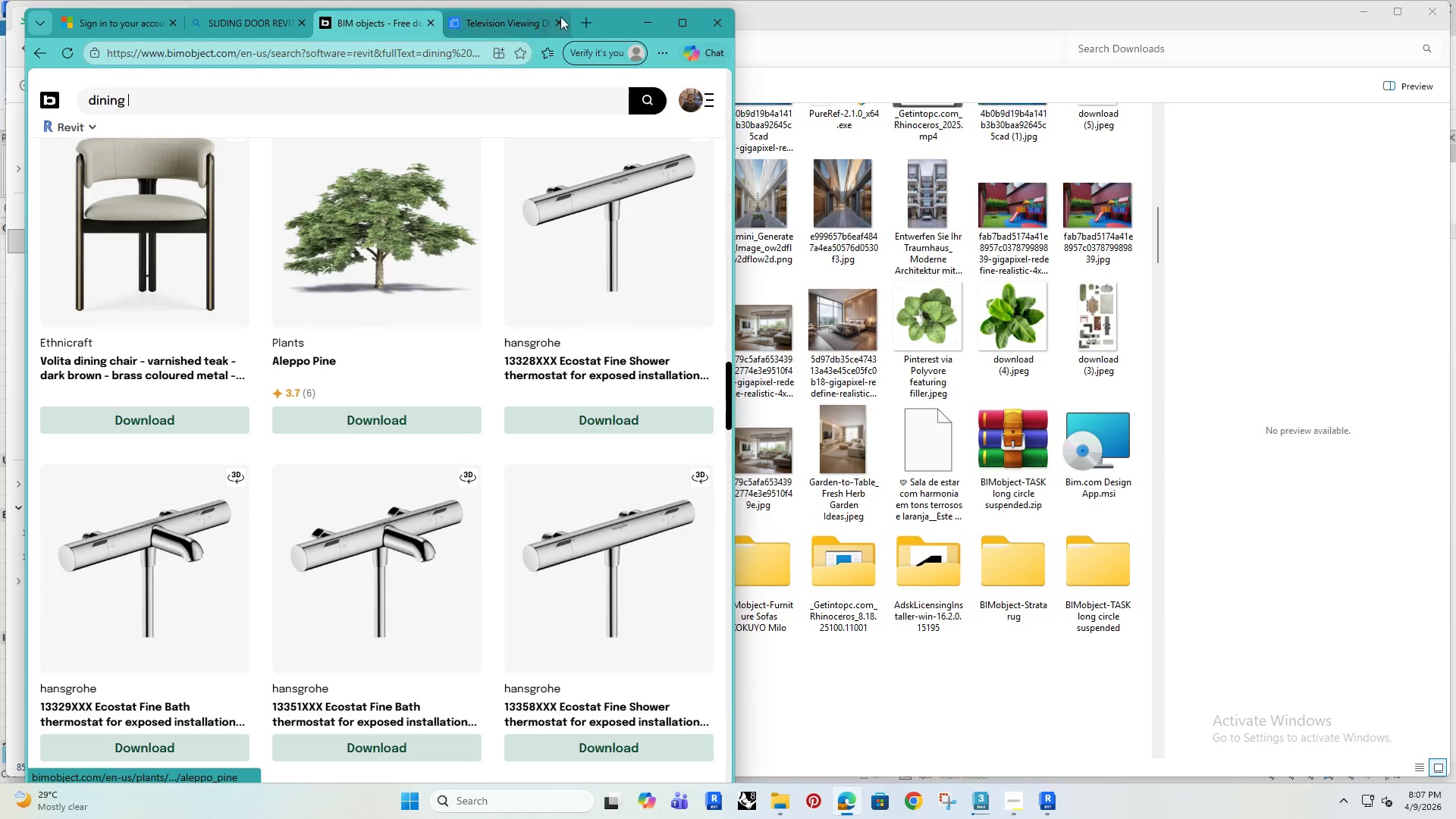 
left_click([581, 21])
 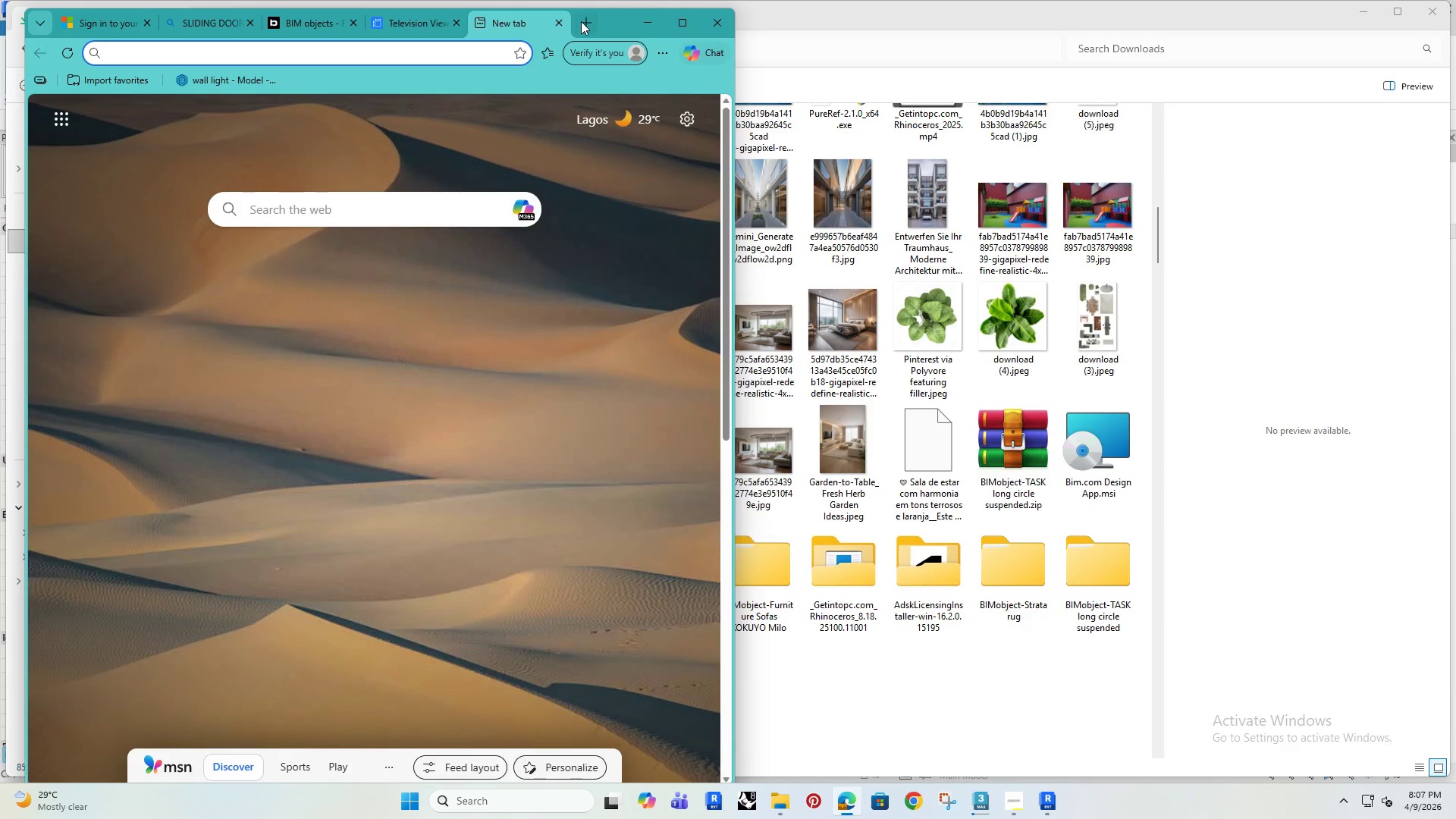 
type(blocks revit)
 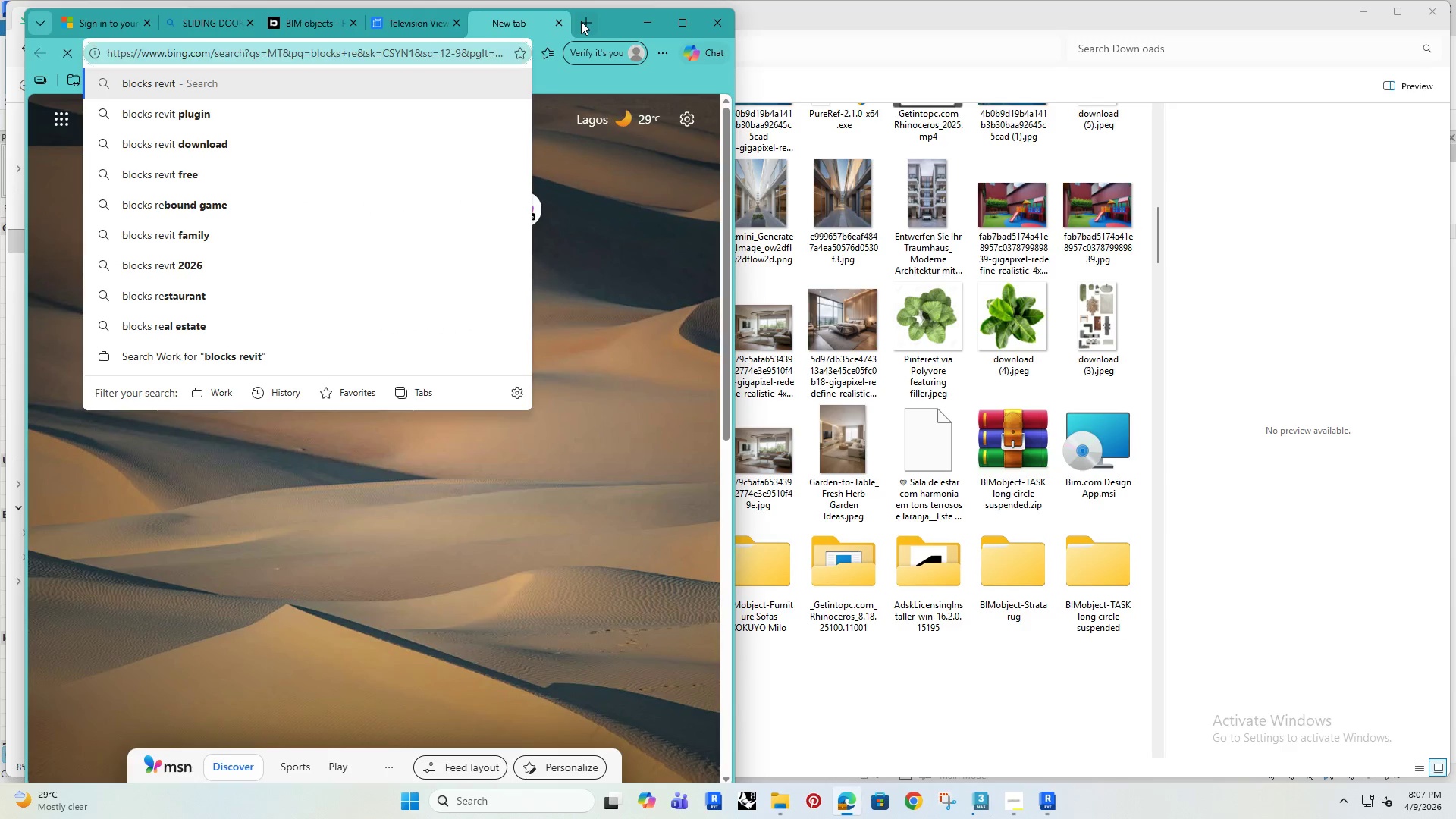 
key(Enter)
 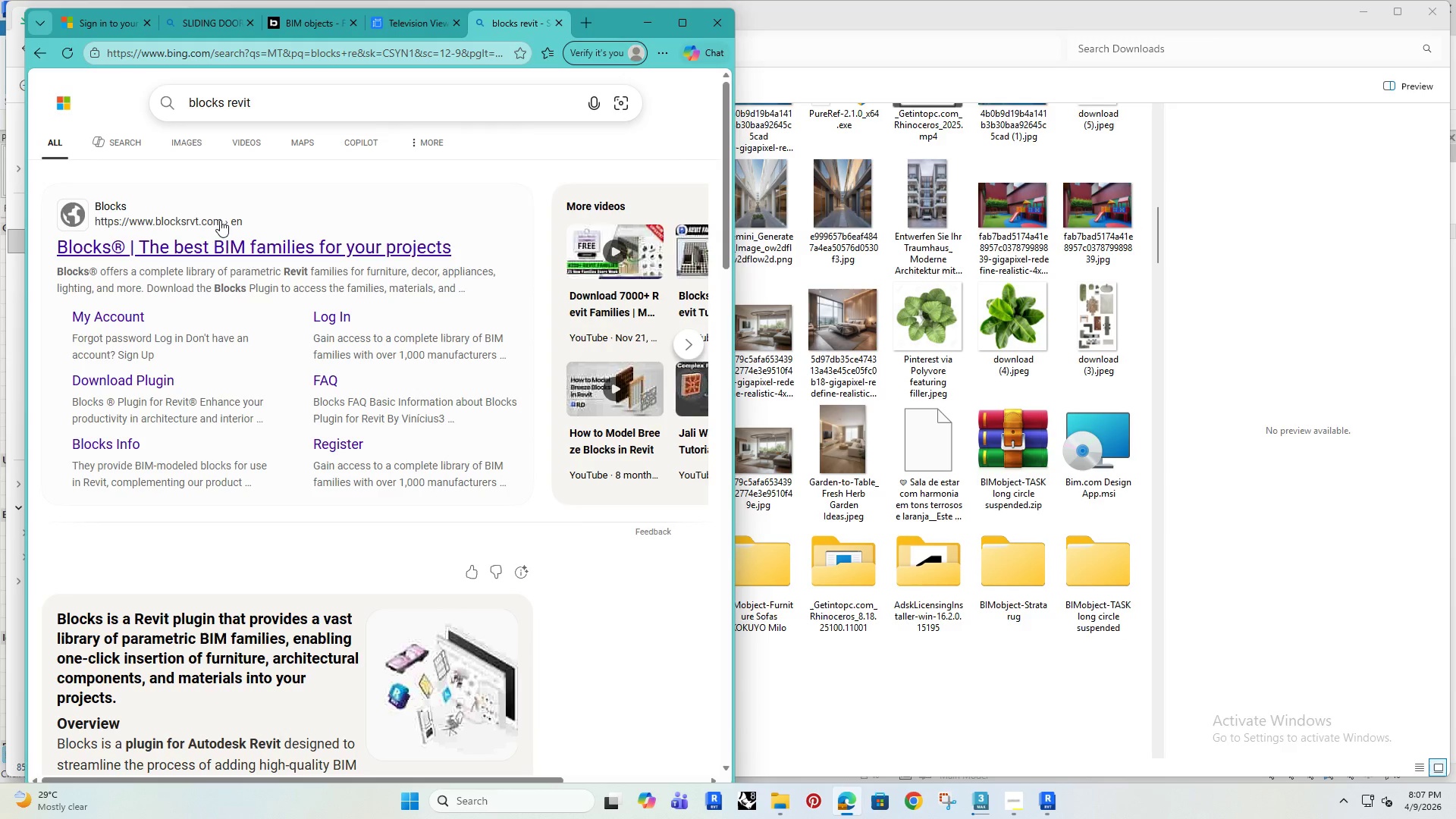 
left_click([196, 248])
 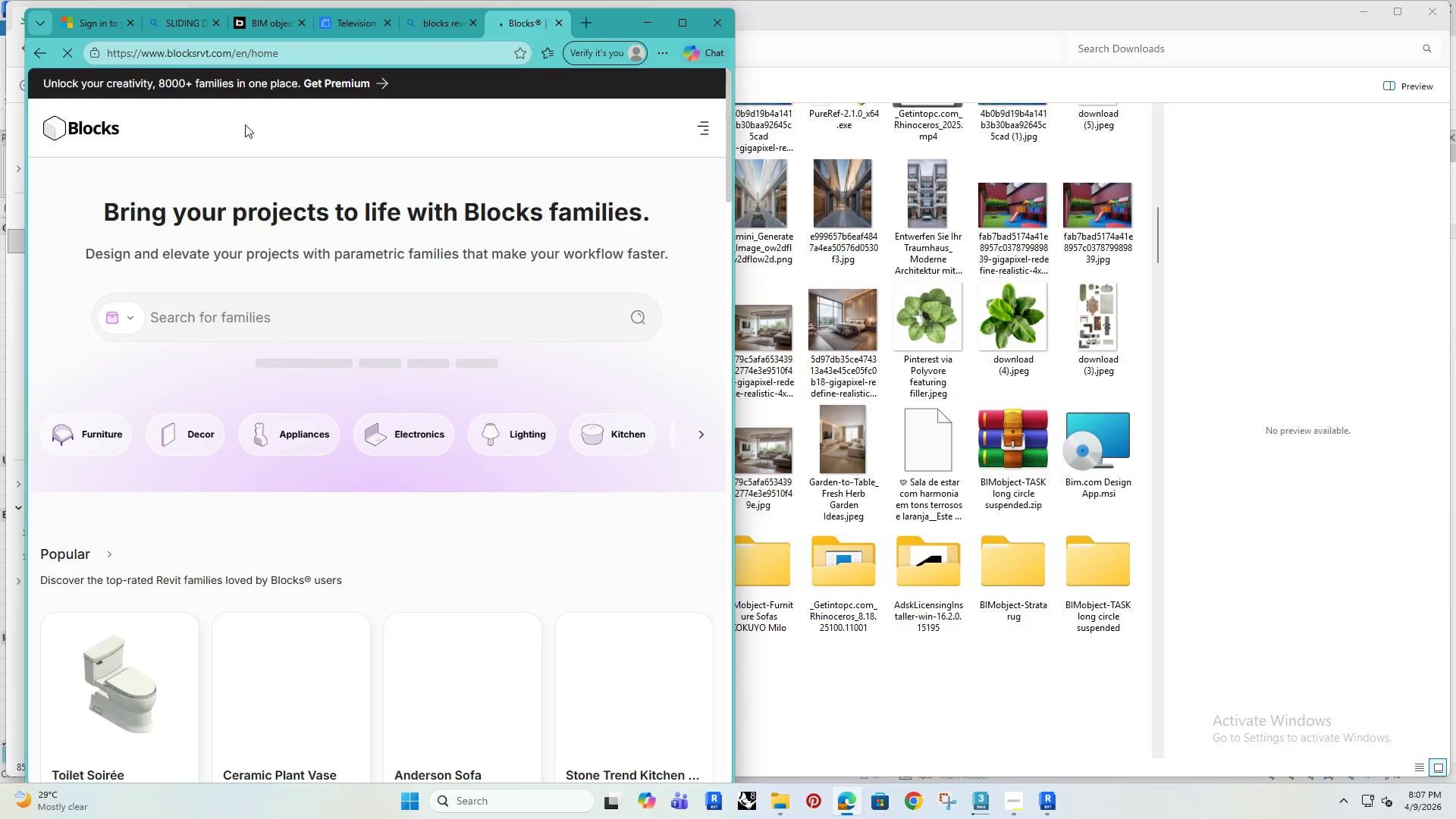 
wait(5.67)
 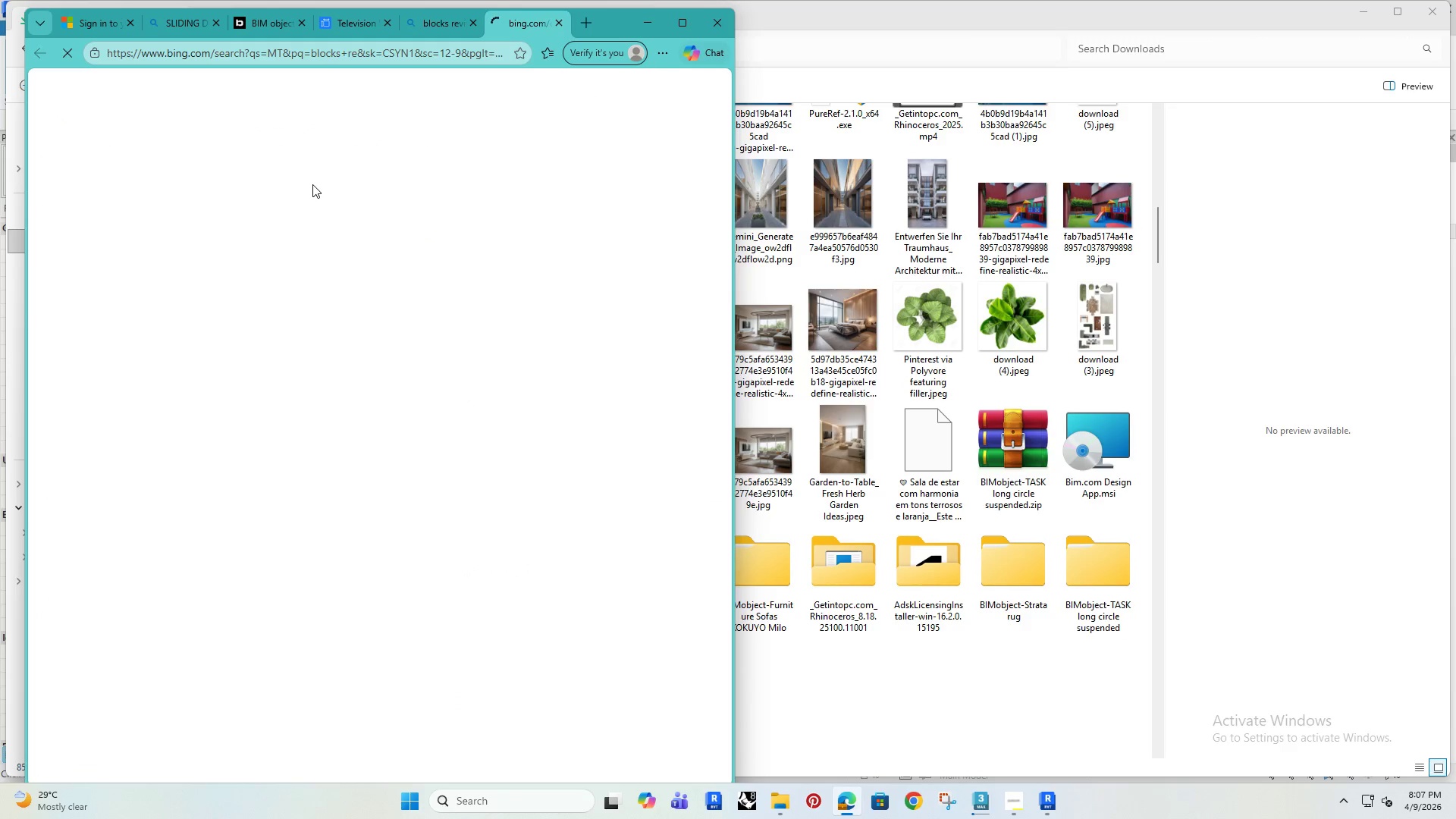 
scroll: coordinate [243, 323], scroll_direction: down, amount: 1.0
 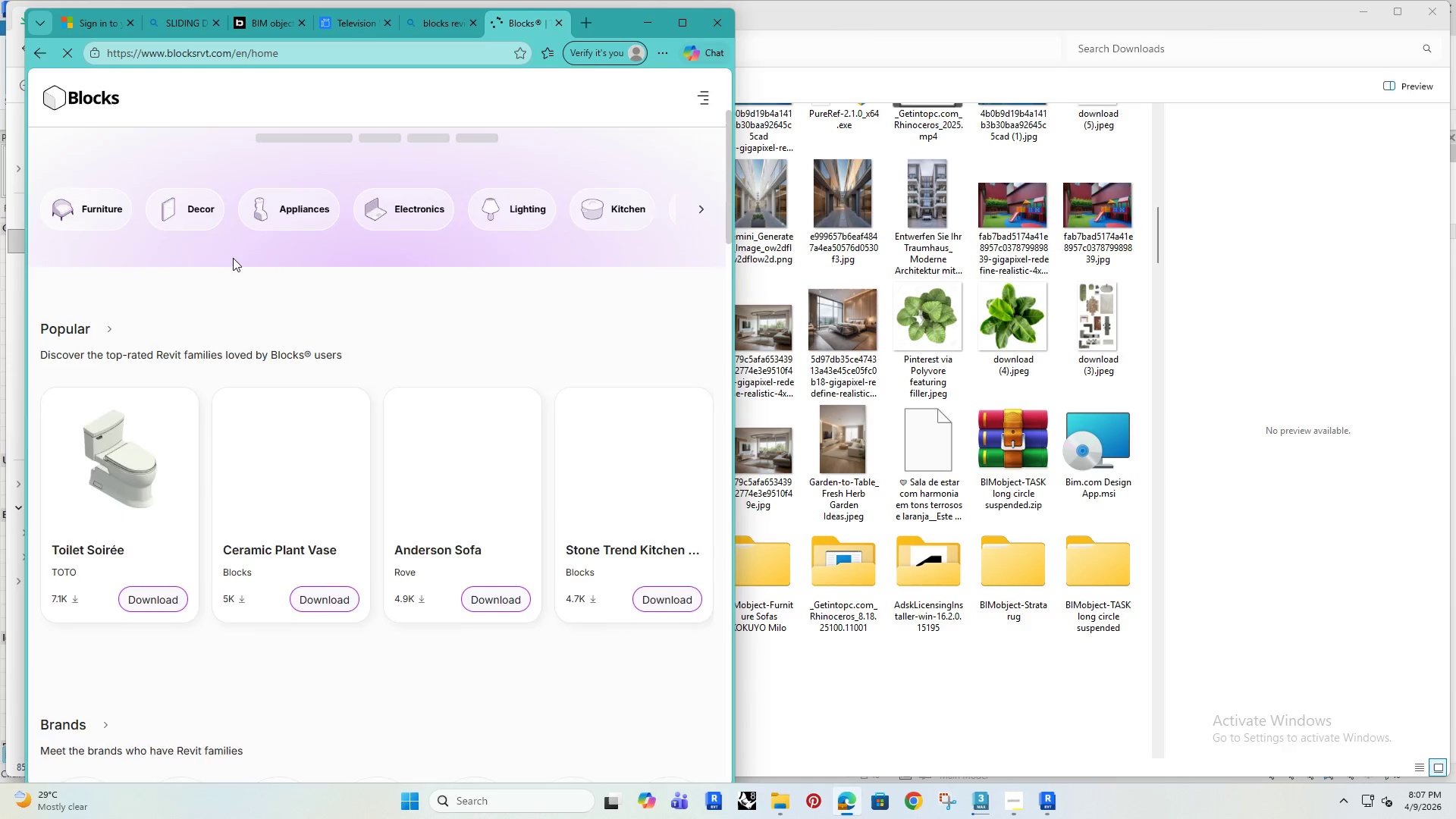 
scroll: coordinate [229, 260], scroll_direction: up, amount: 3.0
 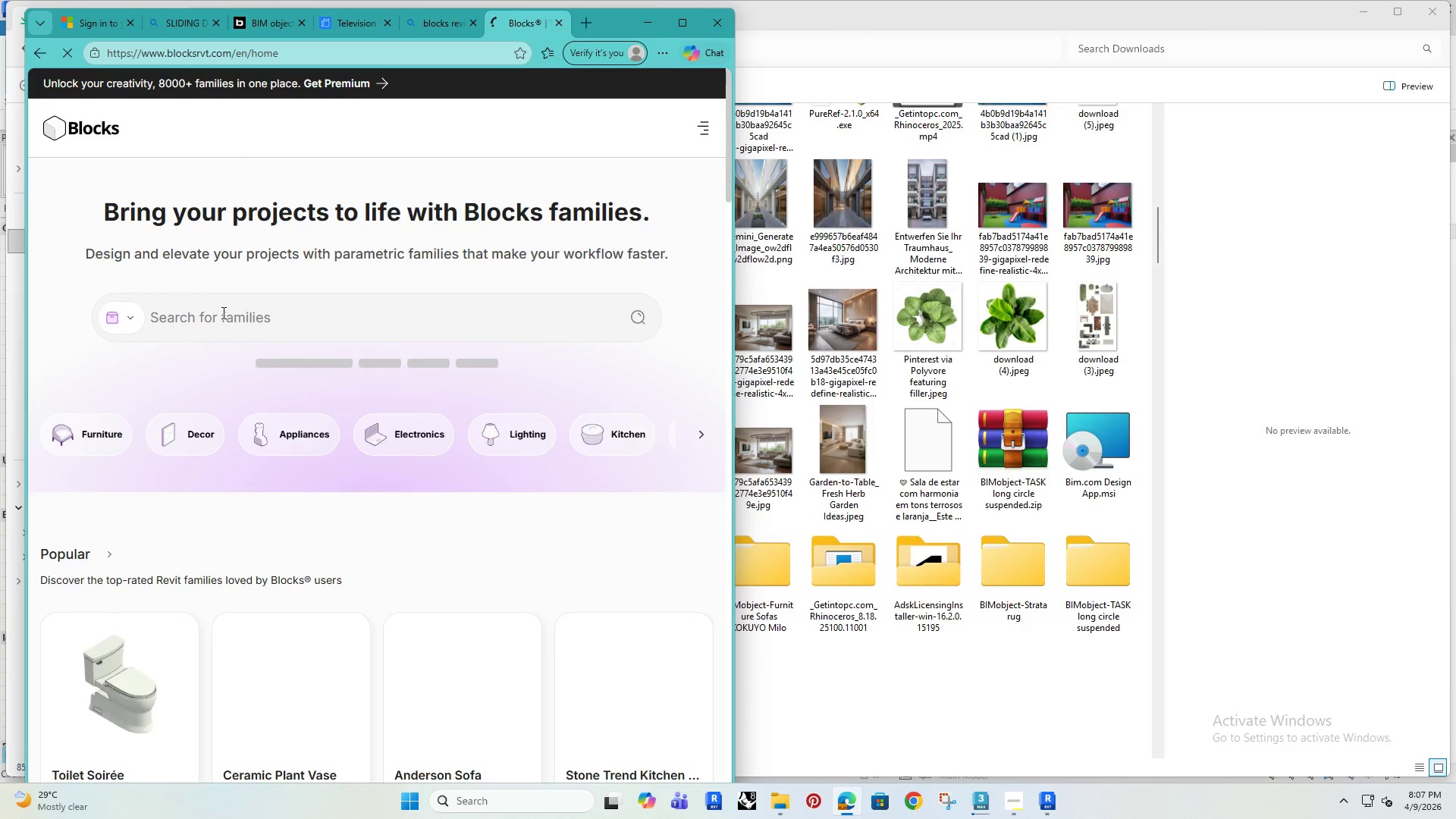 
left_click([222, 312])
 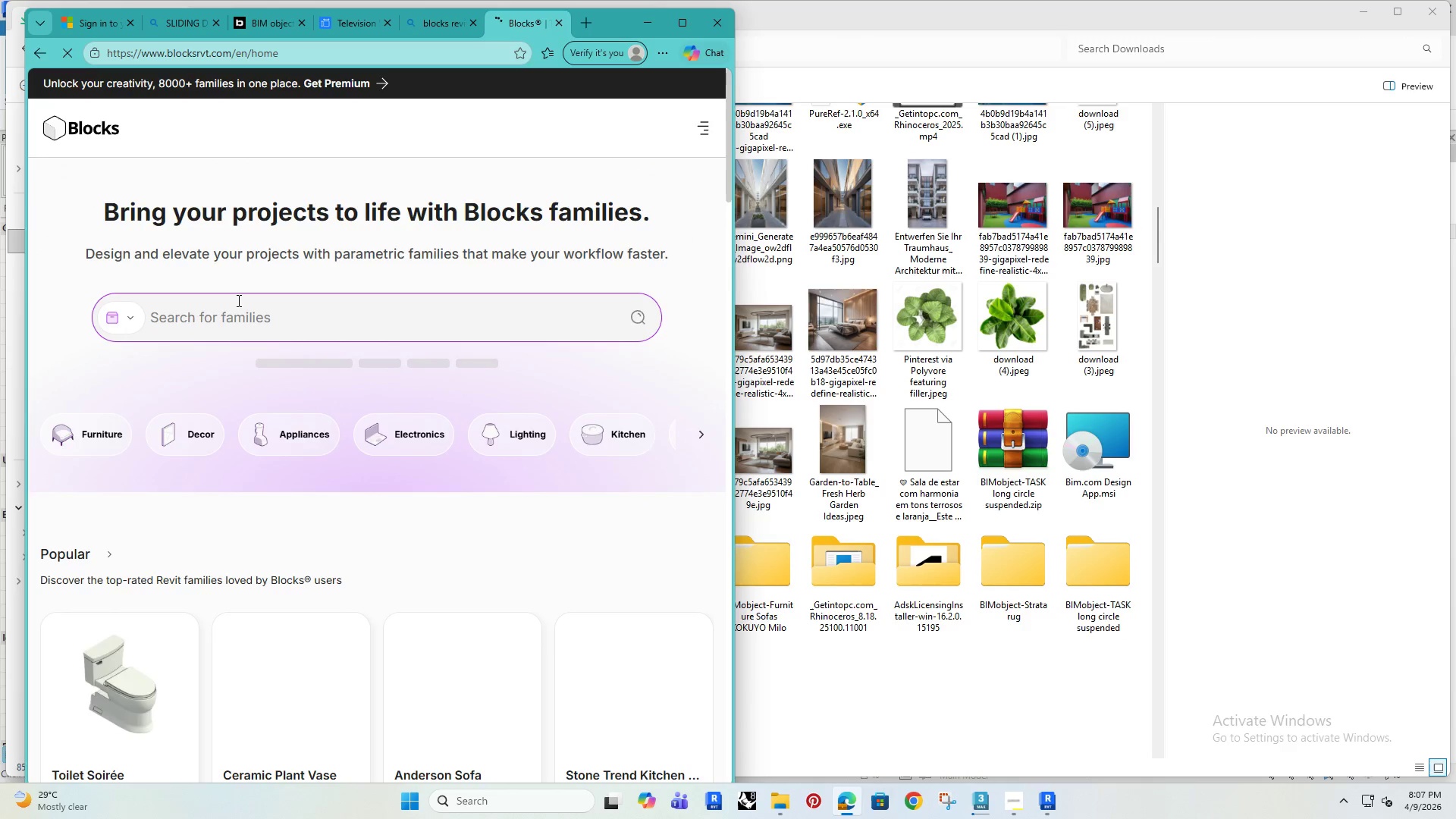 
type(dining)
 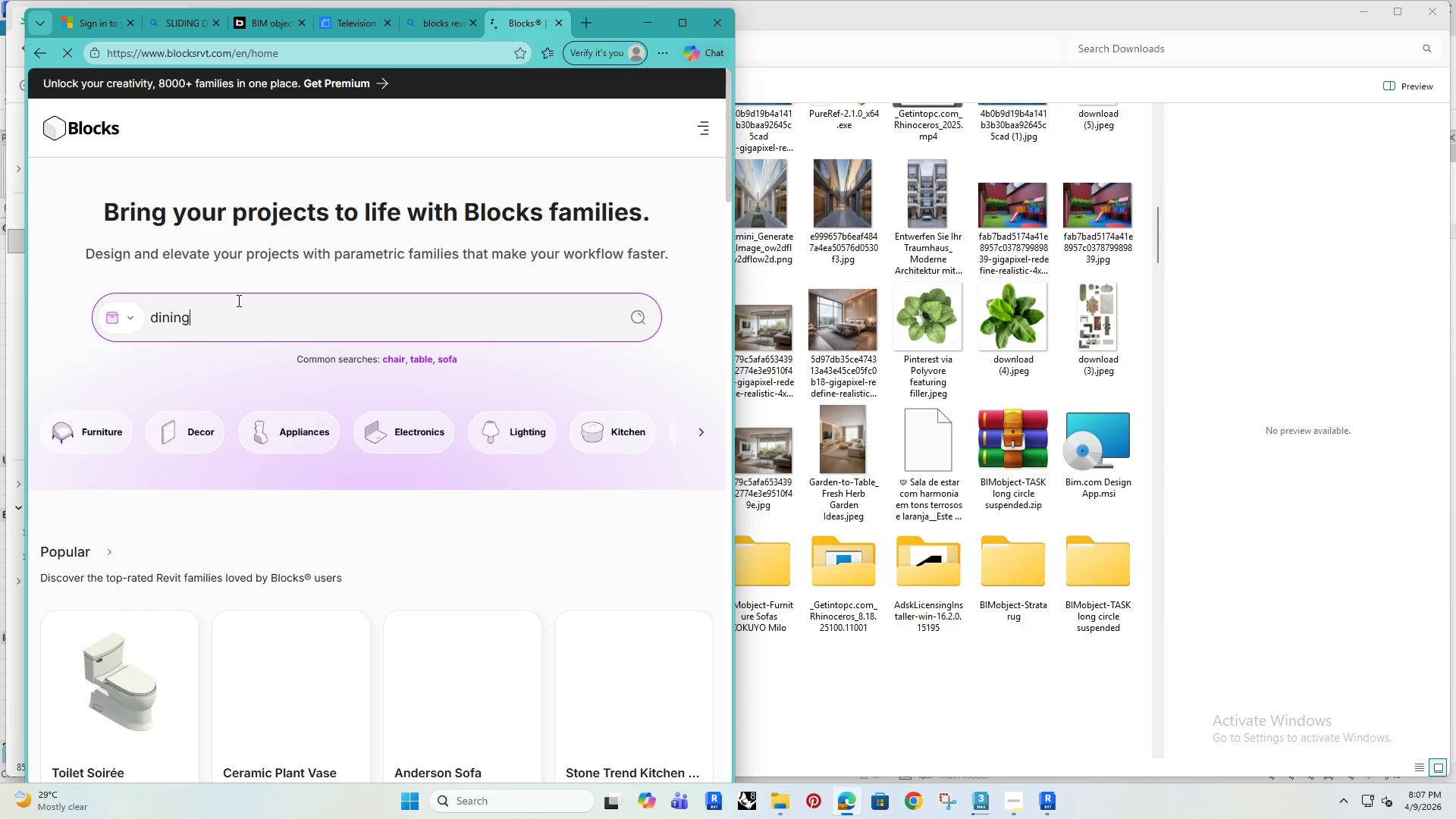 
key(Enter)
 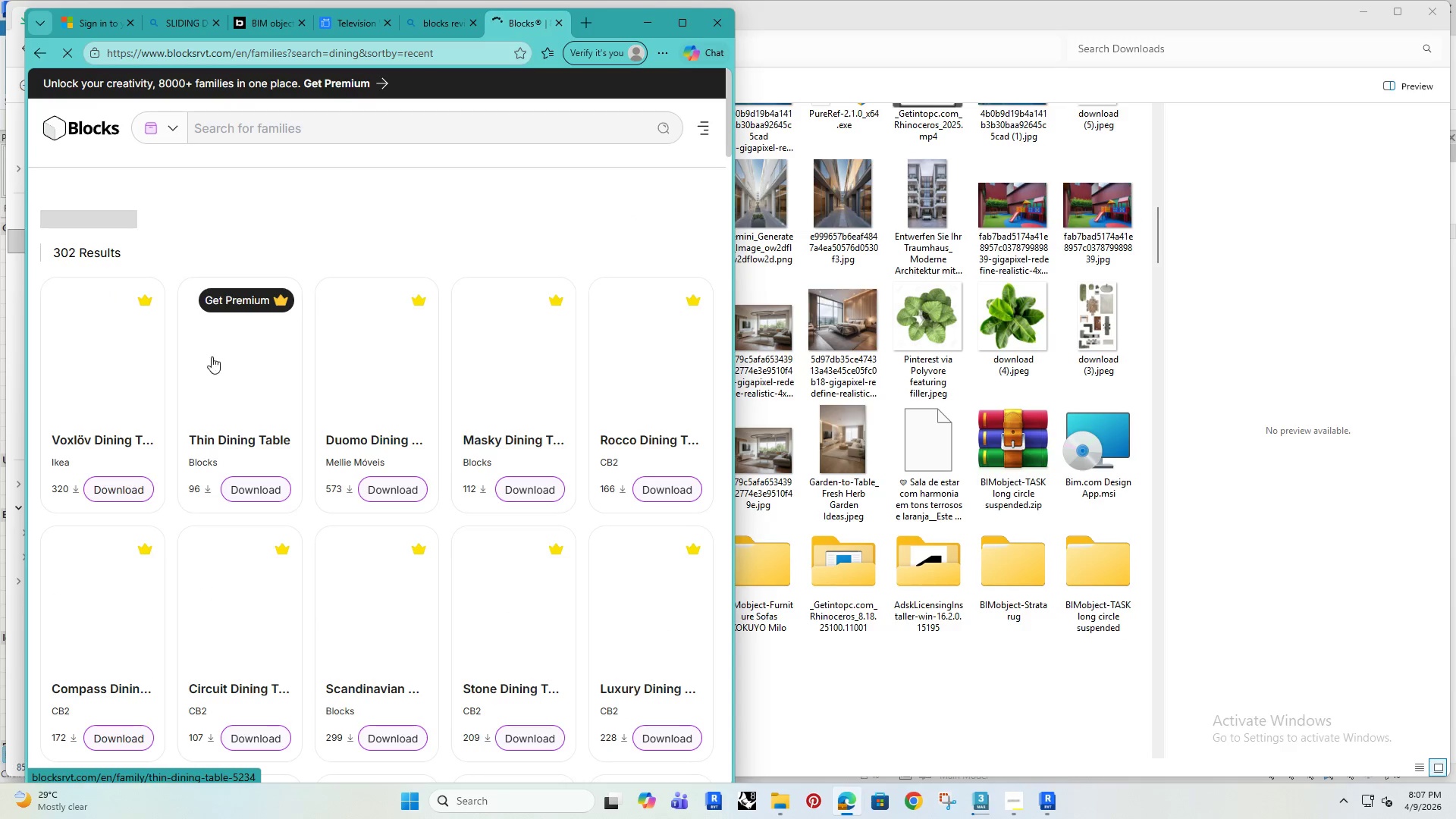 
scroll: coordinate [362, 428], scroll_direction: down, amount: 18.0
 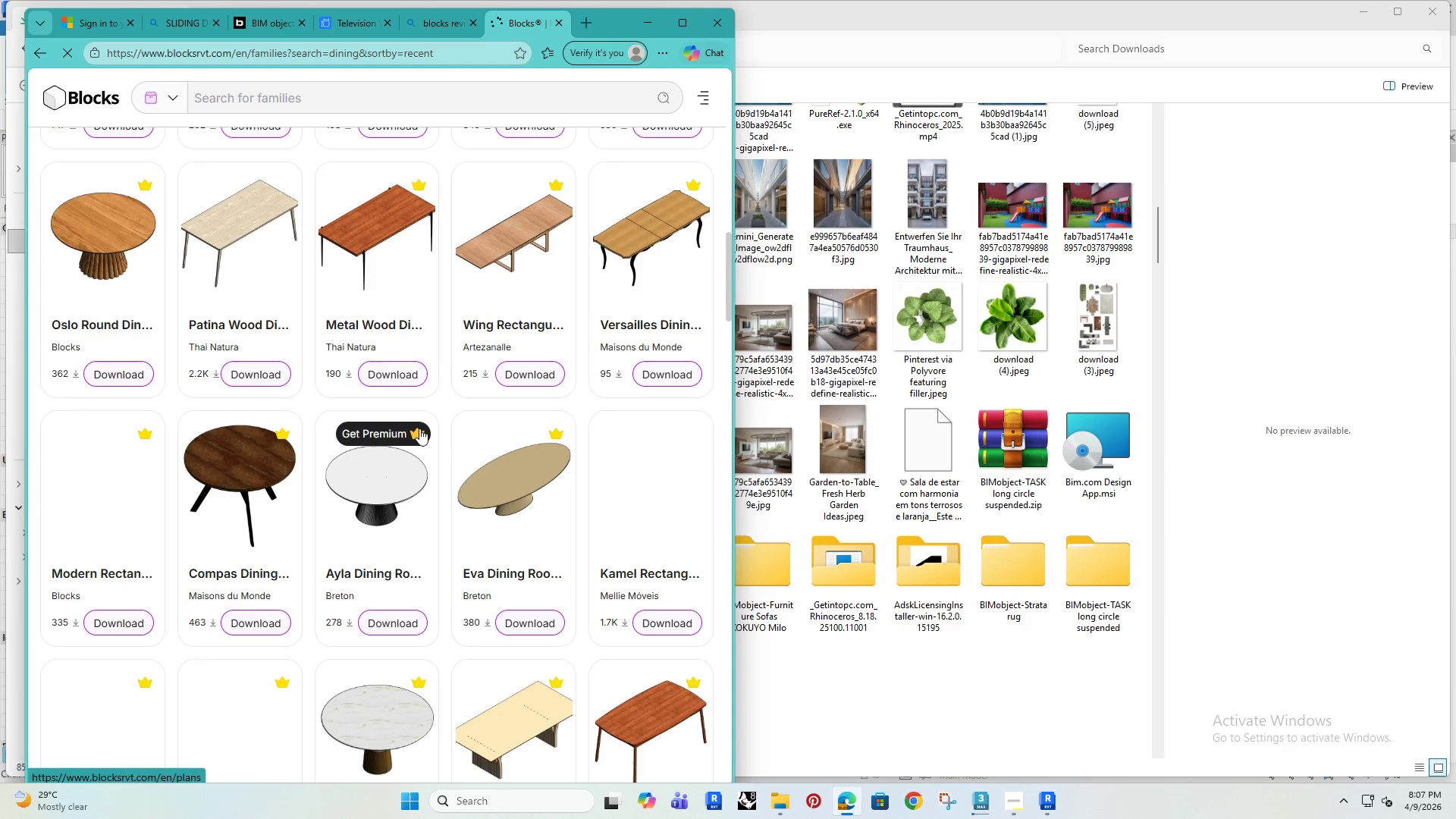 
scroll: coordinate [424, 429], scroll_direction: down, amount: 10.0
 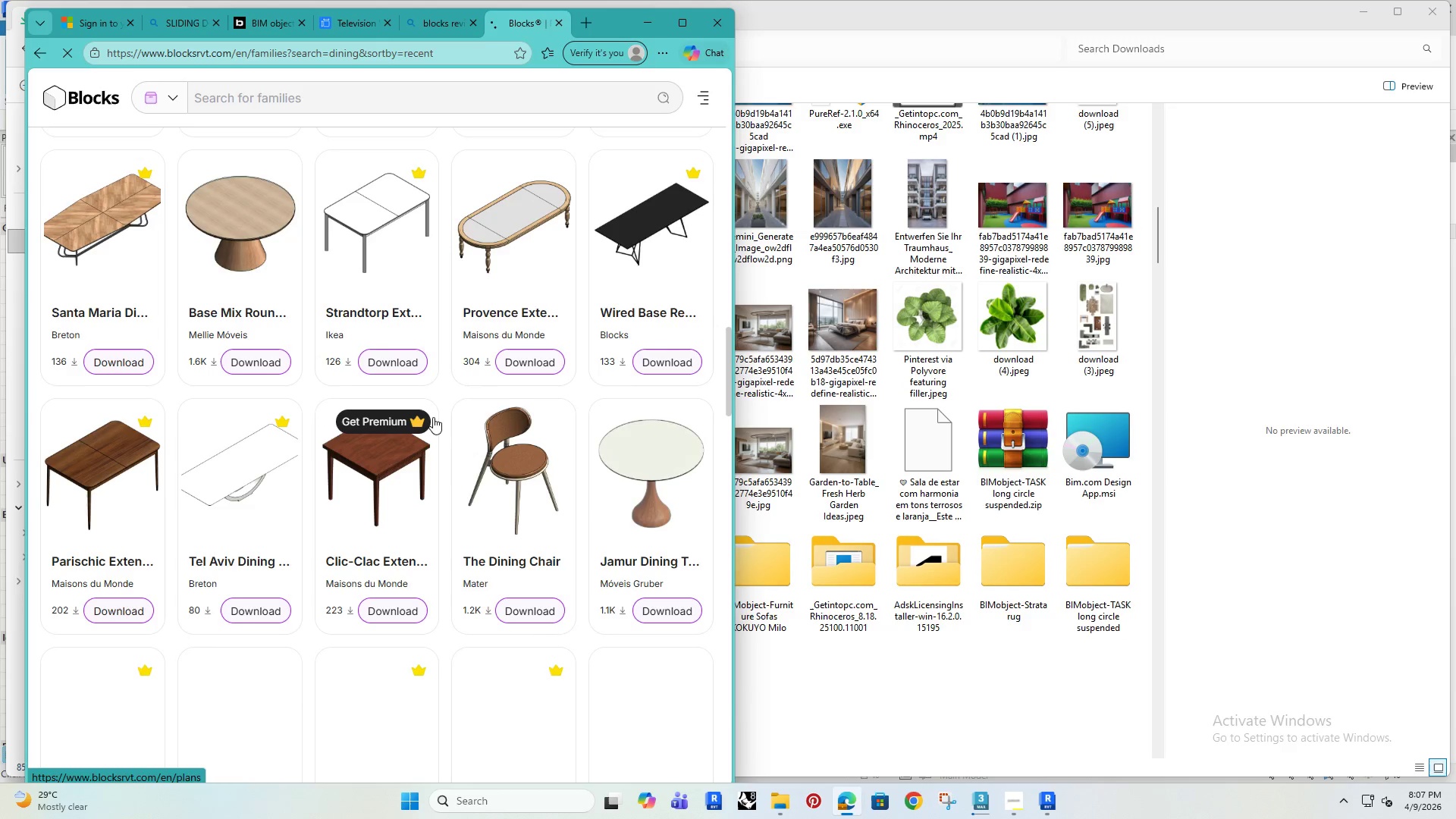 
scroll: coordinate [435, 407], scroll_direction: up, amount: 2.0
 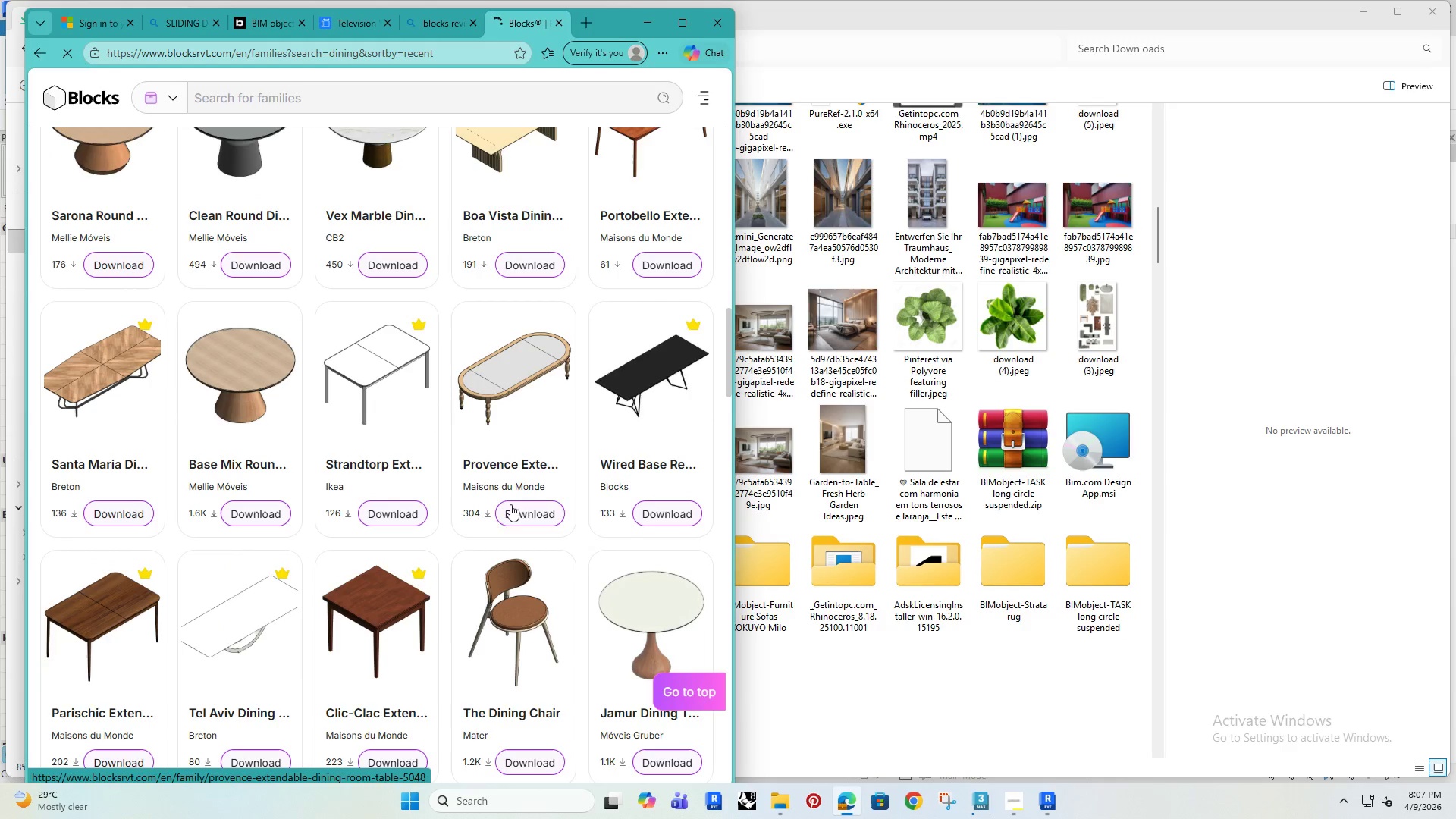 
left_click([517, 512])
 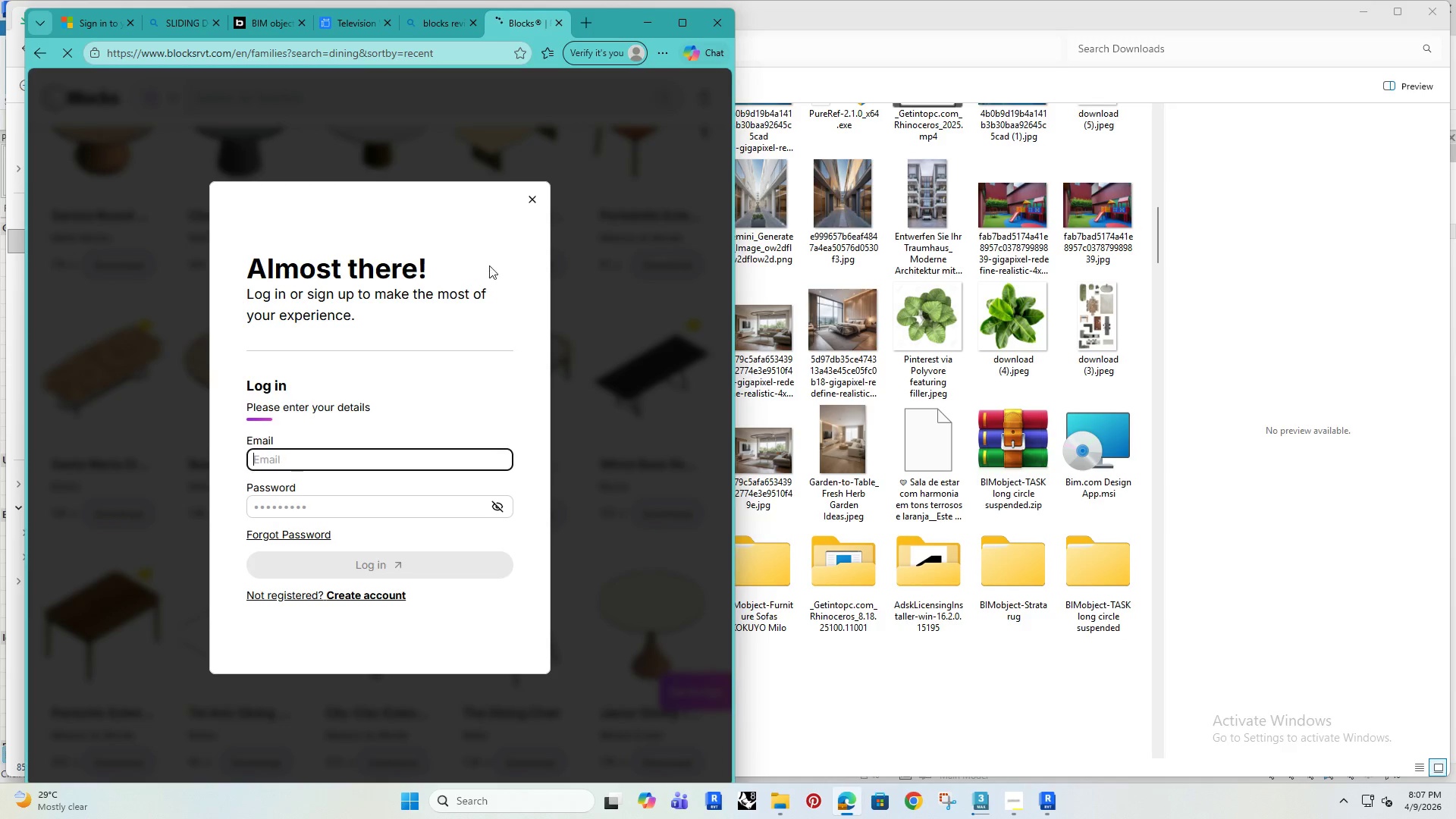 
left_click([541, 197])
 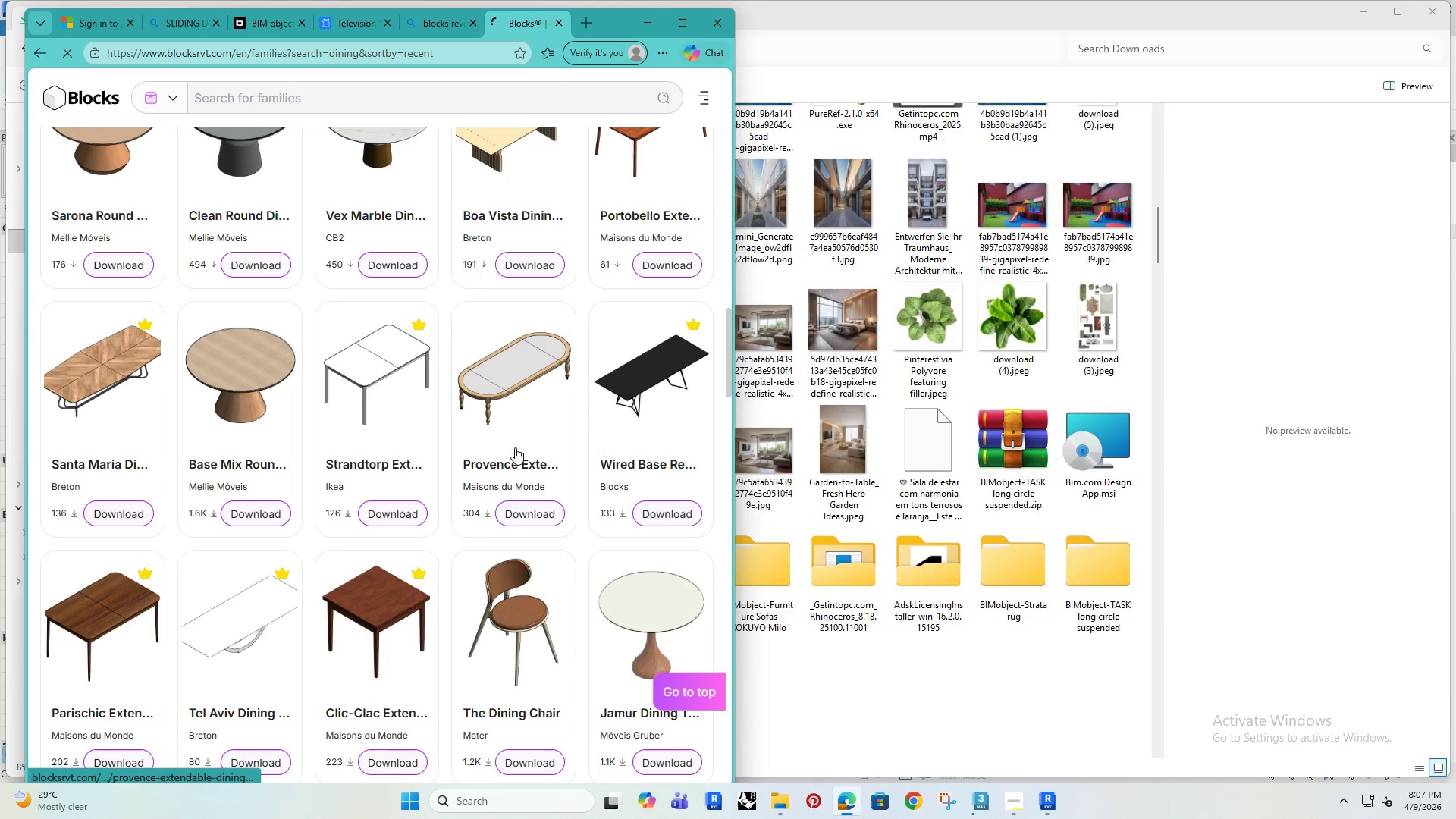 
left_click([528, 516])
 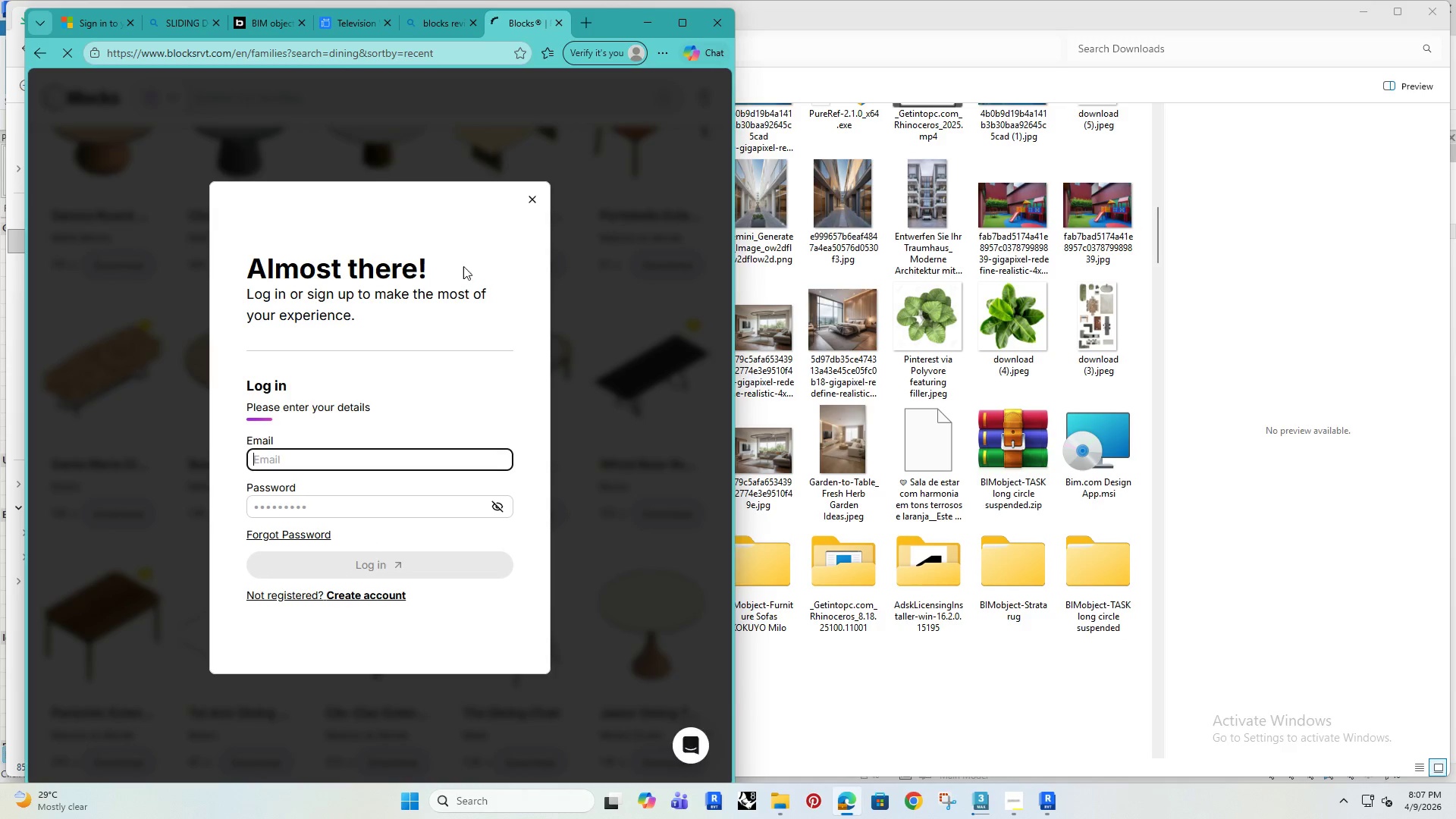 
left_click([531, 201])
 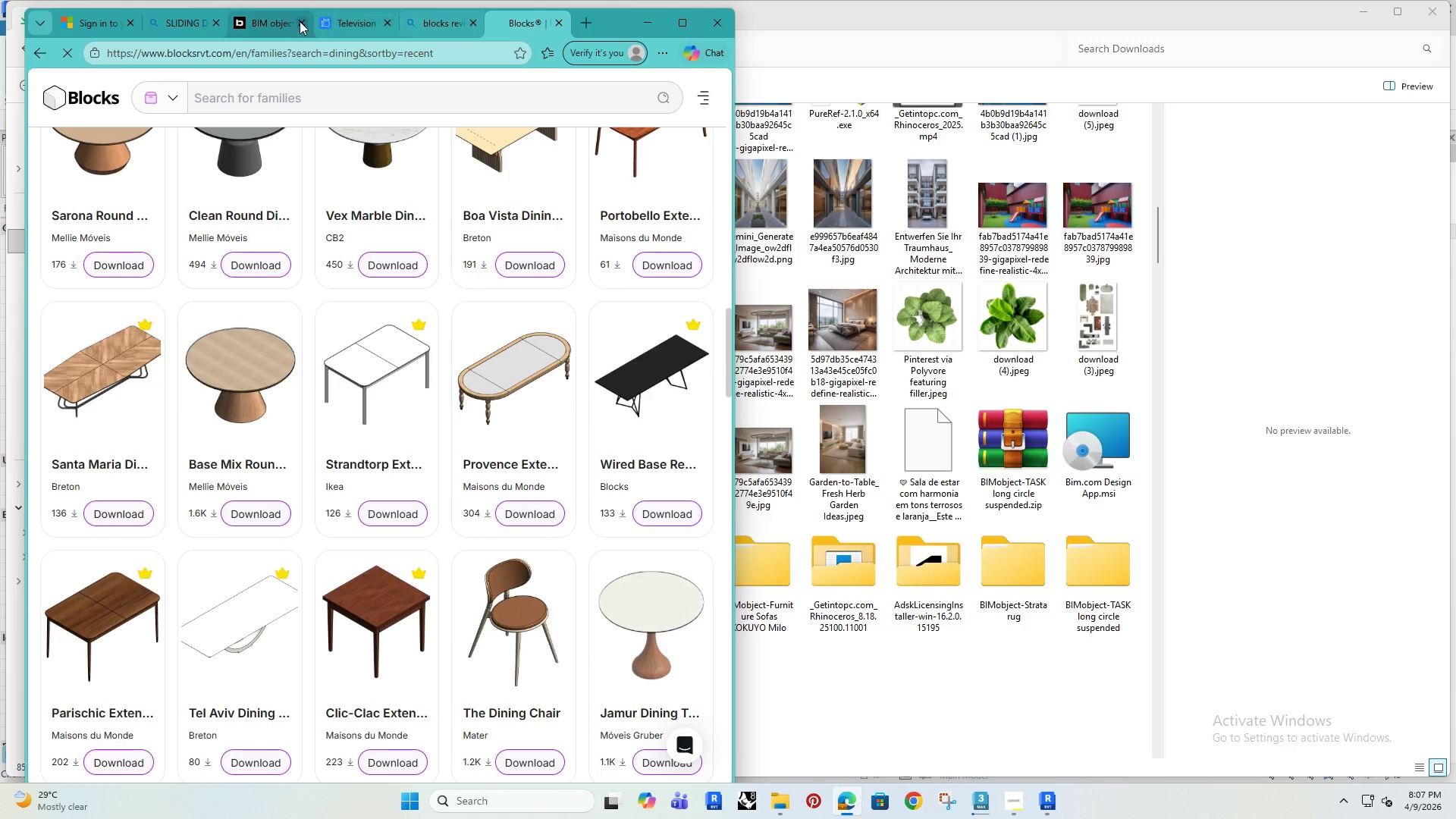 
left_click([359, 17])
 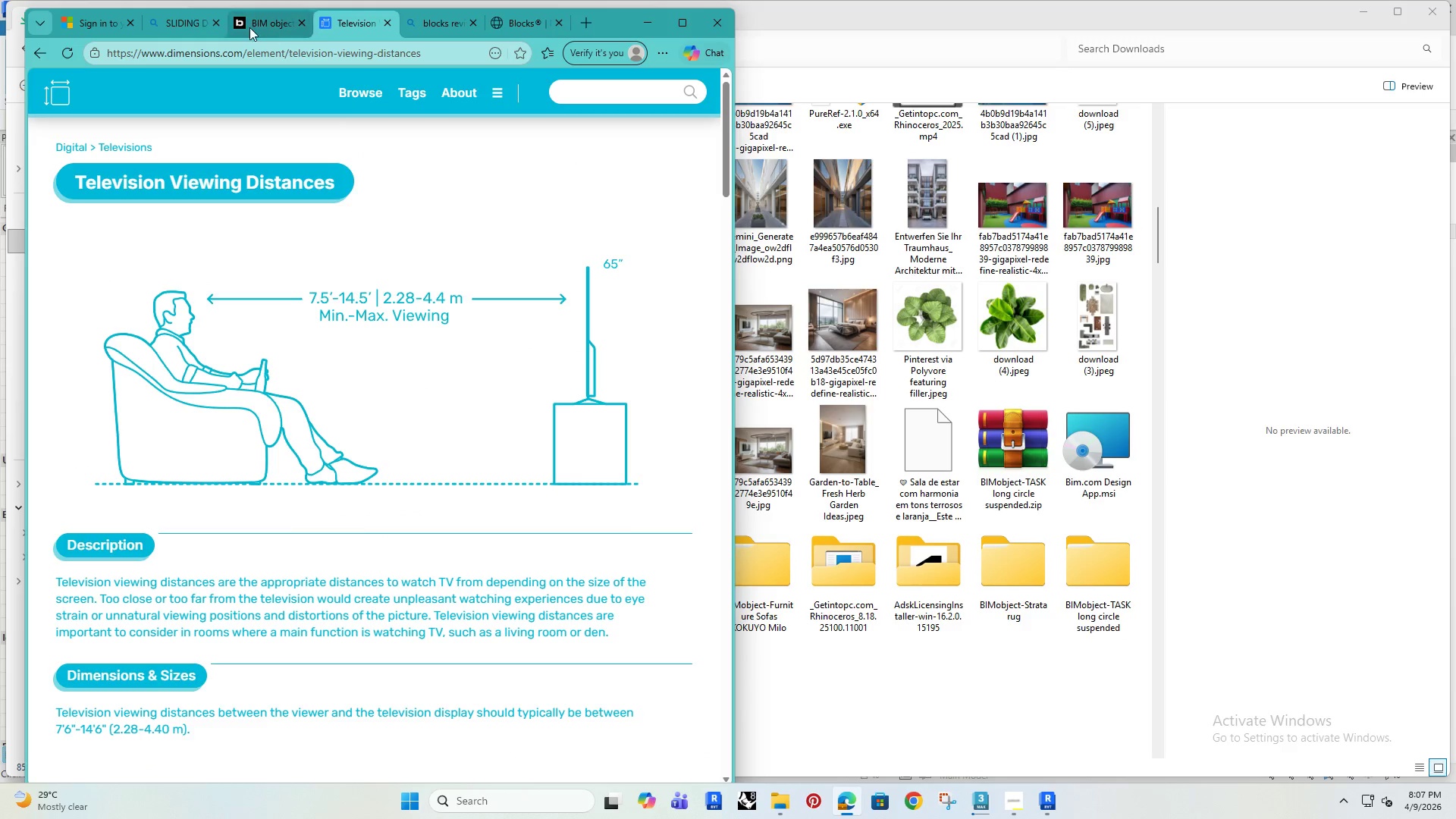 
left_click([249, 27])
 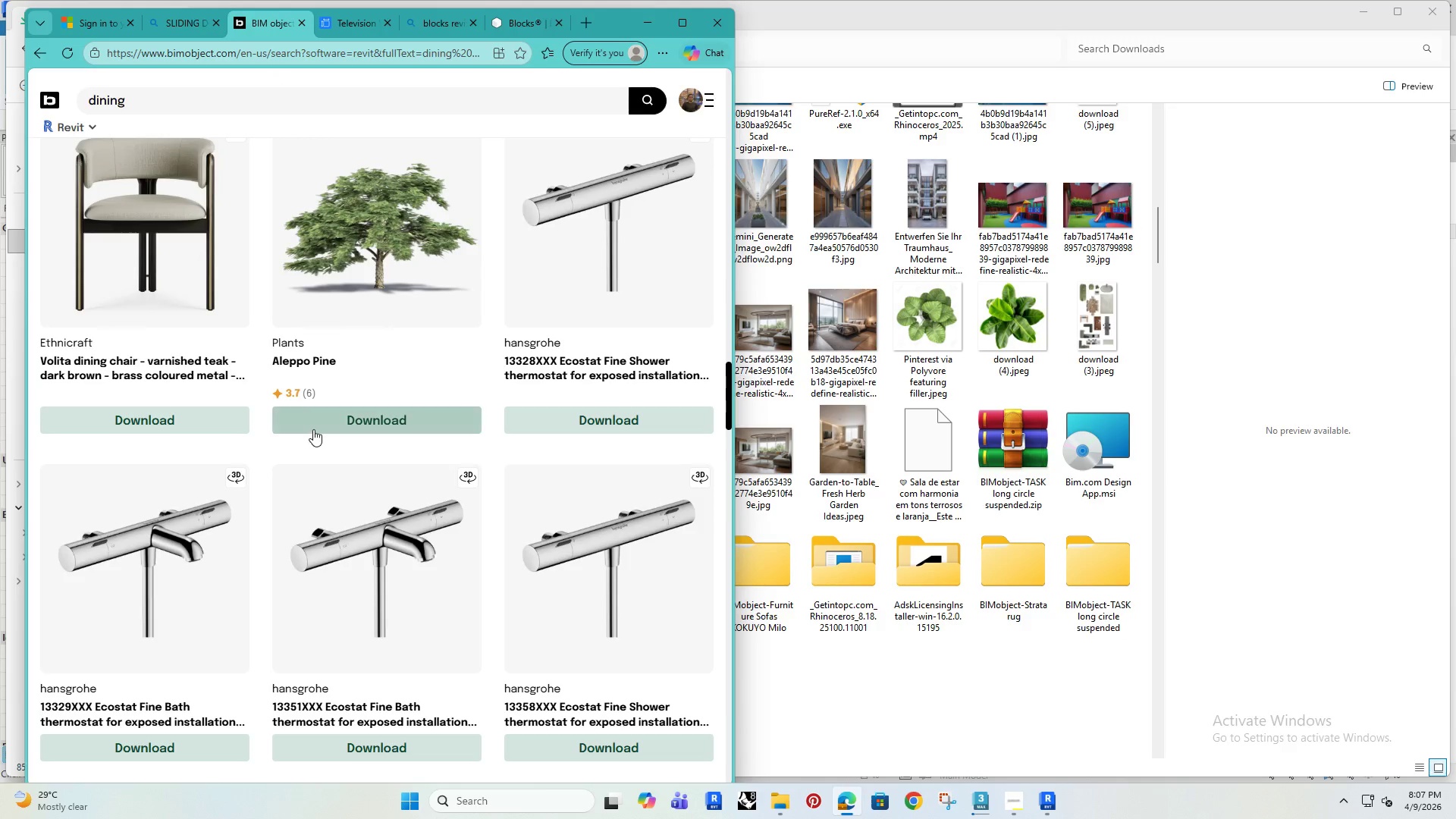 
scroll: coordinate [257, 416], scroll_direction: up, amount: 3.0
 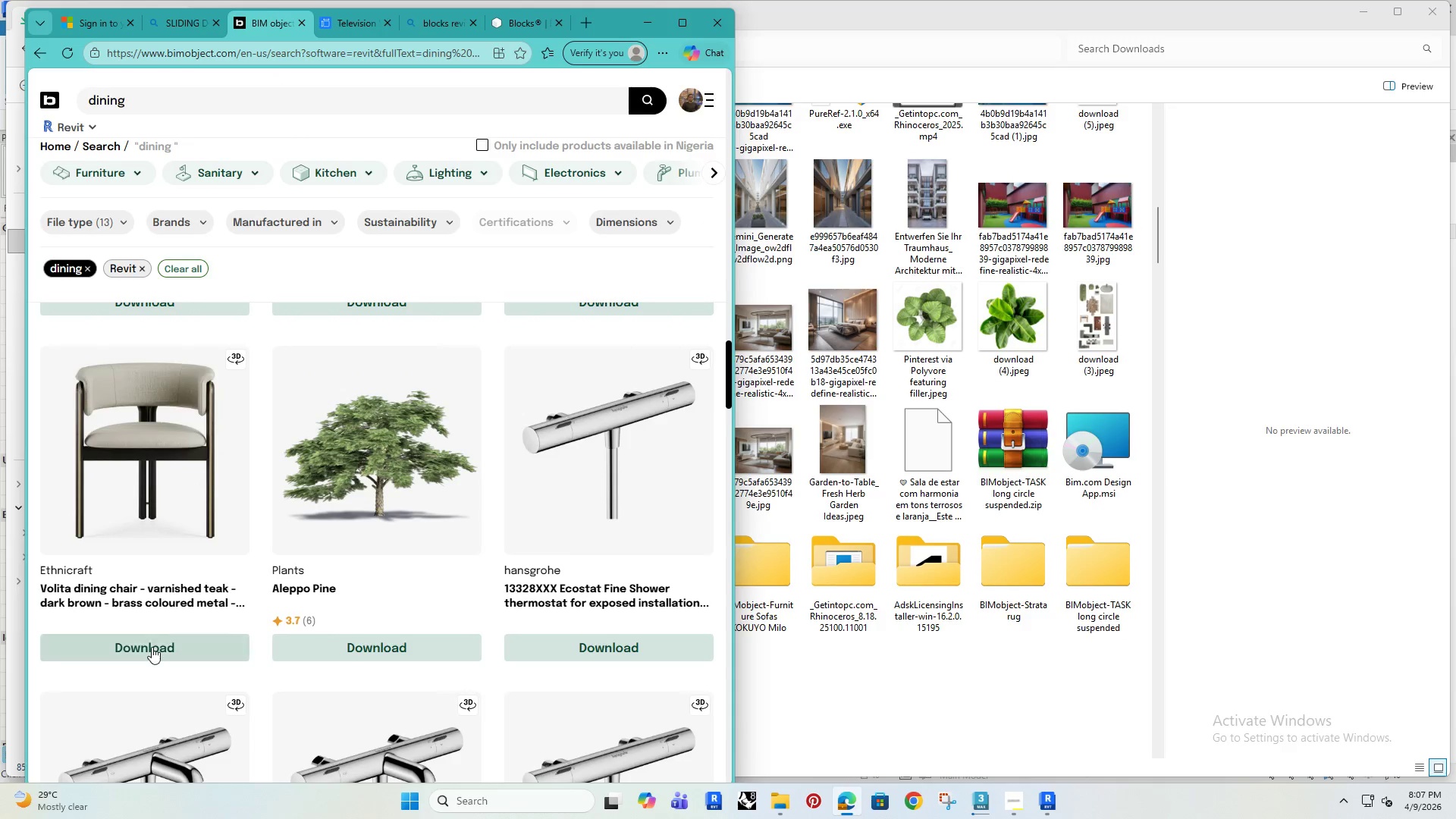 
left_click([151, 643])
 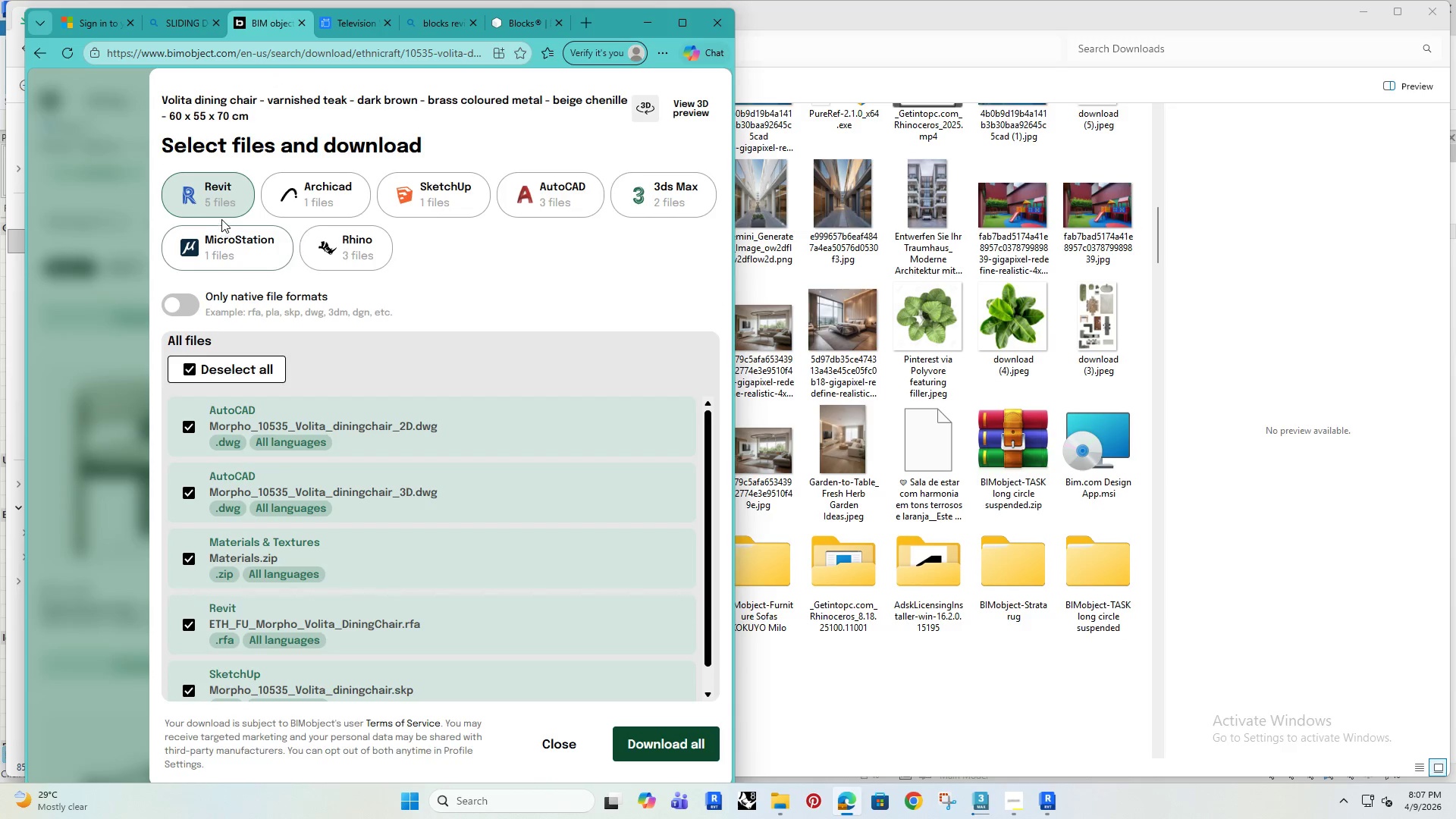 
left_click([187, 554])
 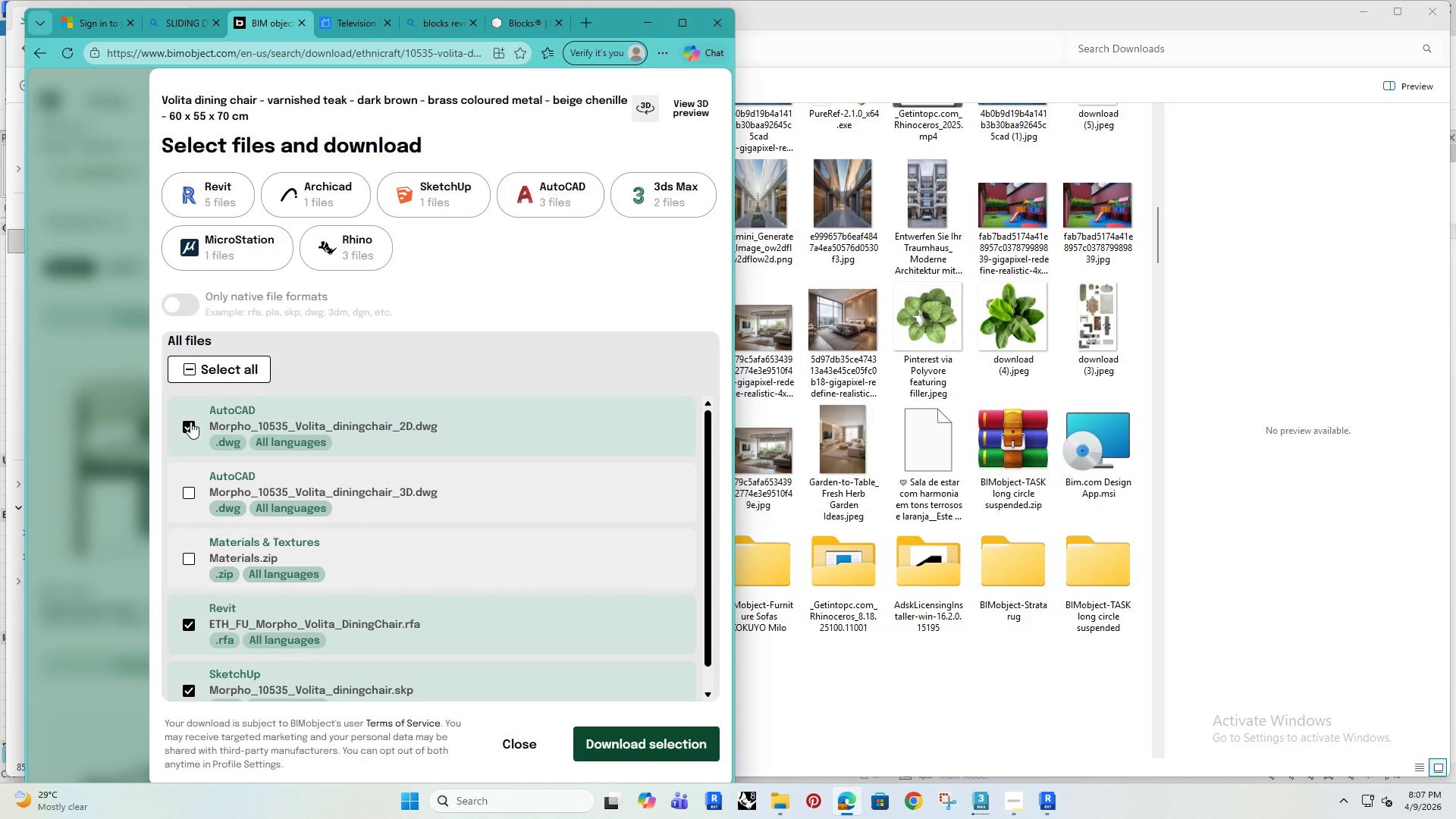 
double_click([190, 418])
 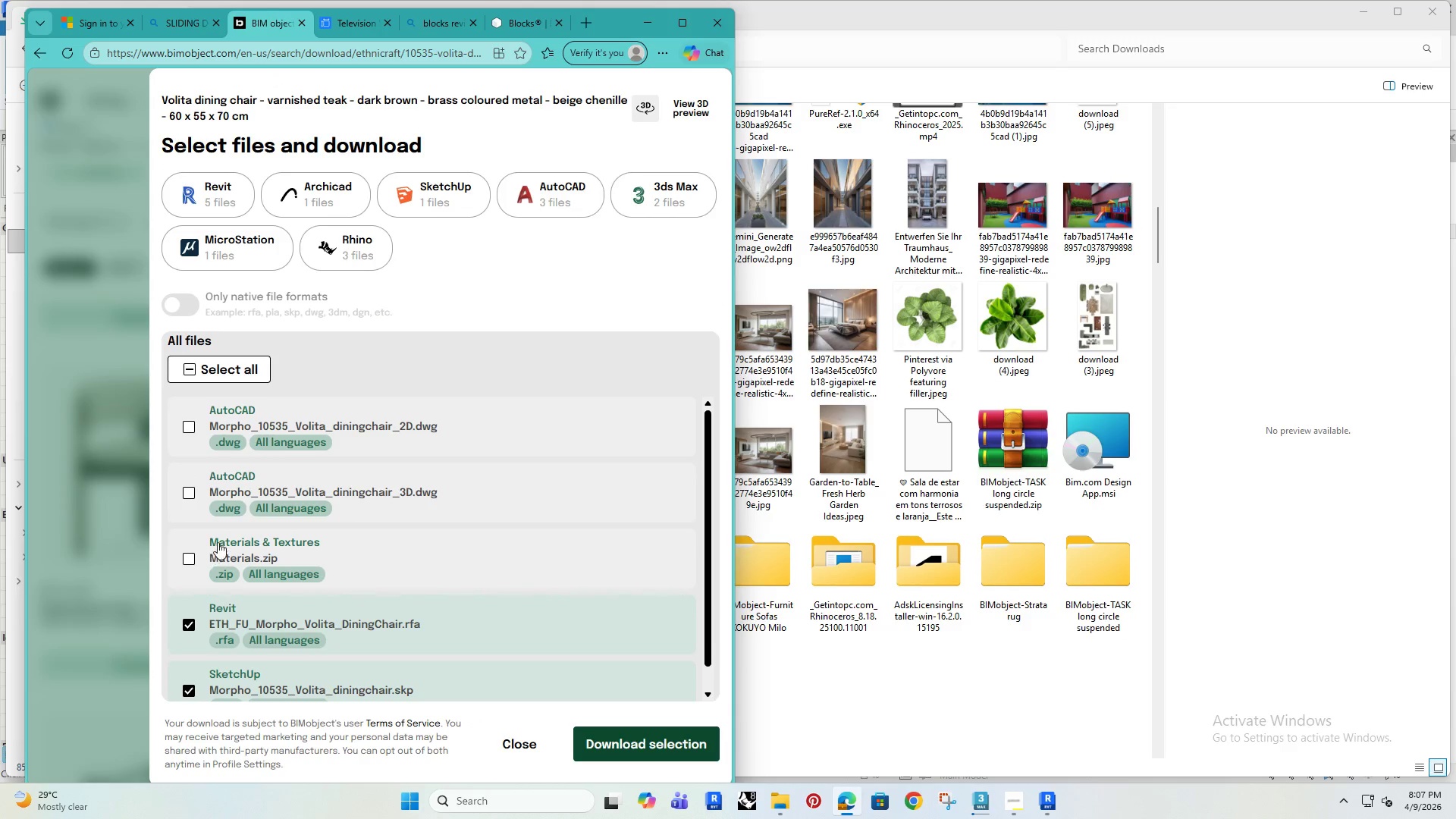 
scroll: coordinate [218, 542], scroll_direction: down, amount: 3.0
 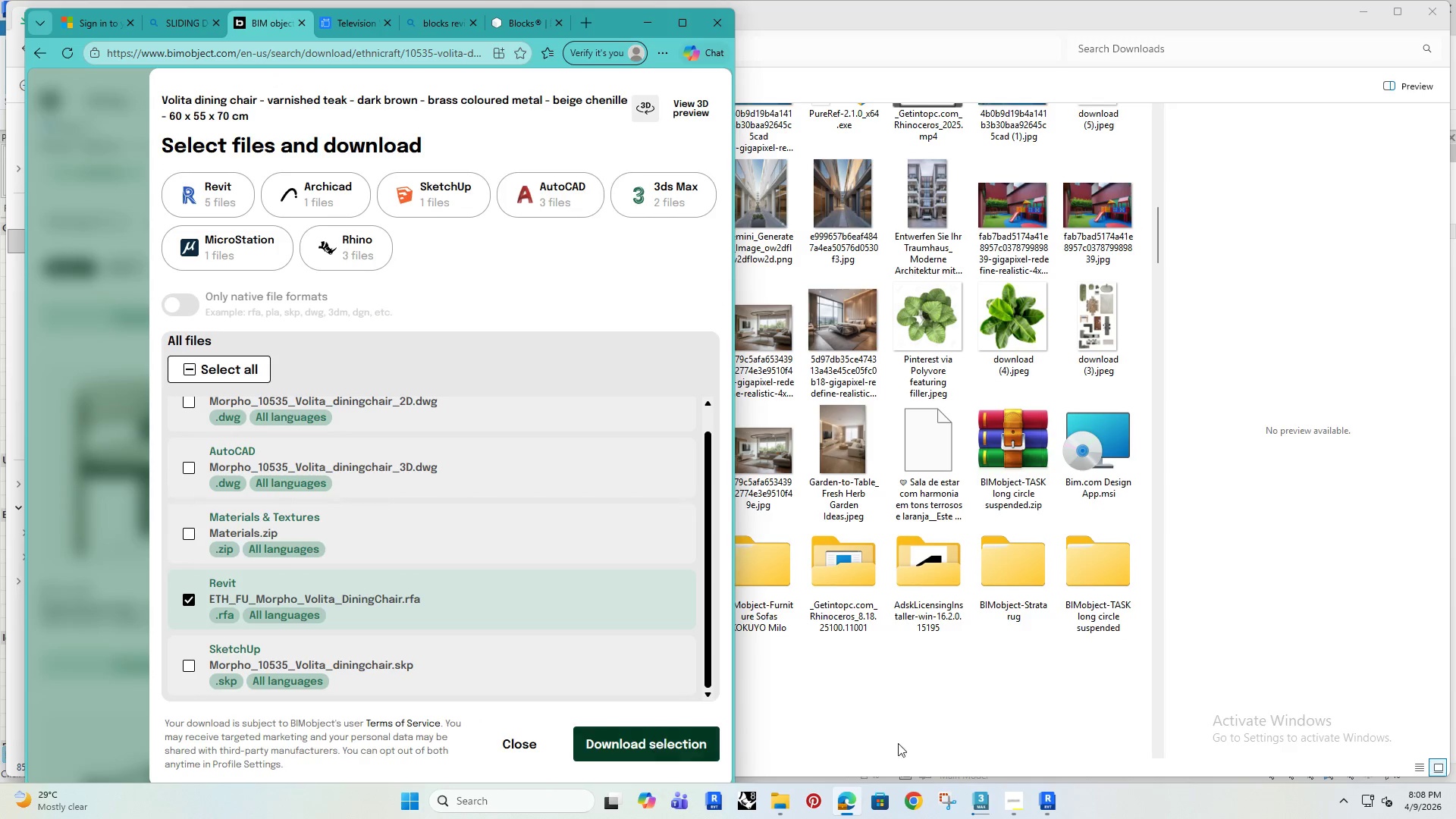 
left_click([1050, 798])
 